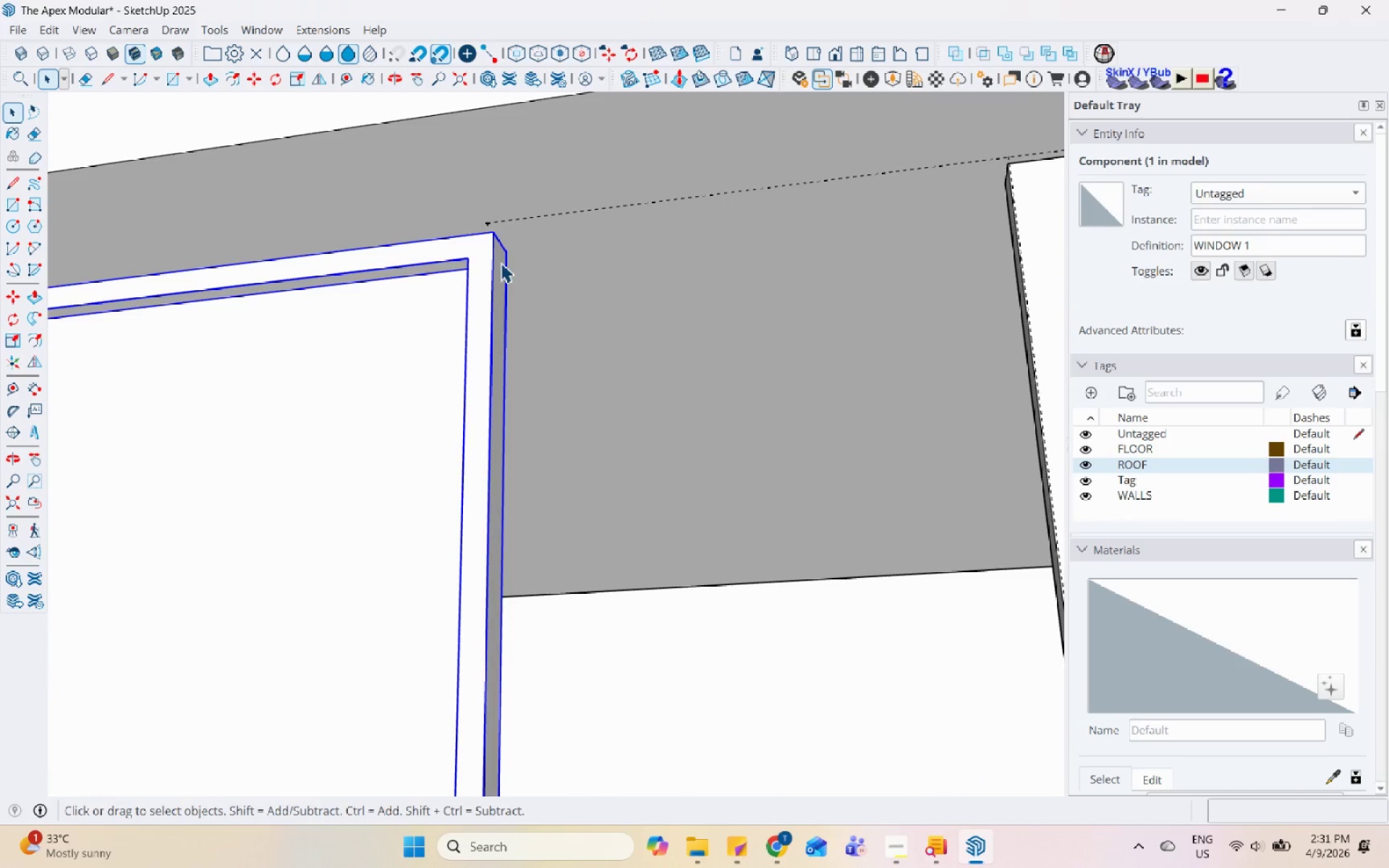 
scroll: coordinate [515, 263], scroll_direction: up, amount: 3.0
 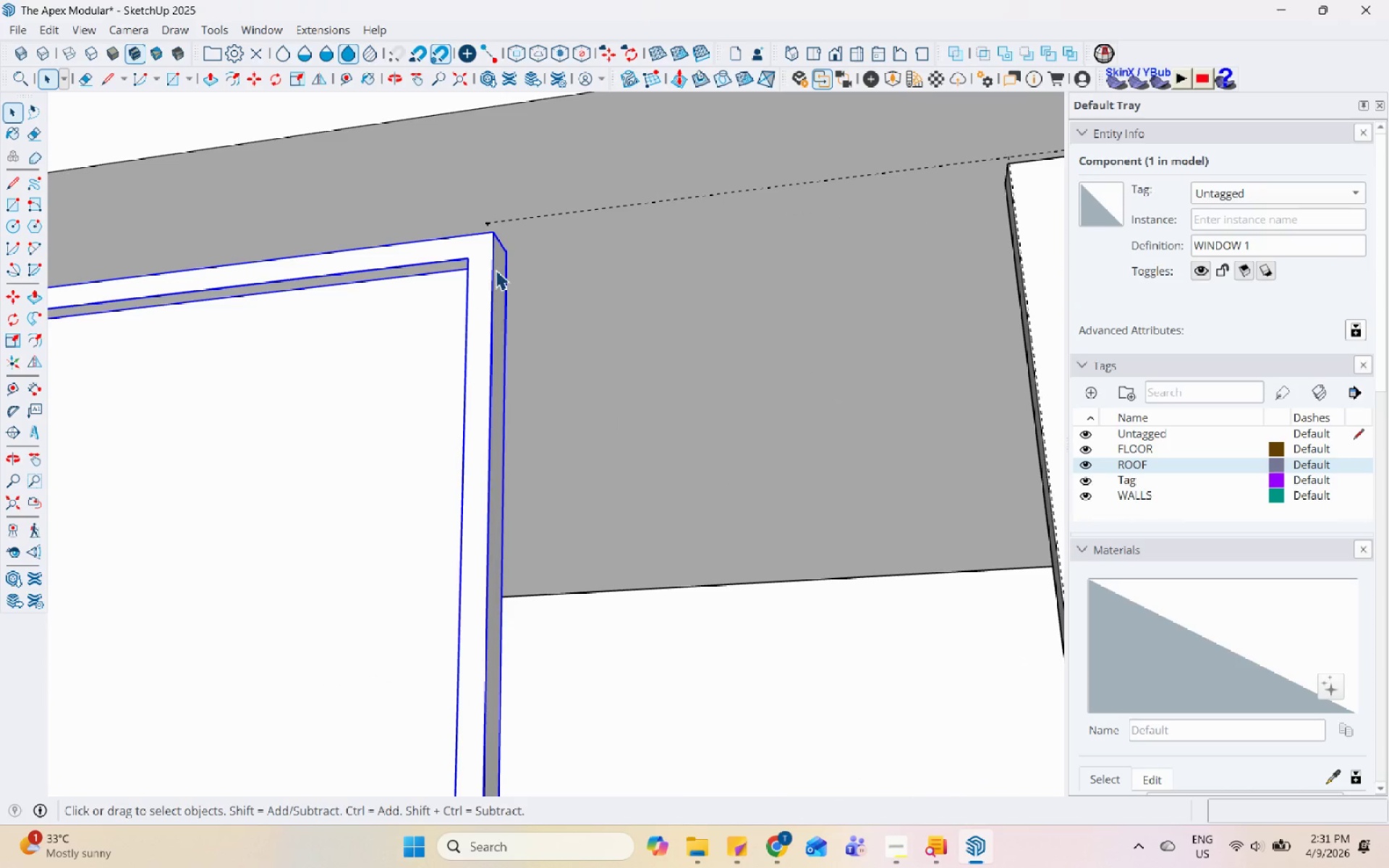 
double_click([501, 263])
 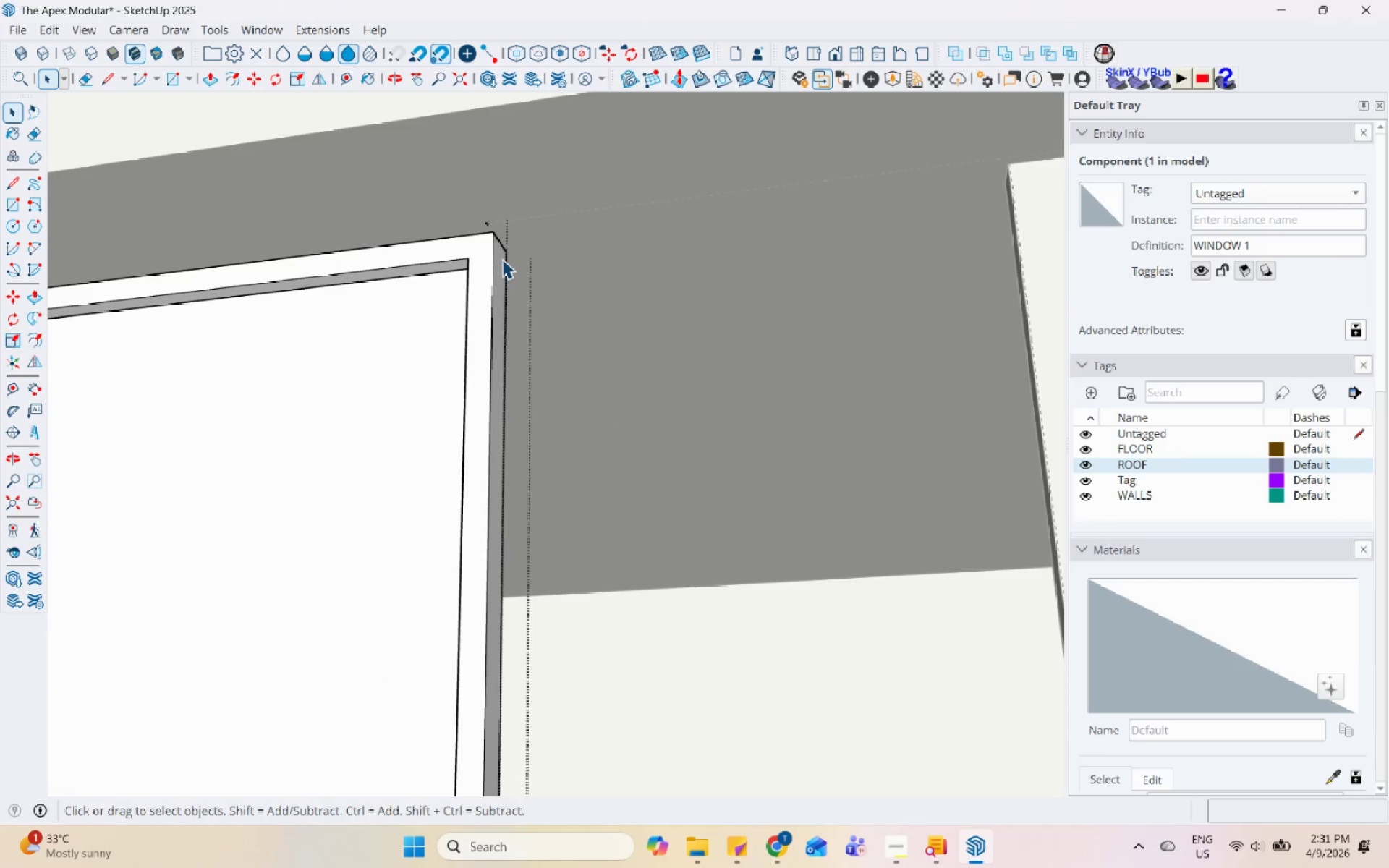 
triple_click([502, 258])
 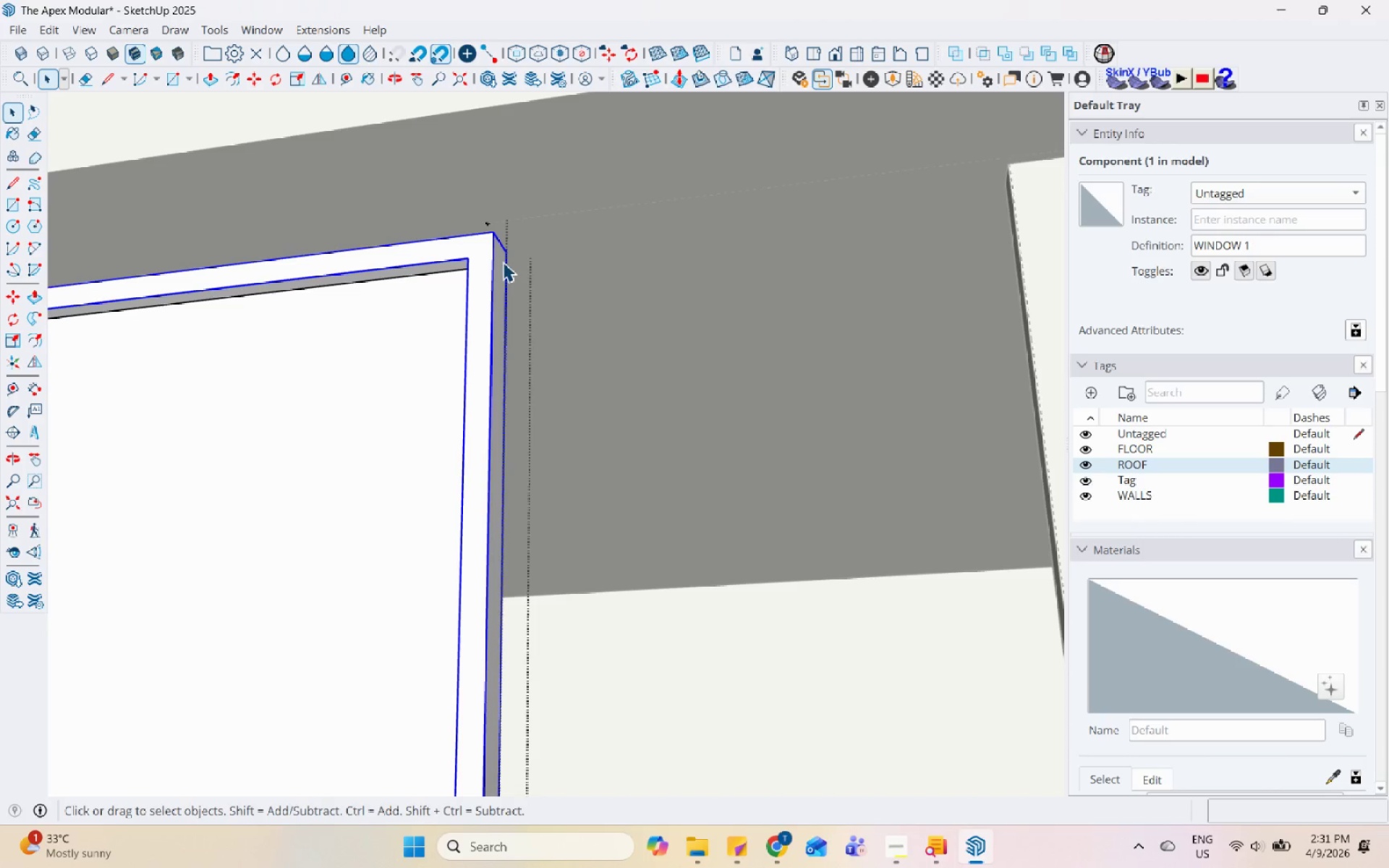 
double_click([503, 262])
 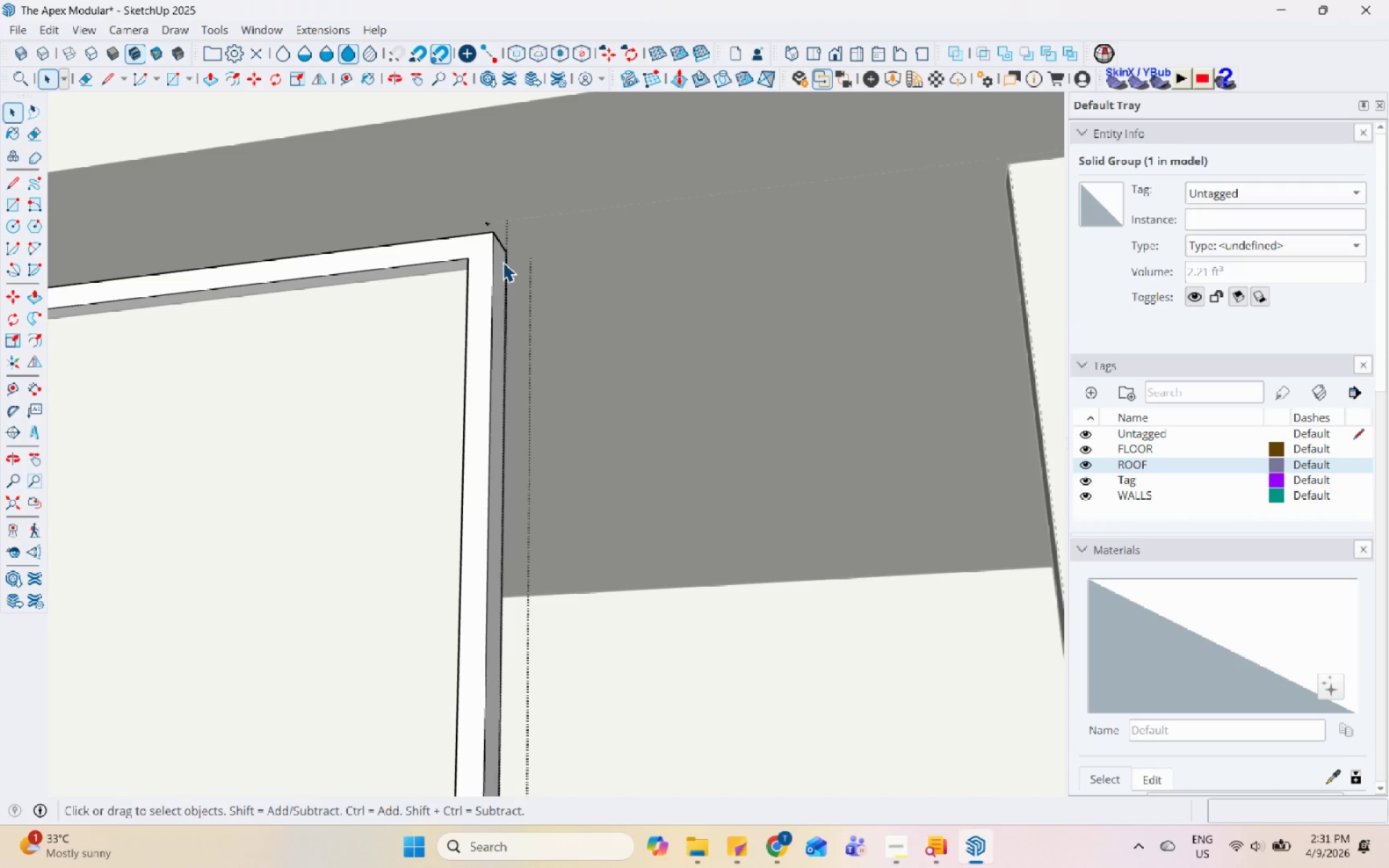 
left_click([501, 264])
 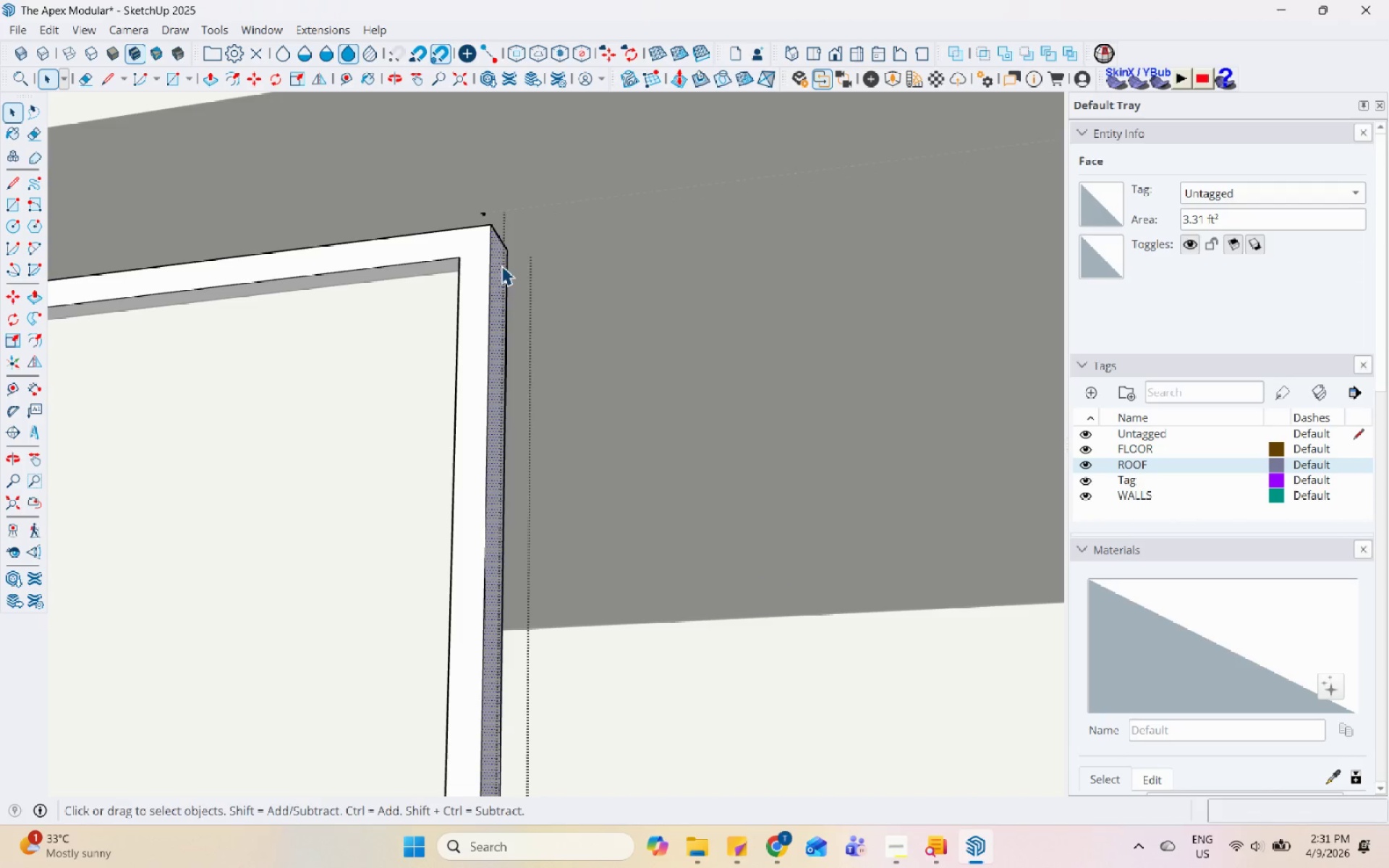 
scroll: coordinate [503, 262], scroll_direction: up, amount: 2.0
 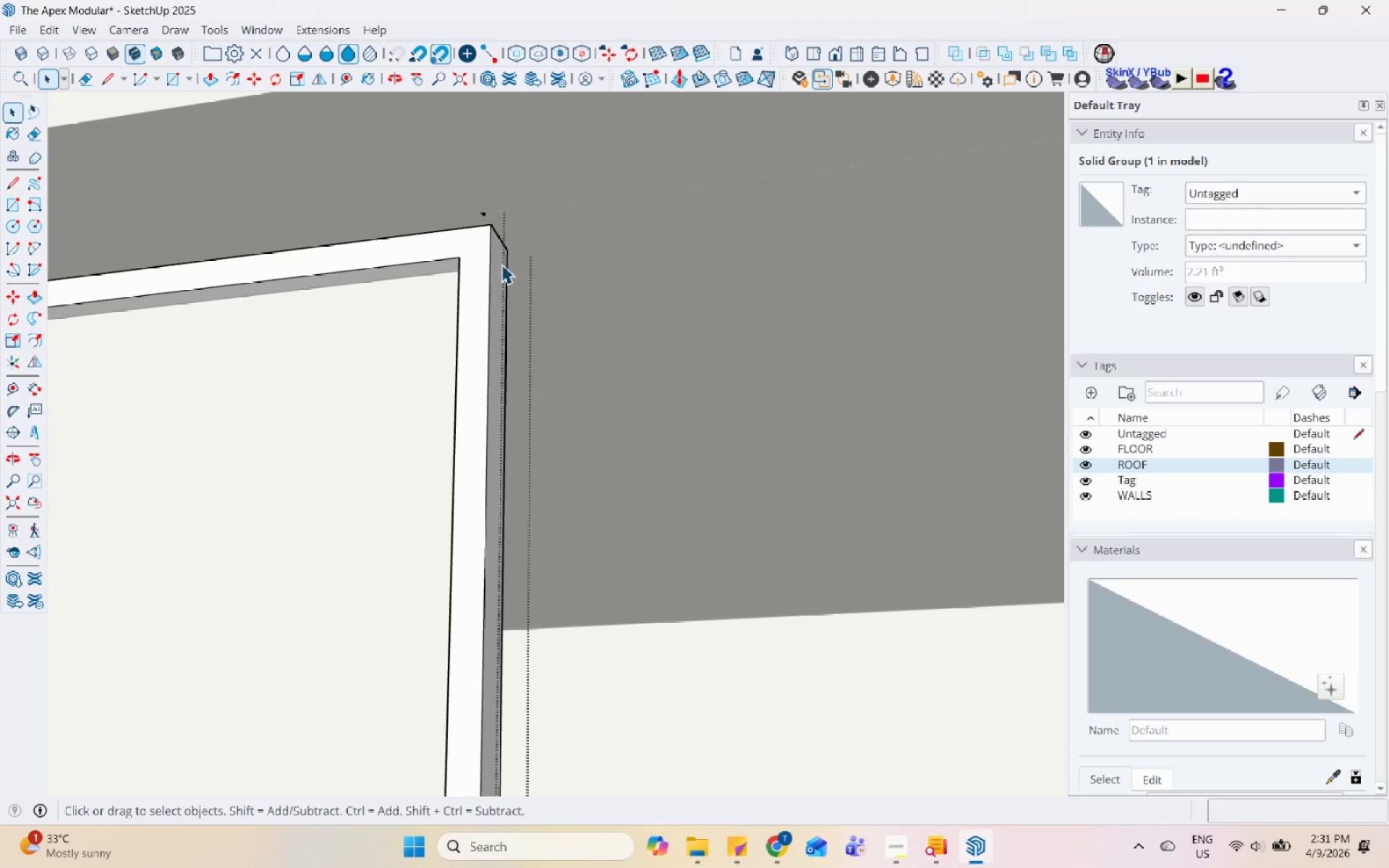 
key(L)
 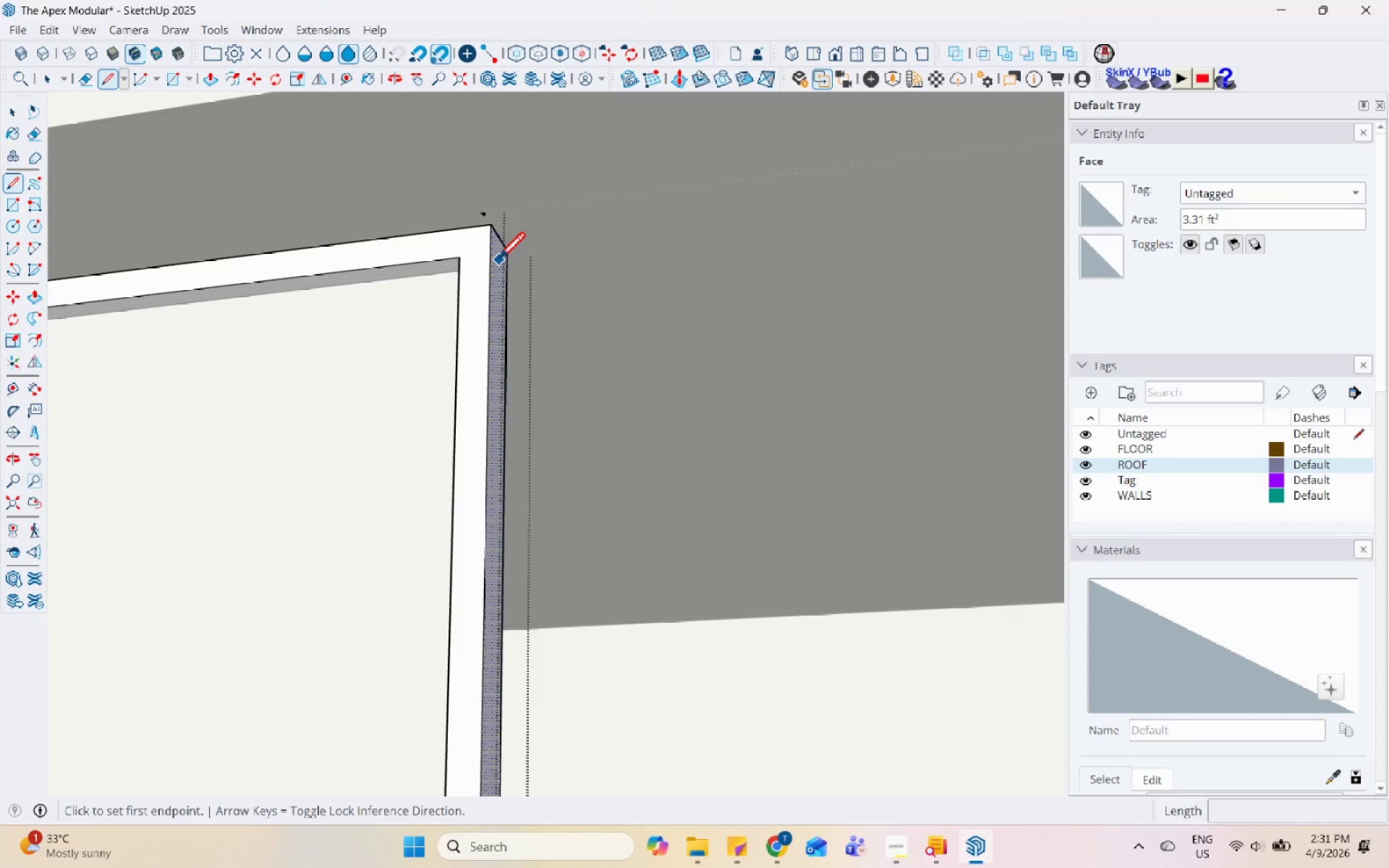 
scroll: coordinate [498, 261], scroll_direction: up, amount: 3.0
 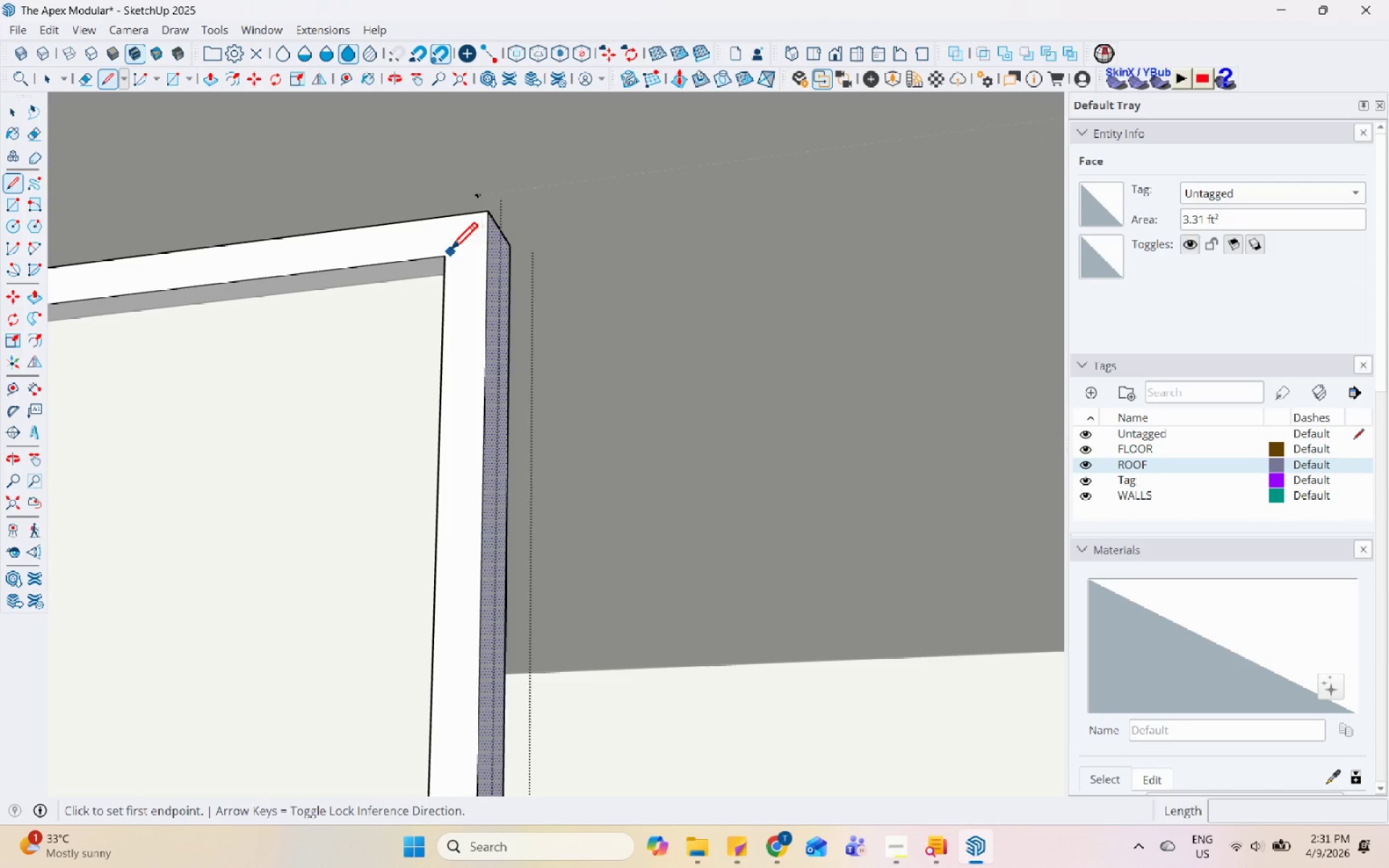 
left_click([443, 255])
 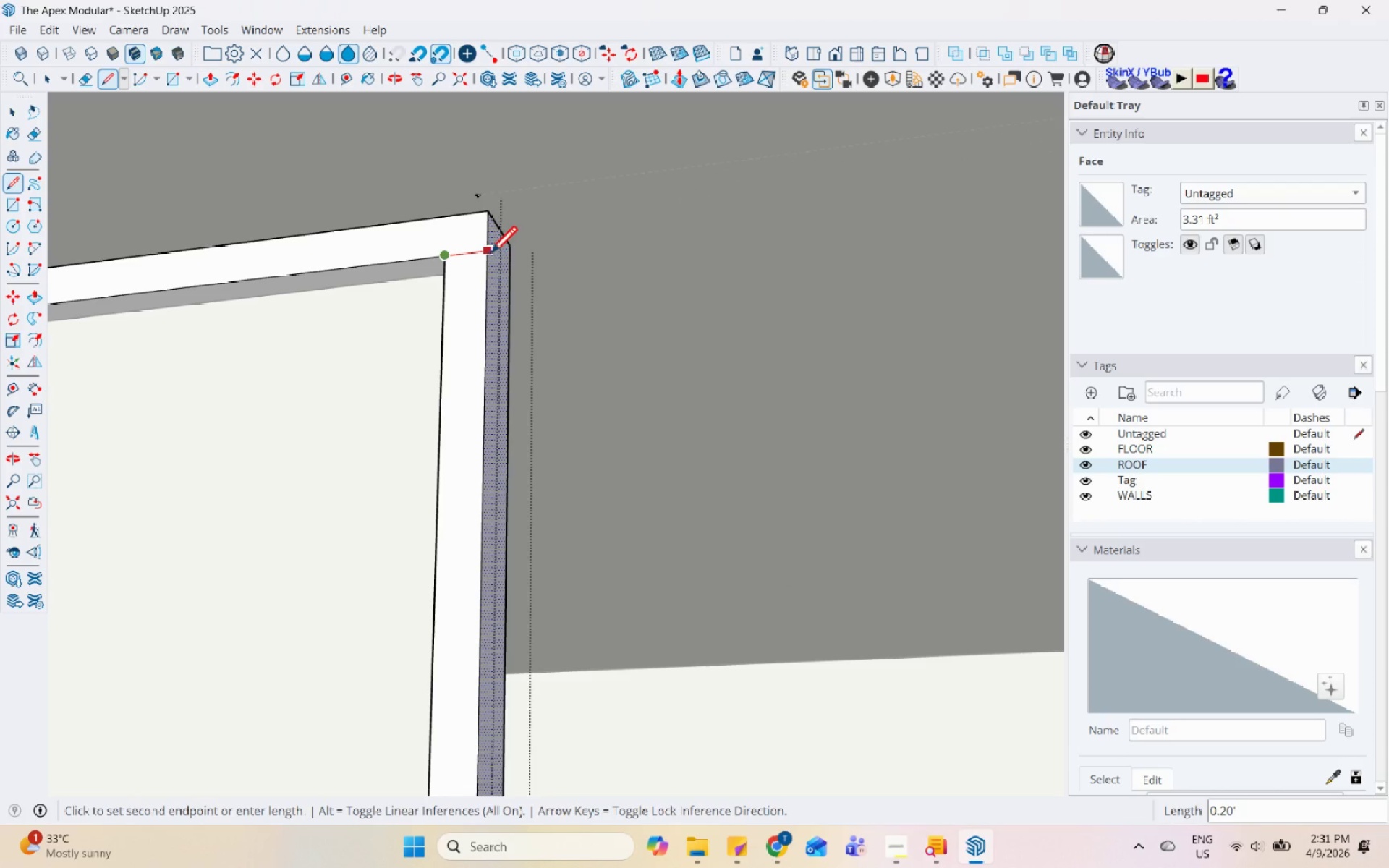 
left_click([491, 255])
 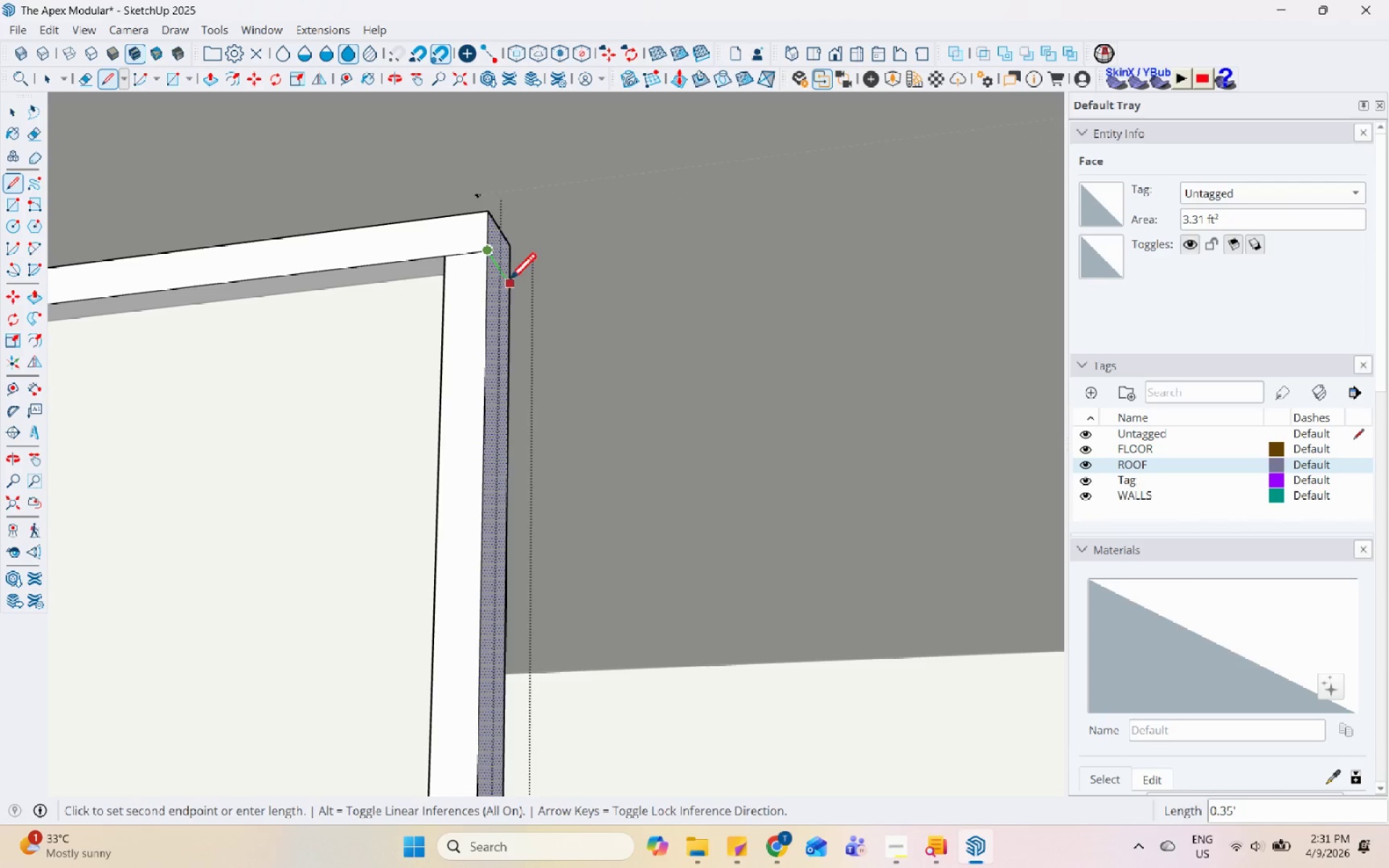 
key(Space)
 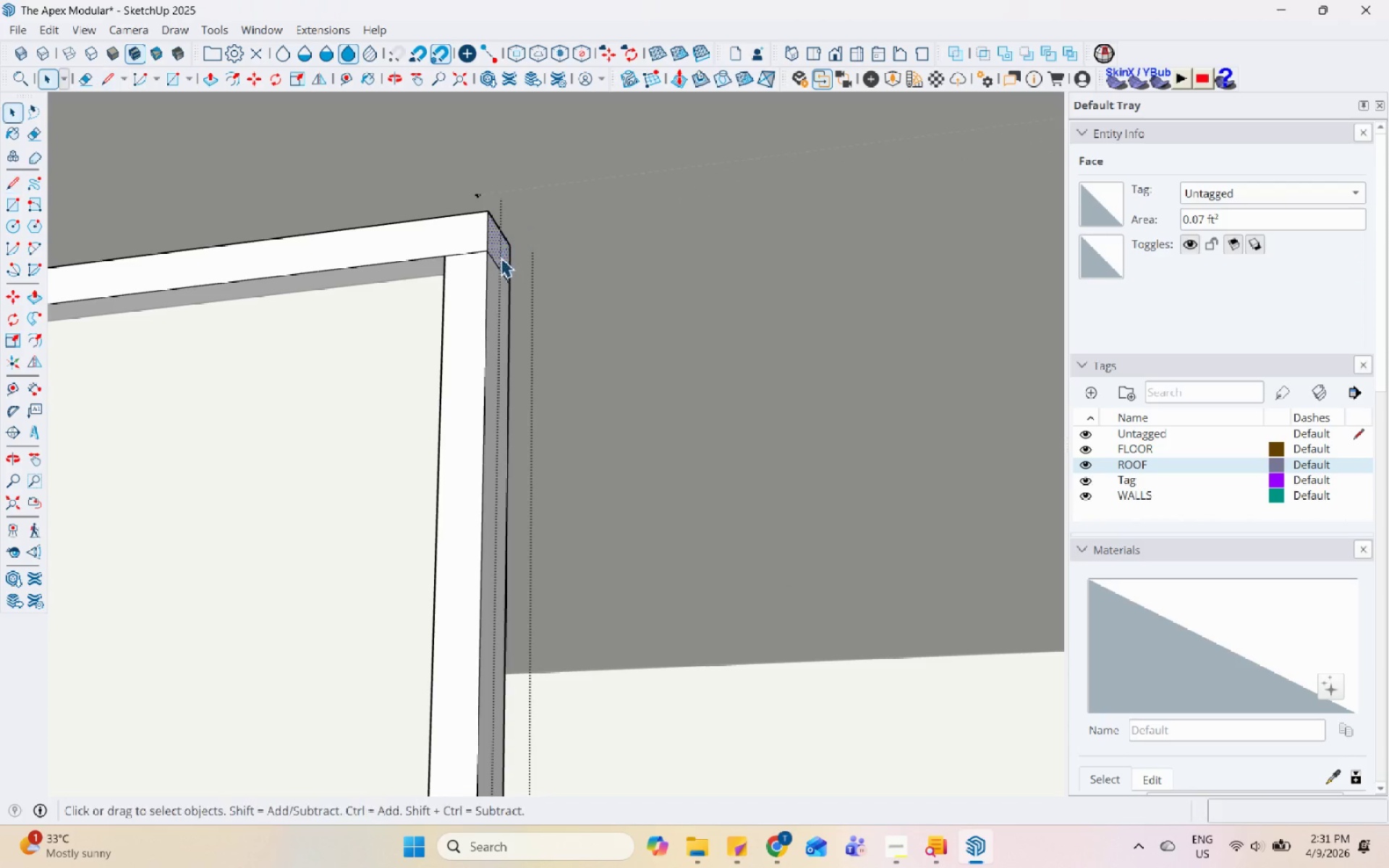 
left_click([501, 258])
 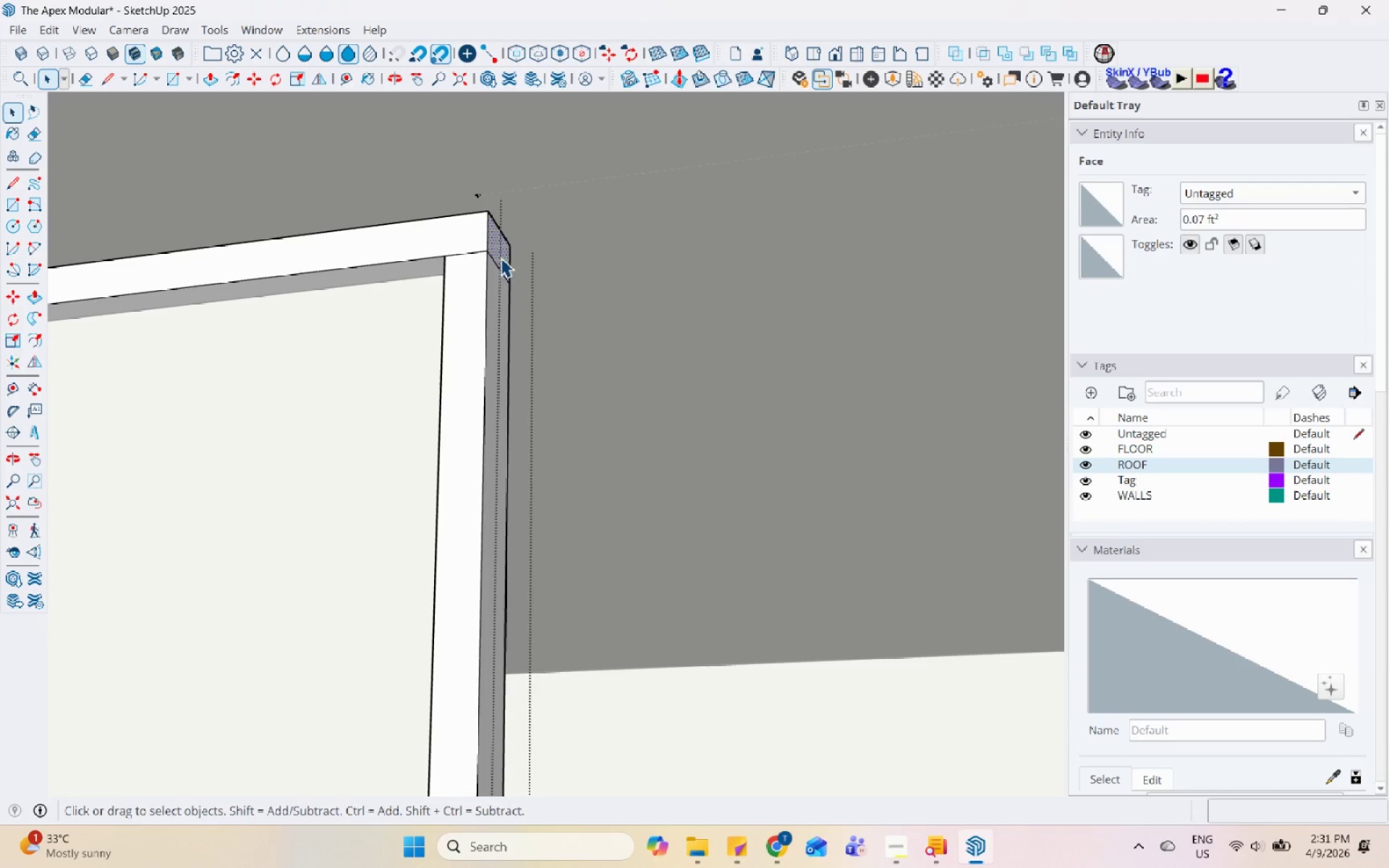 
key(P)
 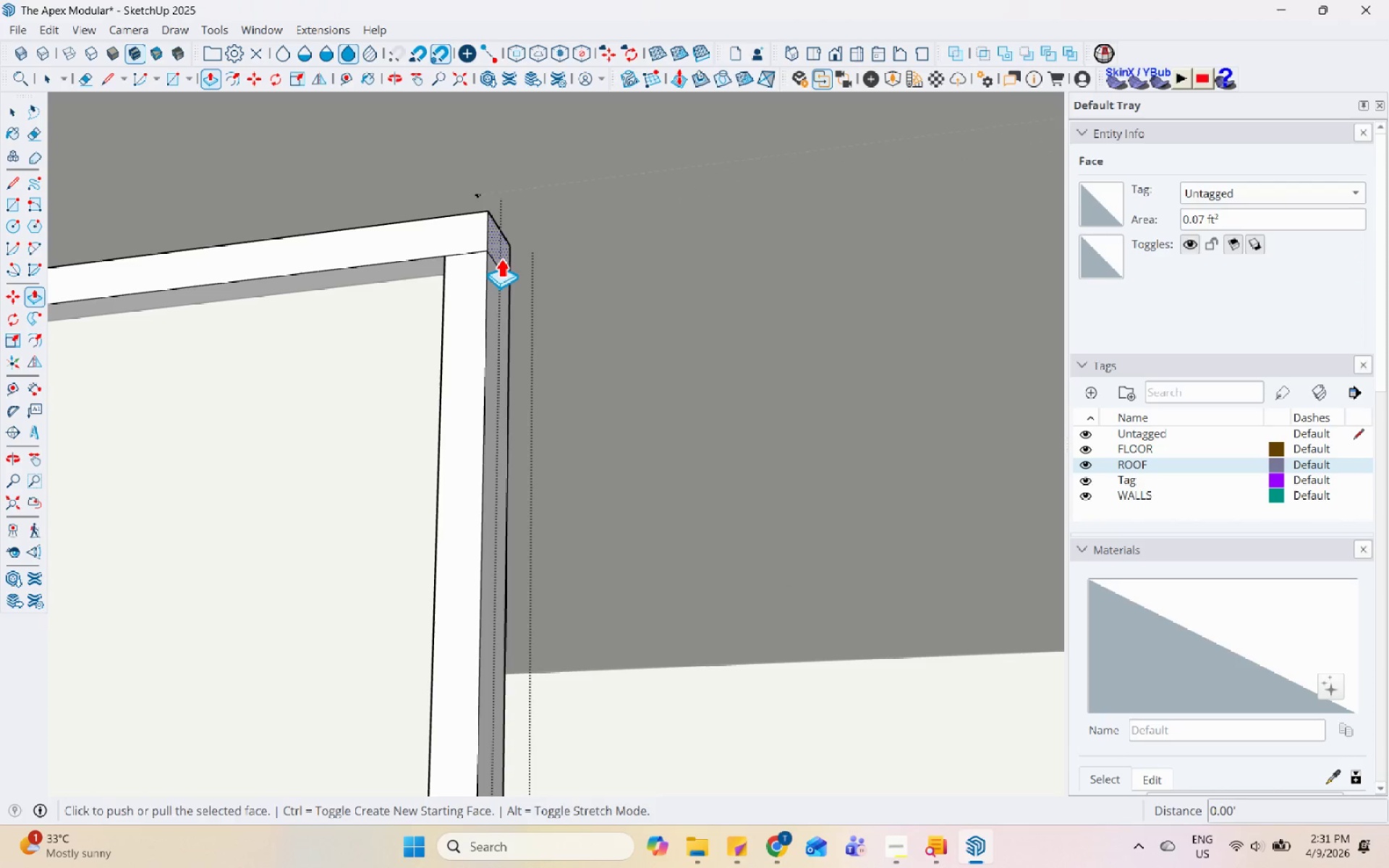 
left_click([501, 258])
 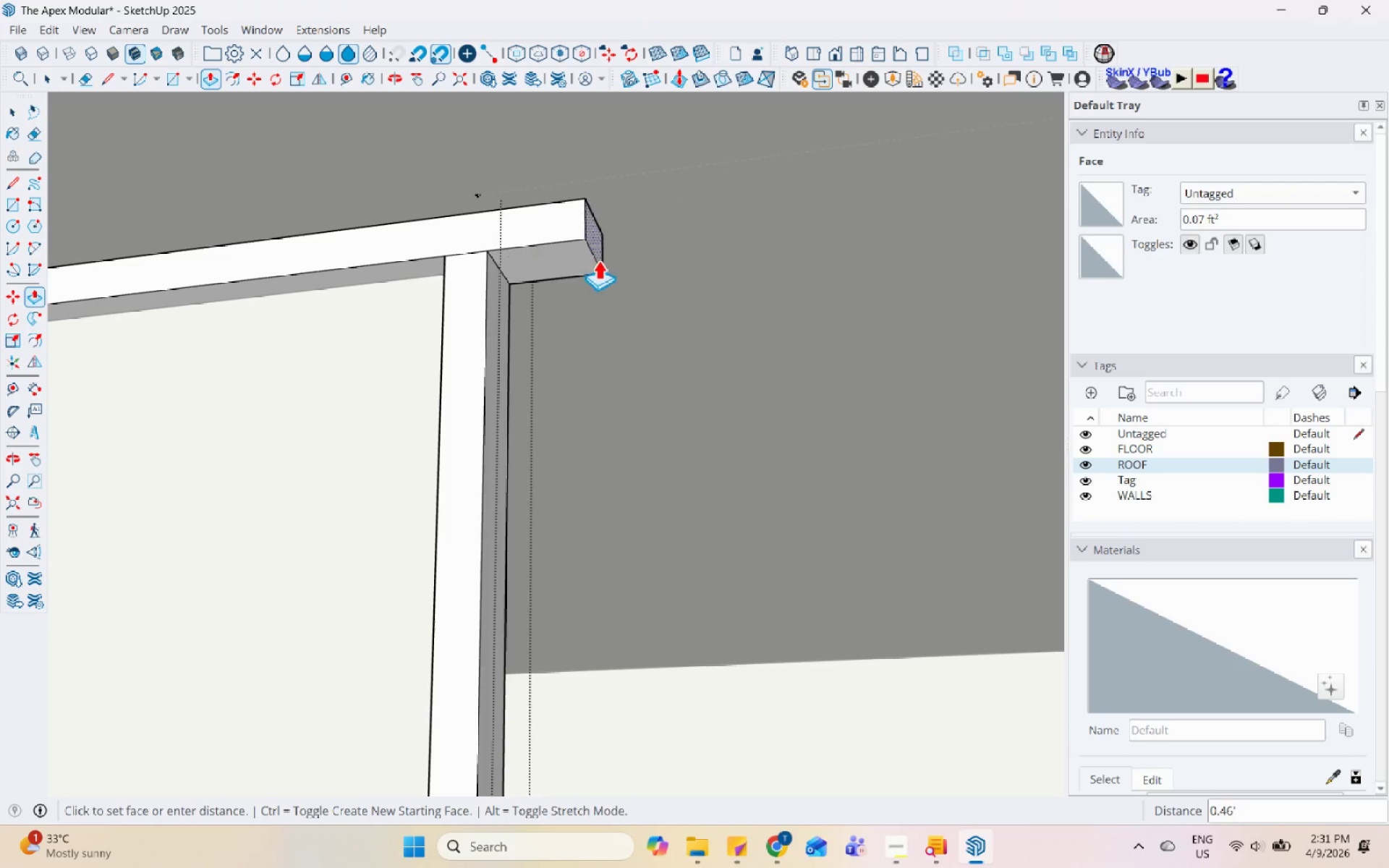 
scroll: coordinate [606, 263], scroll_direction: down, amount: 9.0
 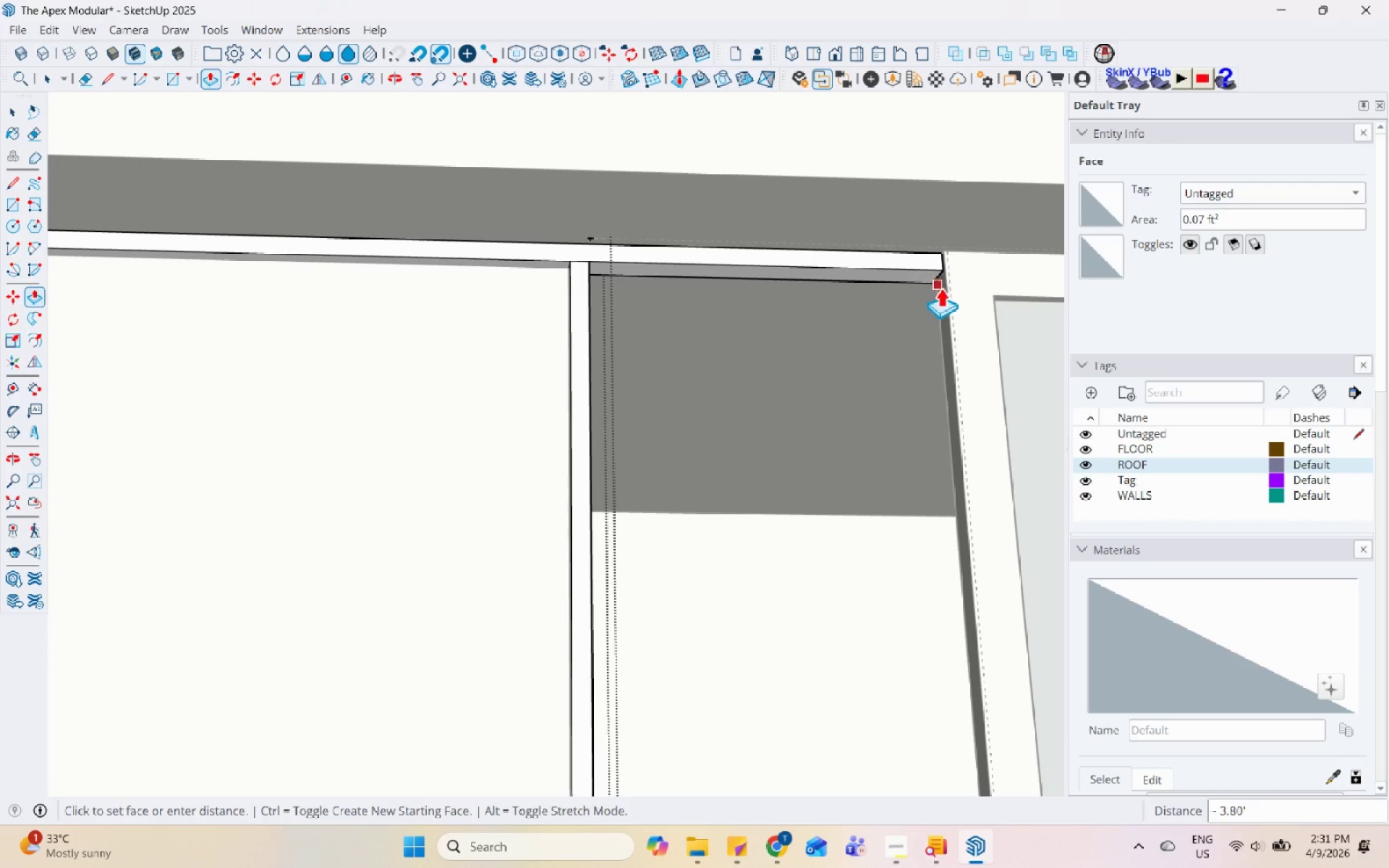 
left_click([951, 313])
 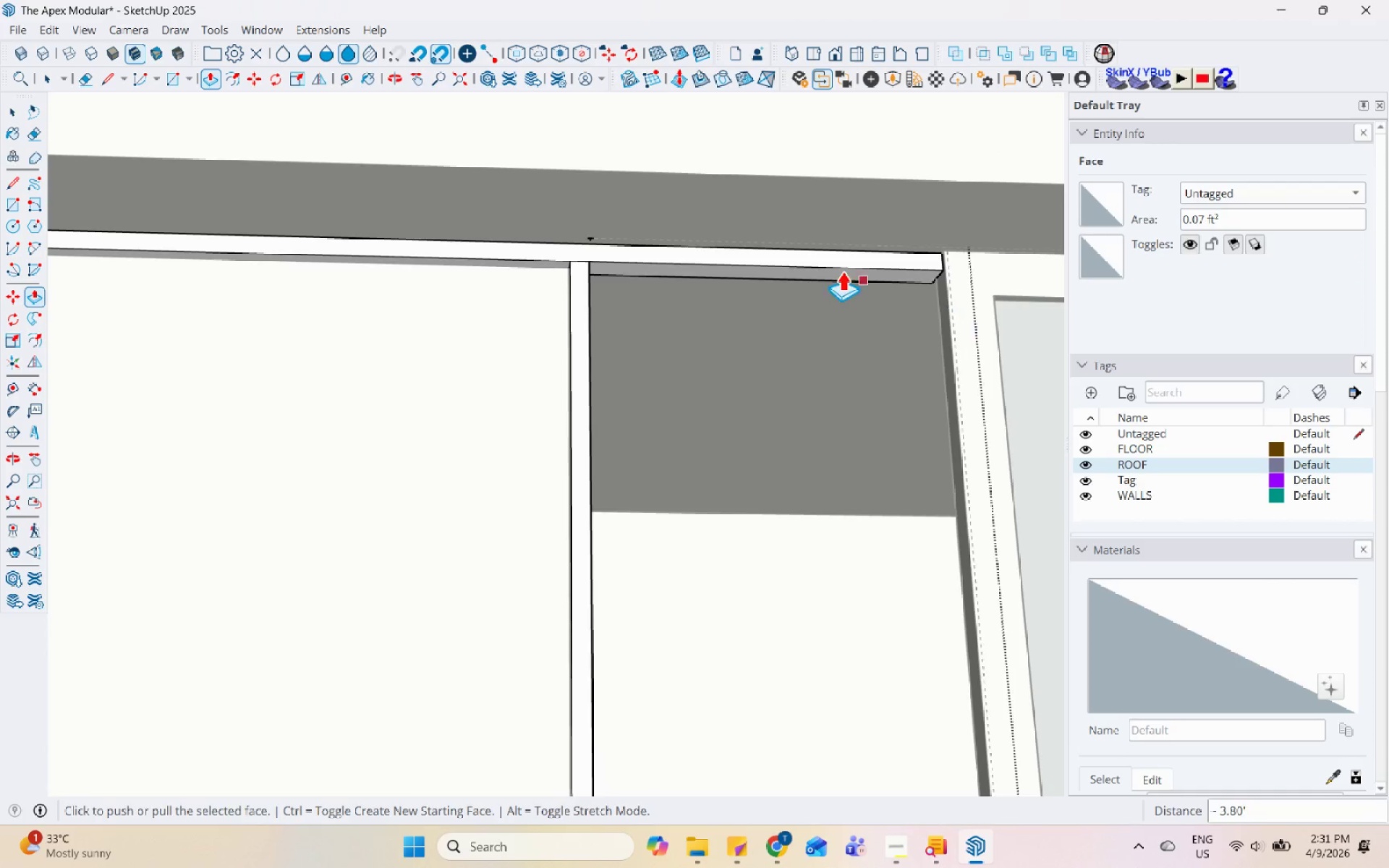 
double_click([909, 236])
 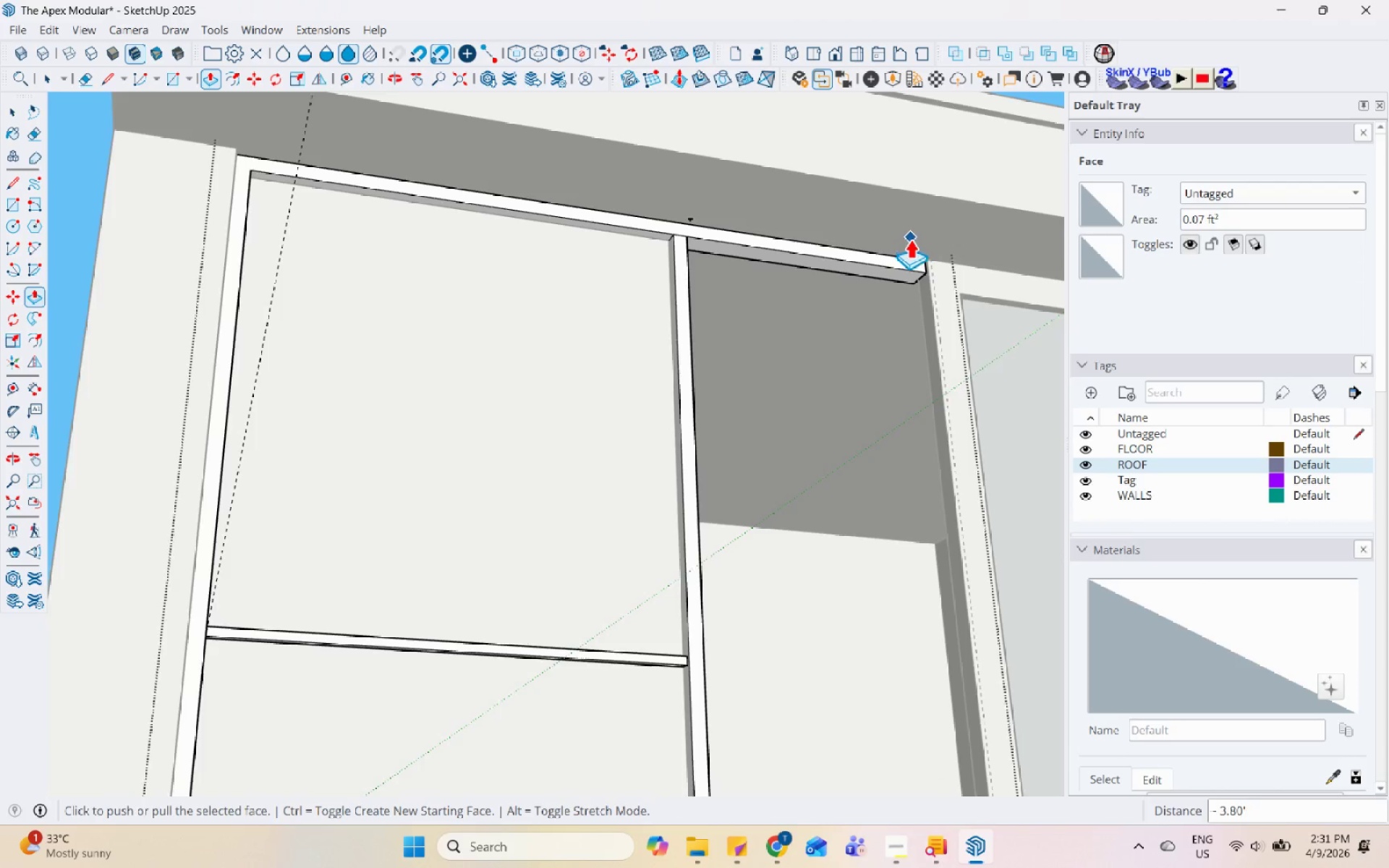 
scroll: coordinate [807, 276], scroll_direction: down, amount: 3.0
 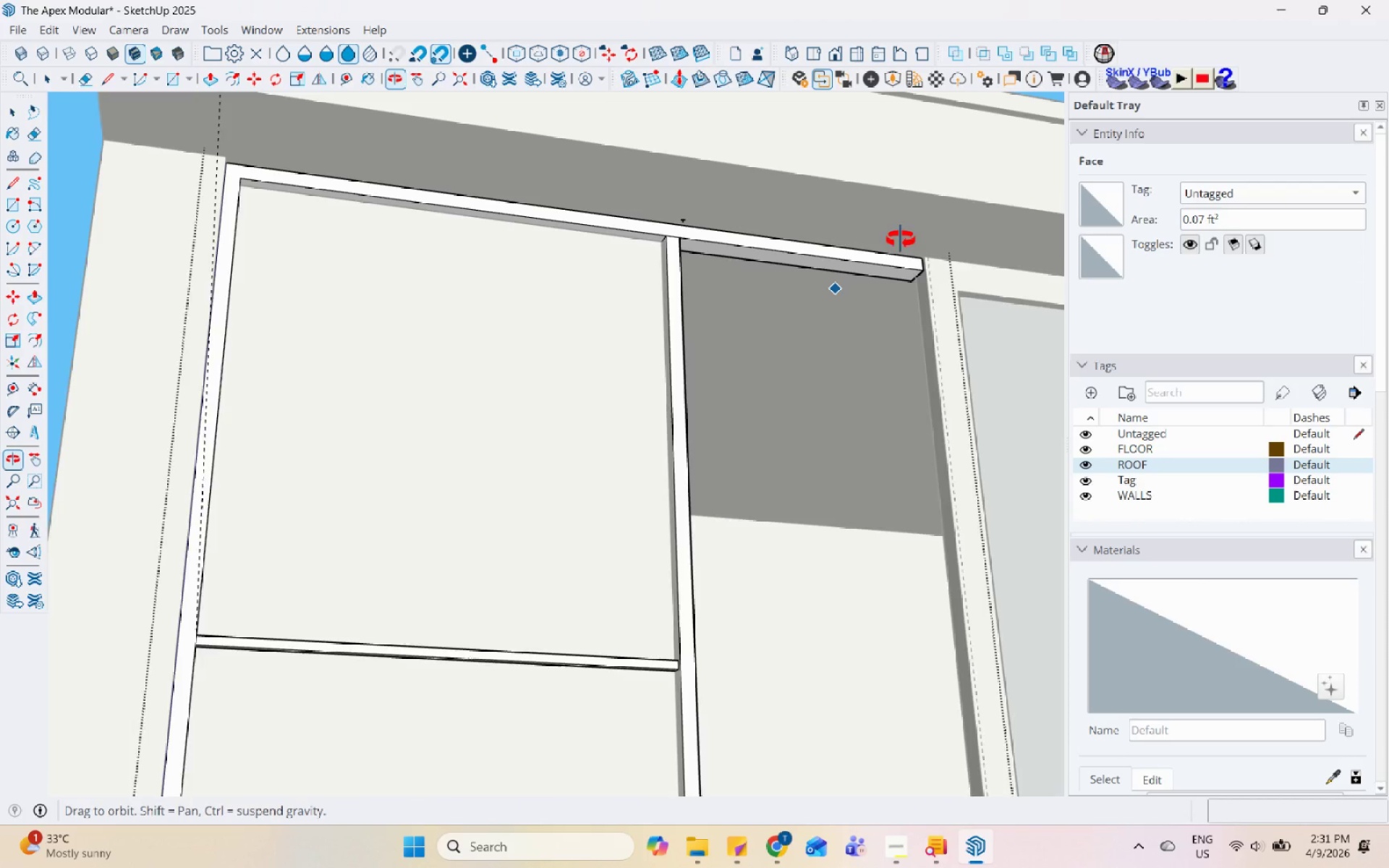 
key(Space)
 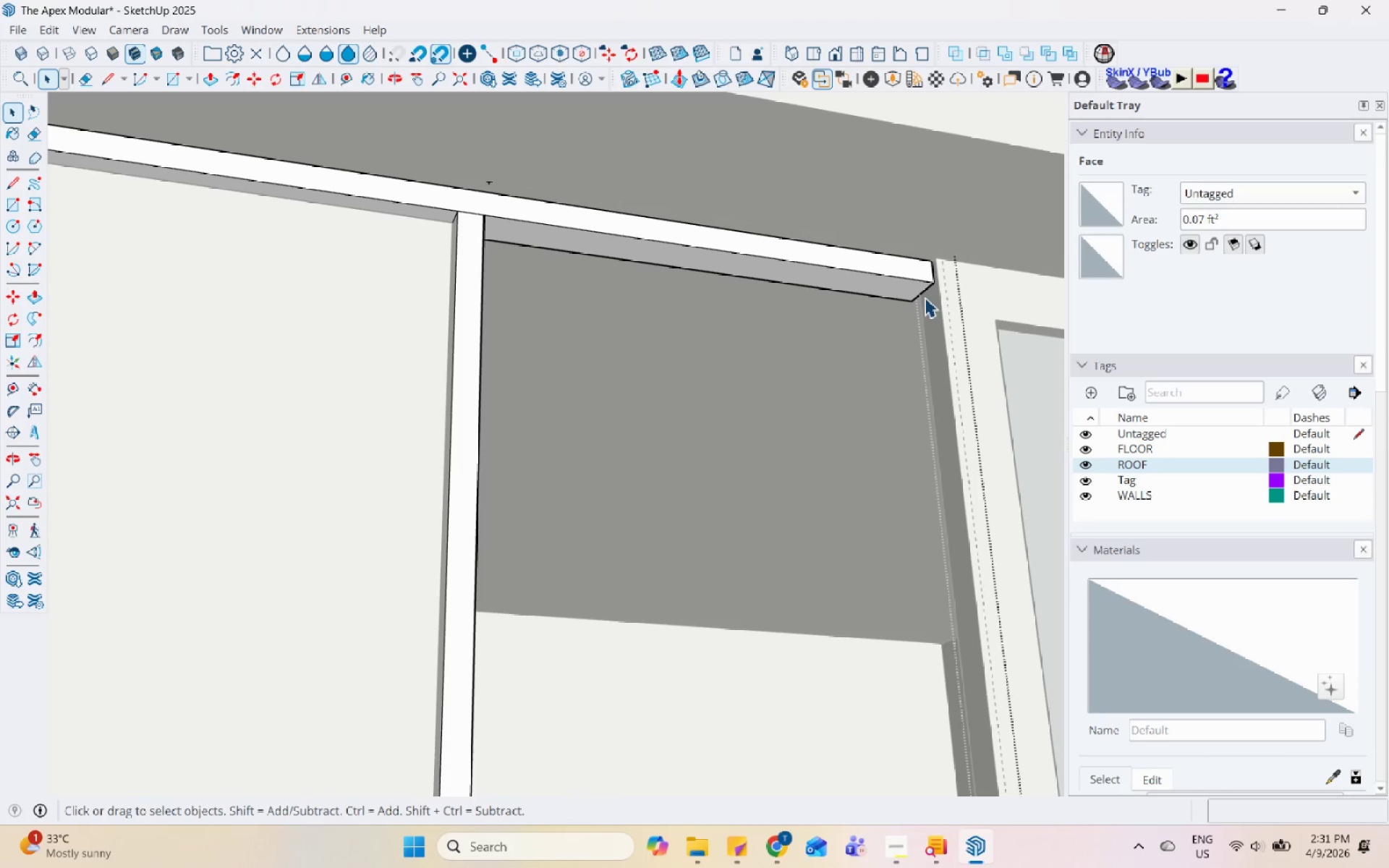 
scroll: coordinate [922, 280], scroll_direction: up, amount: 6.0
 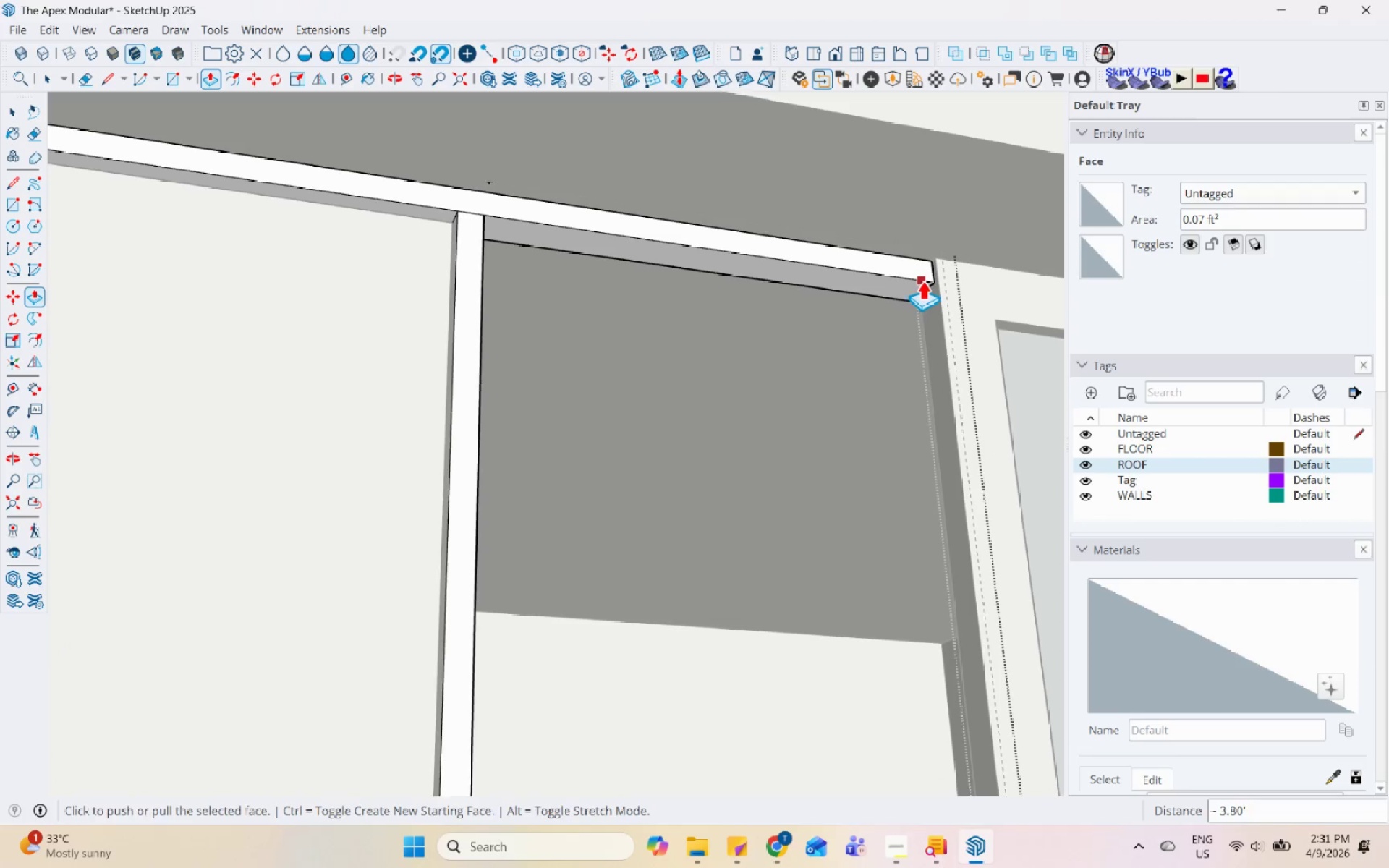 
left_click([923, 289])
 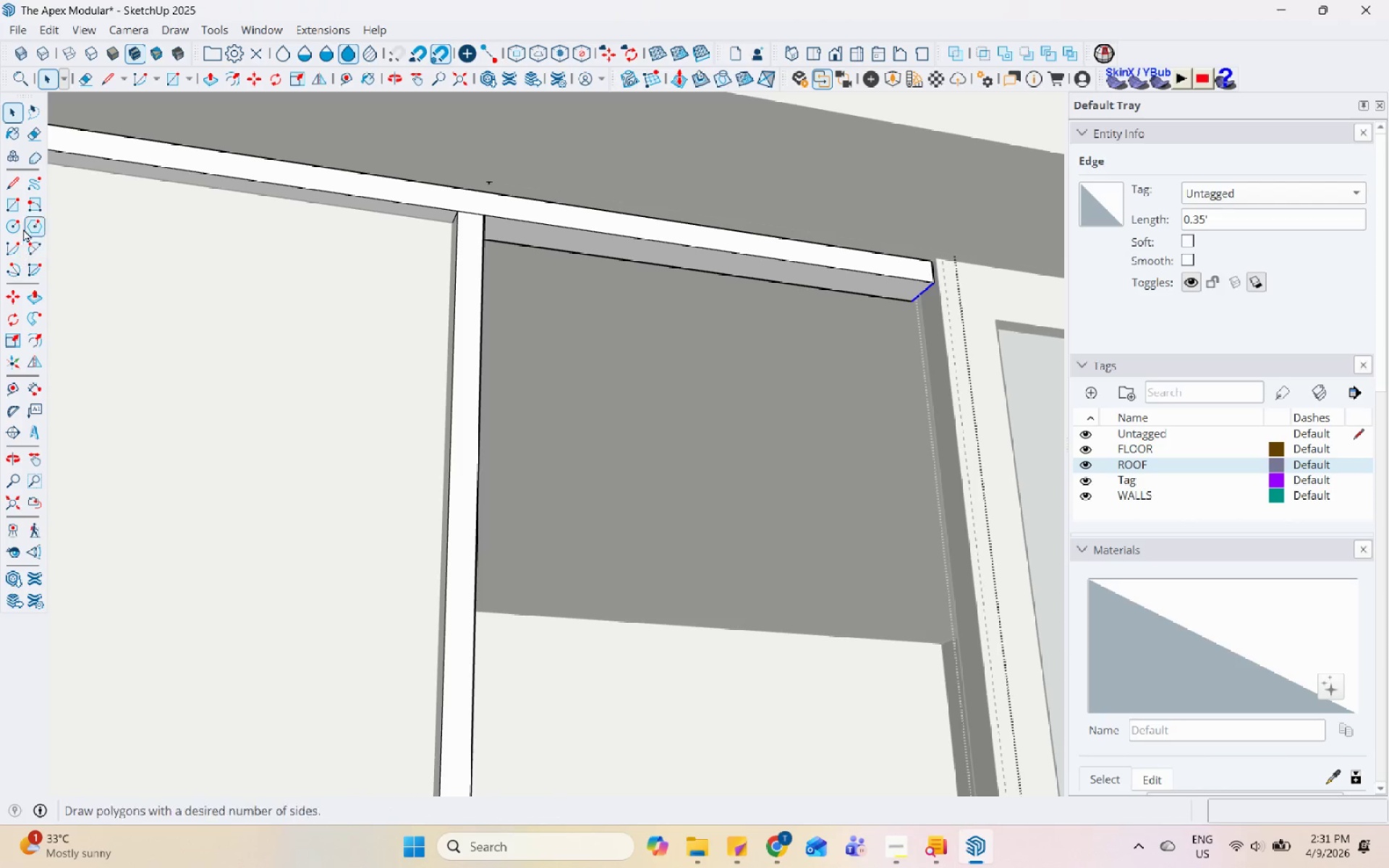 
left_click([15, 187])
 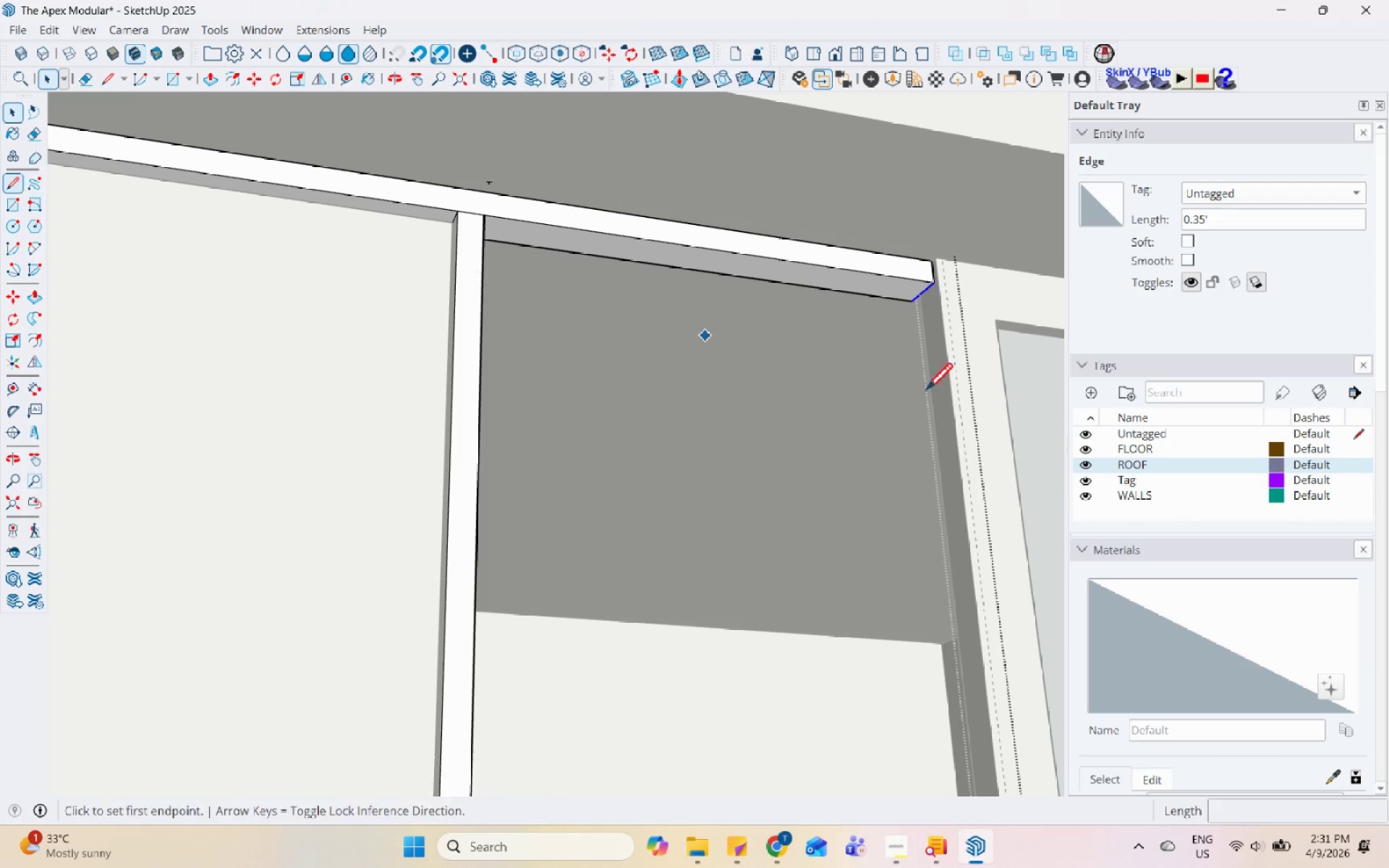 
left_click([671, 297])
 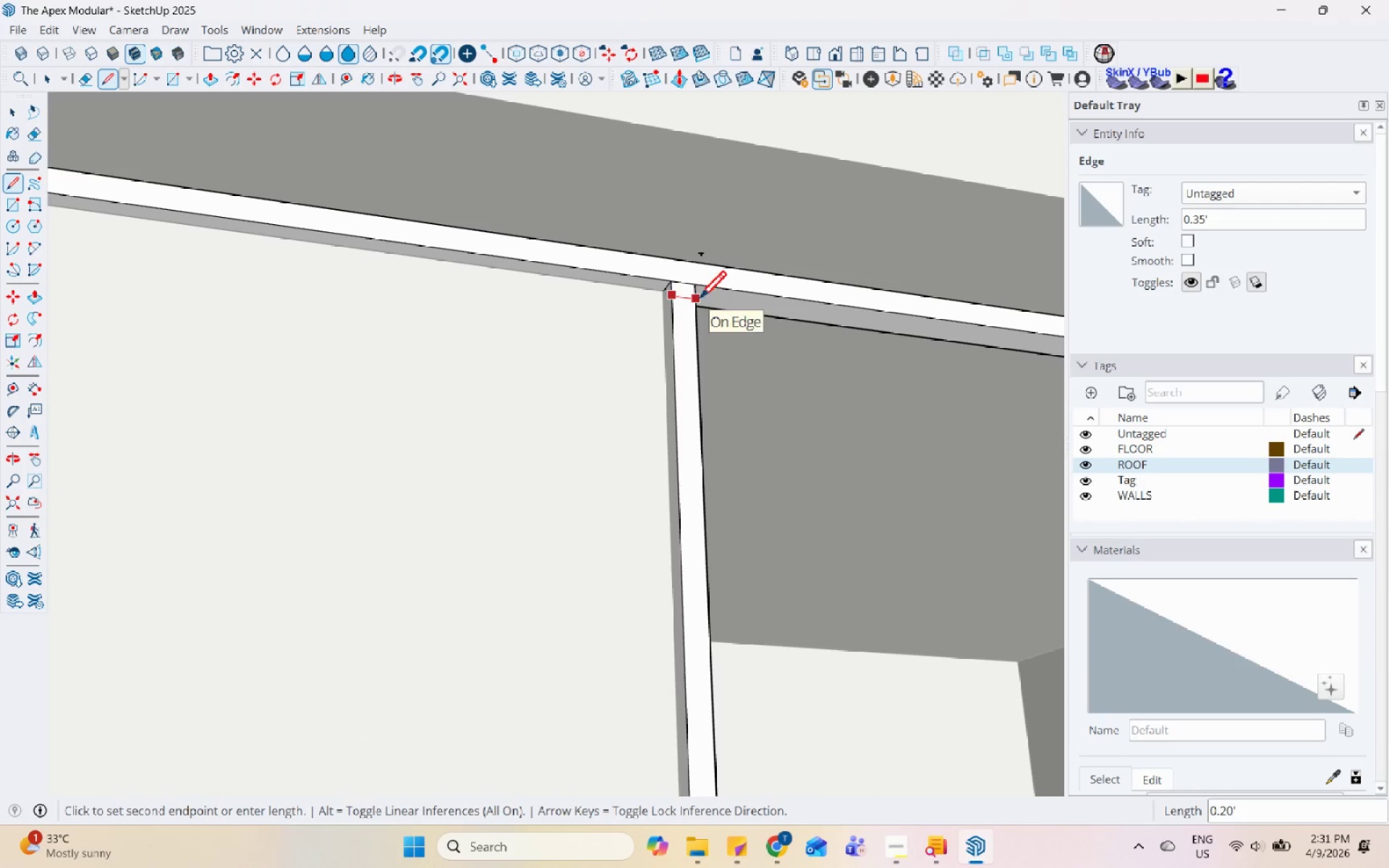 
scroll: coordinate [671, 297], scroll_direction: none, amount: 0.0
 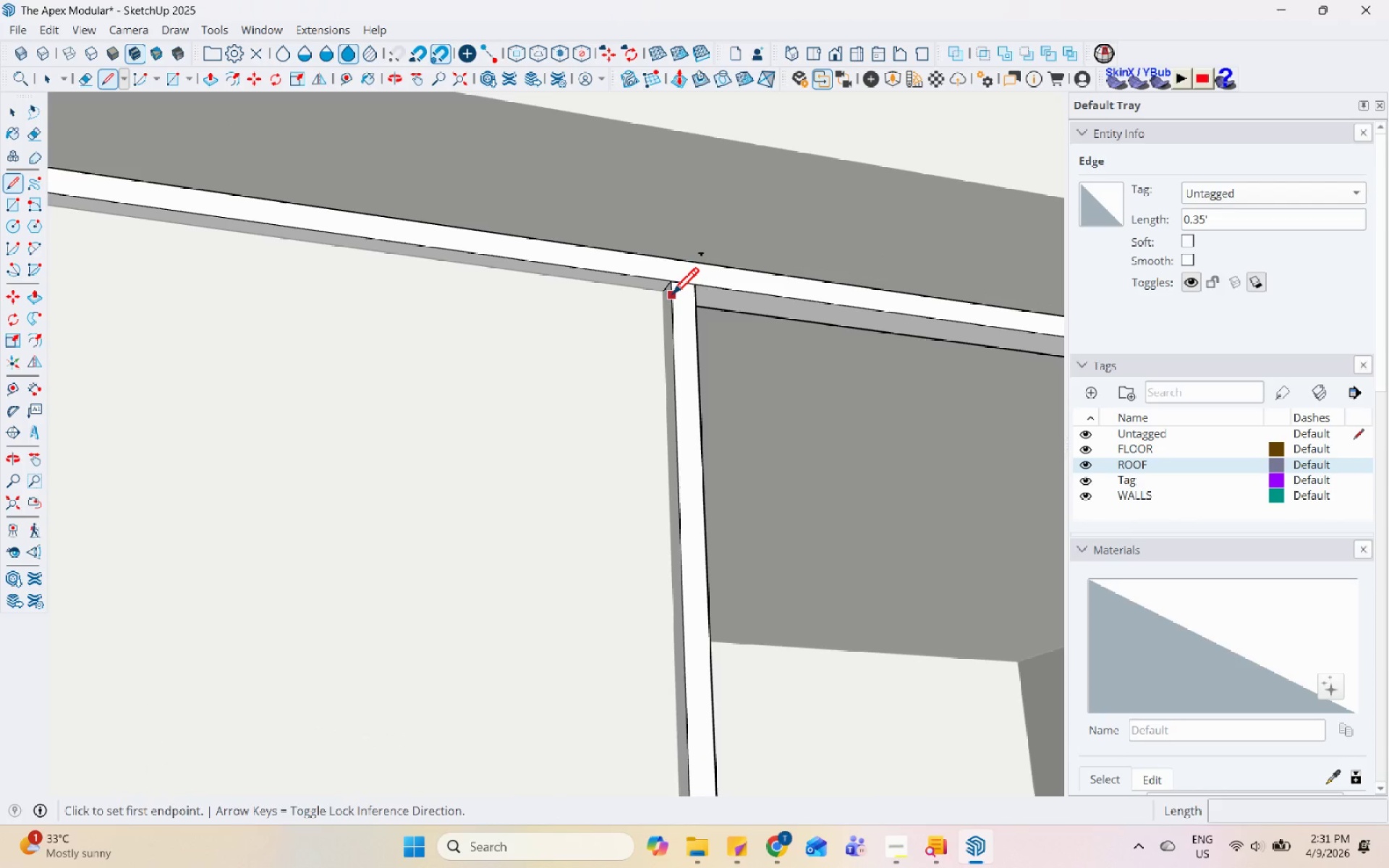 
key(Escape)
 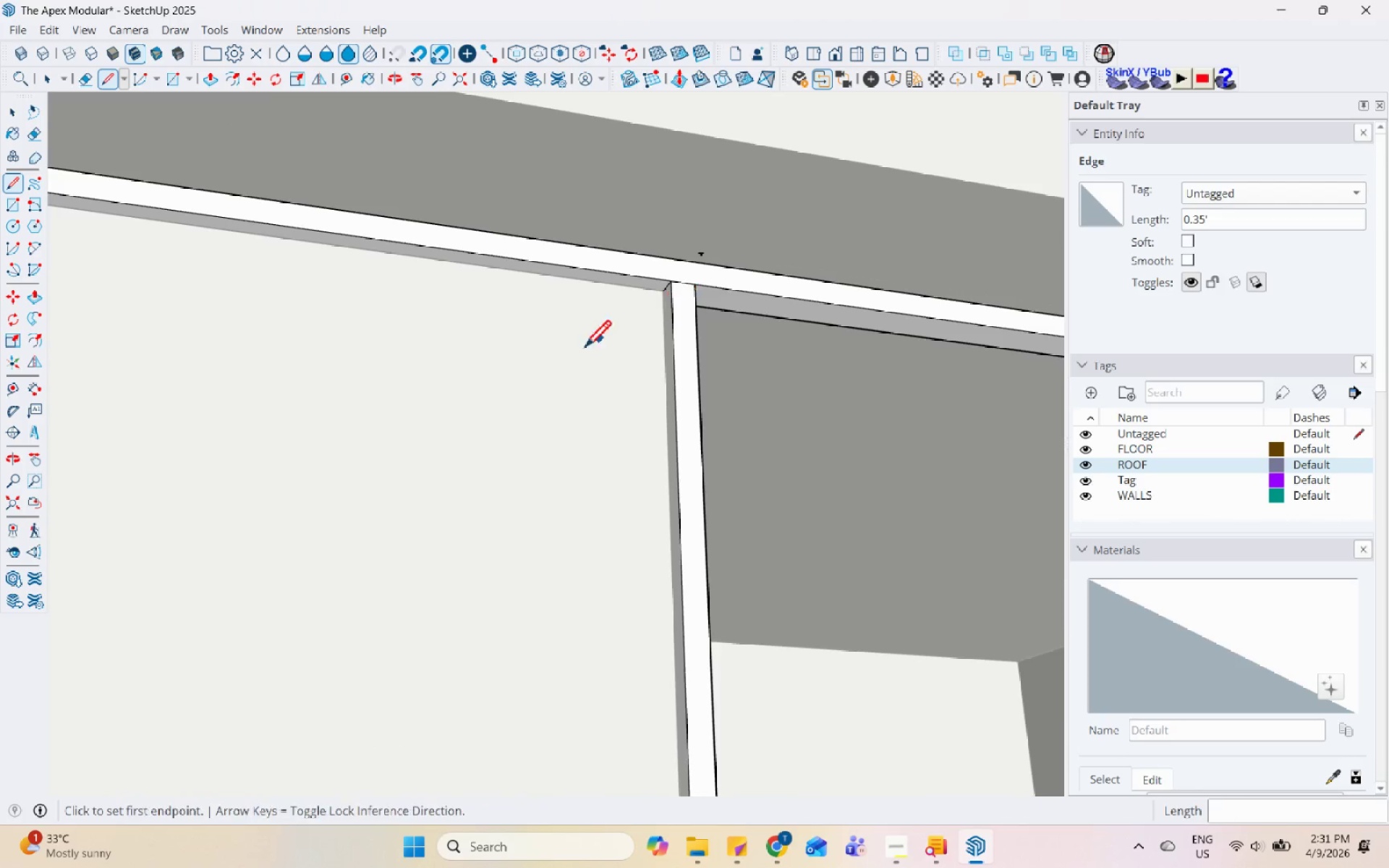 
scroll: coordinate [966, 374], scroll_direction: up, amount: 3.0
 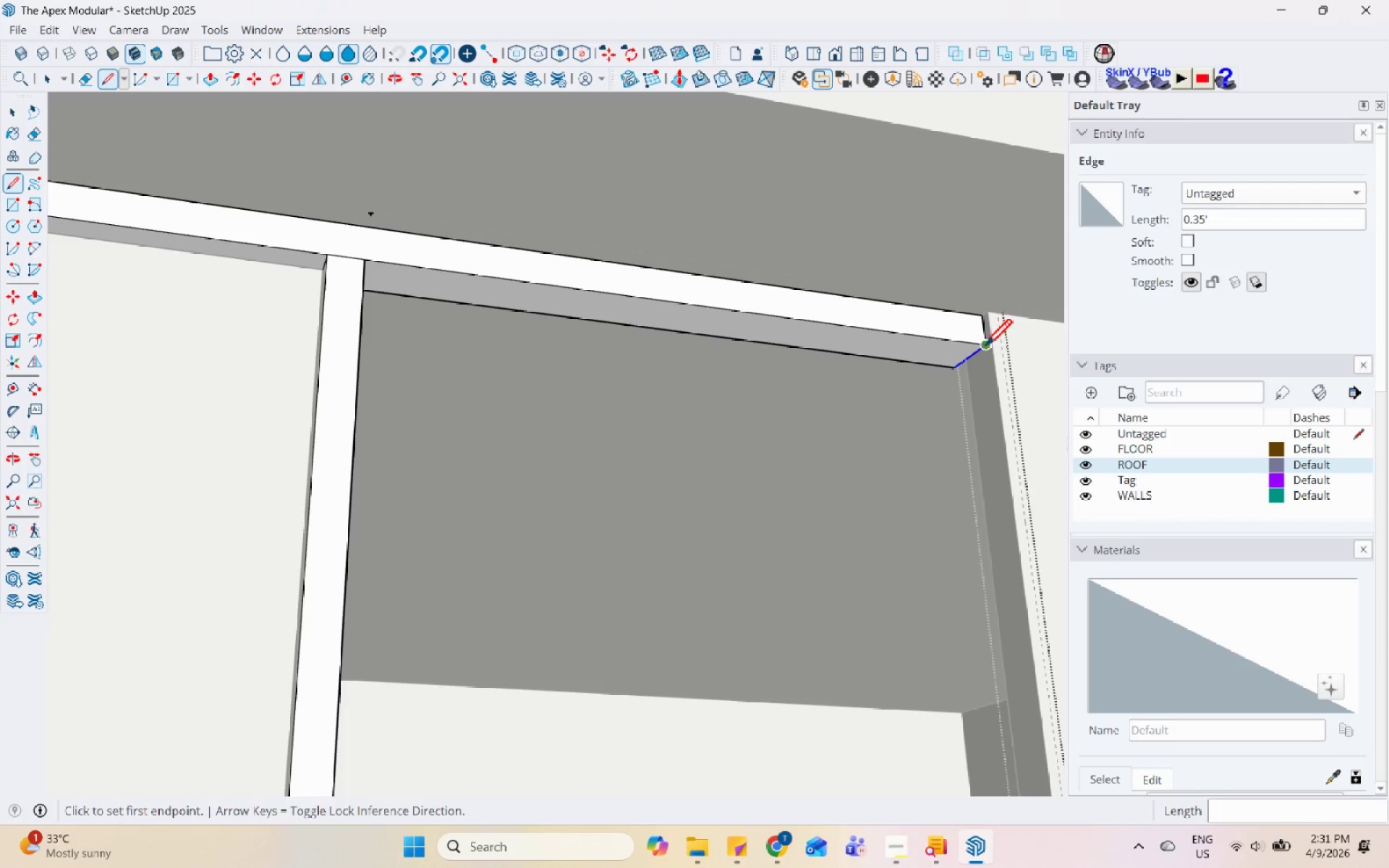 
left_click([987, 348])
 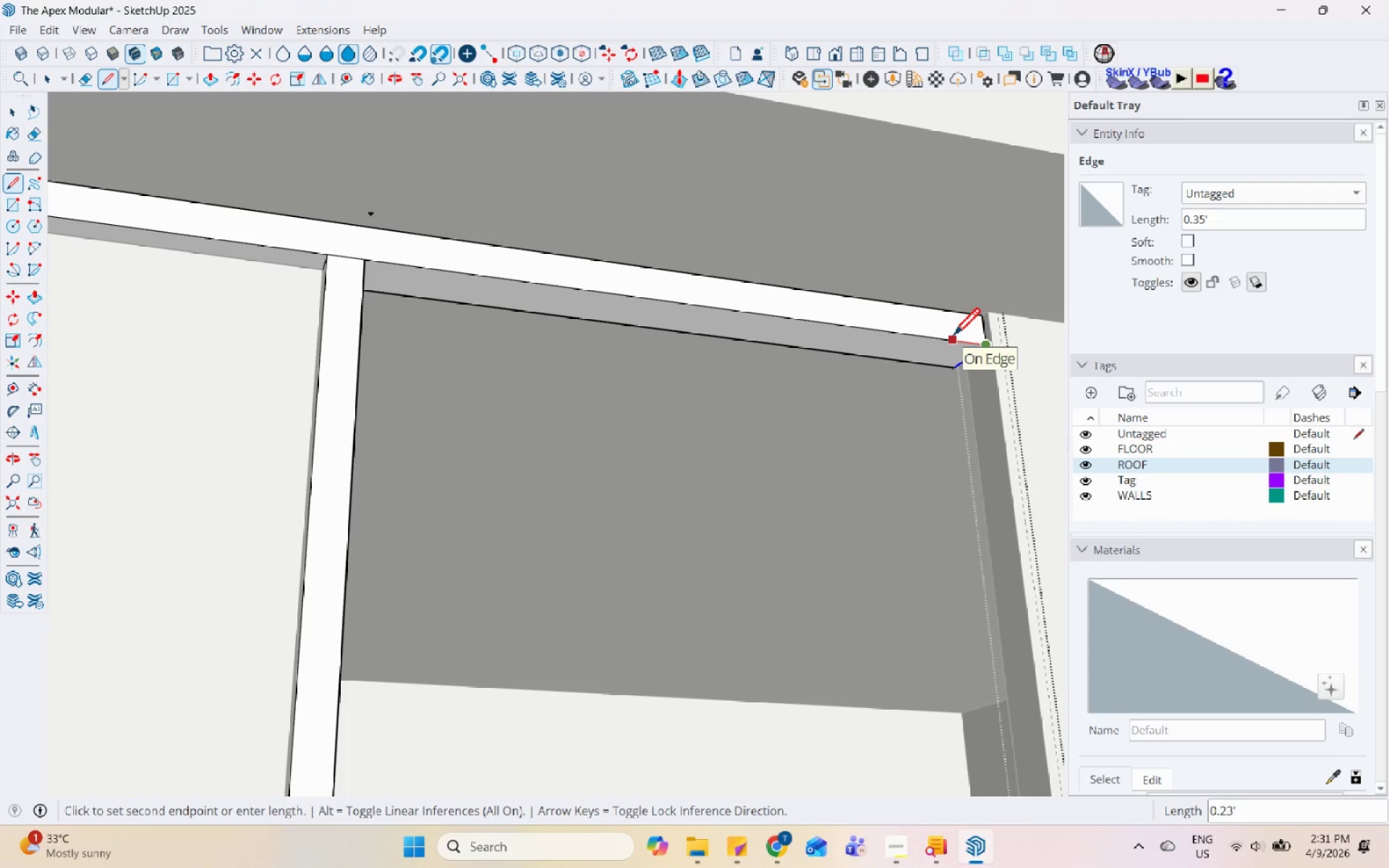 
key(Numpad0)
 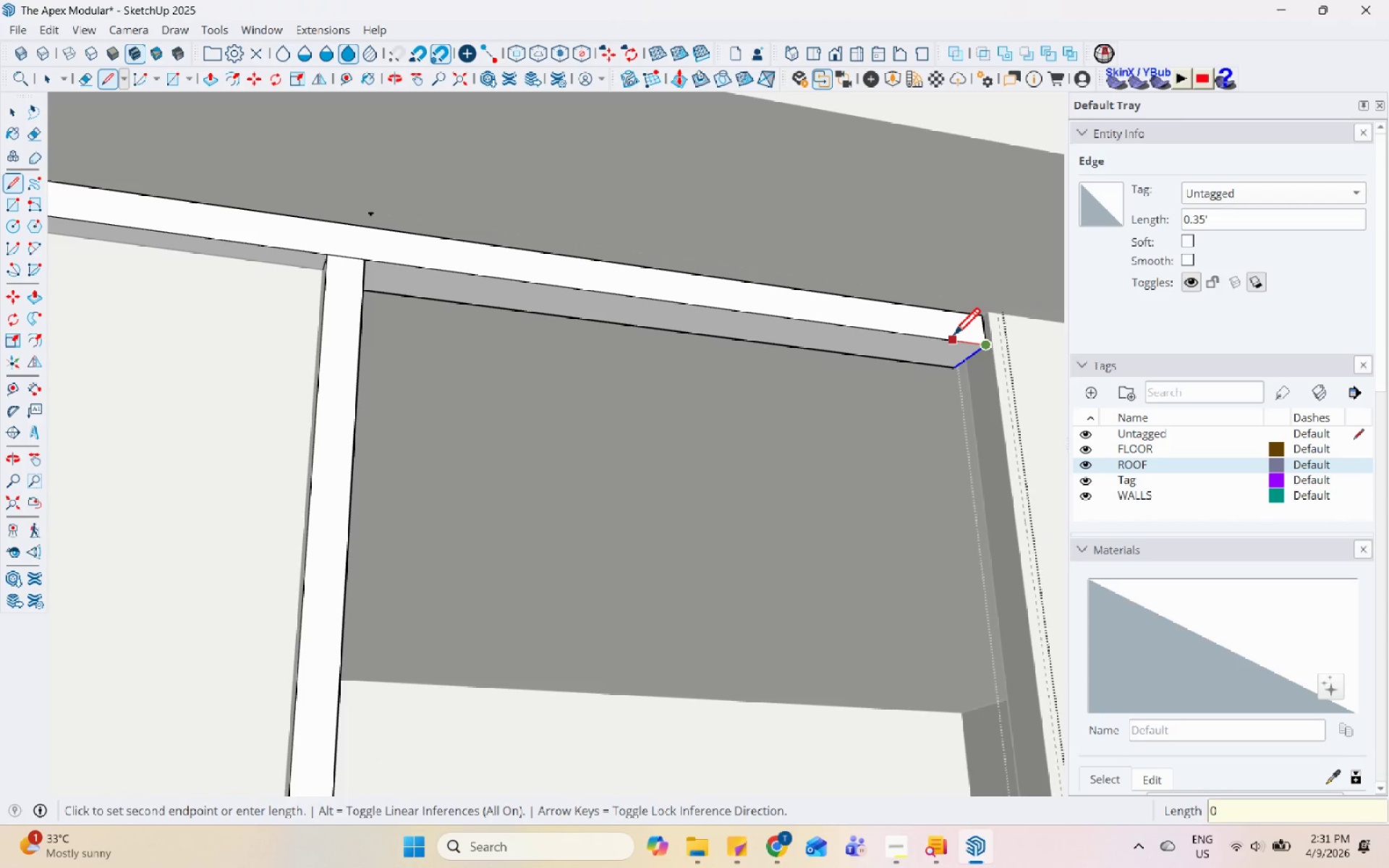 
key(NumpadDecimal)
 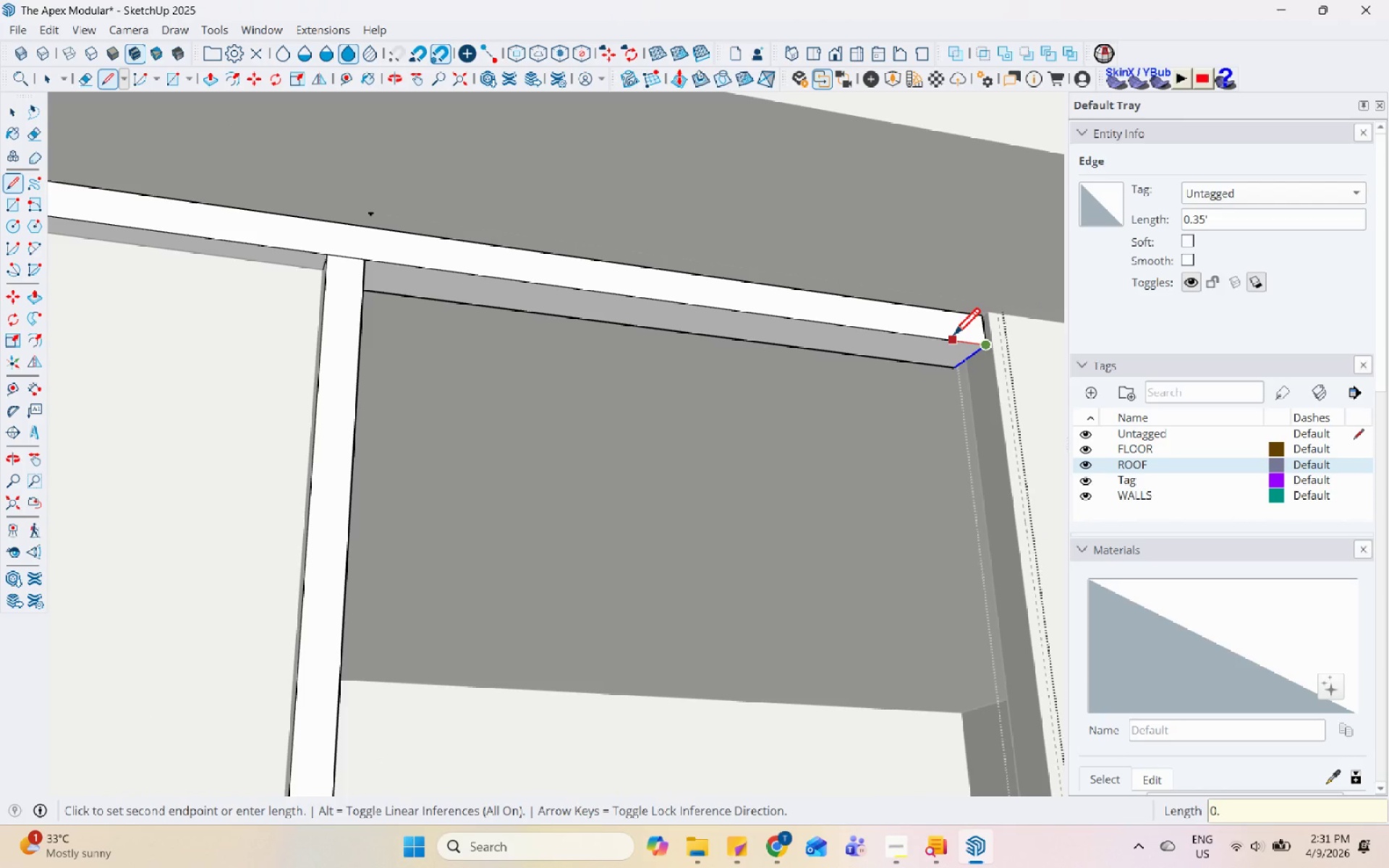 
key(Numpad2)
 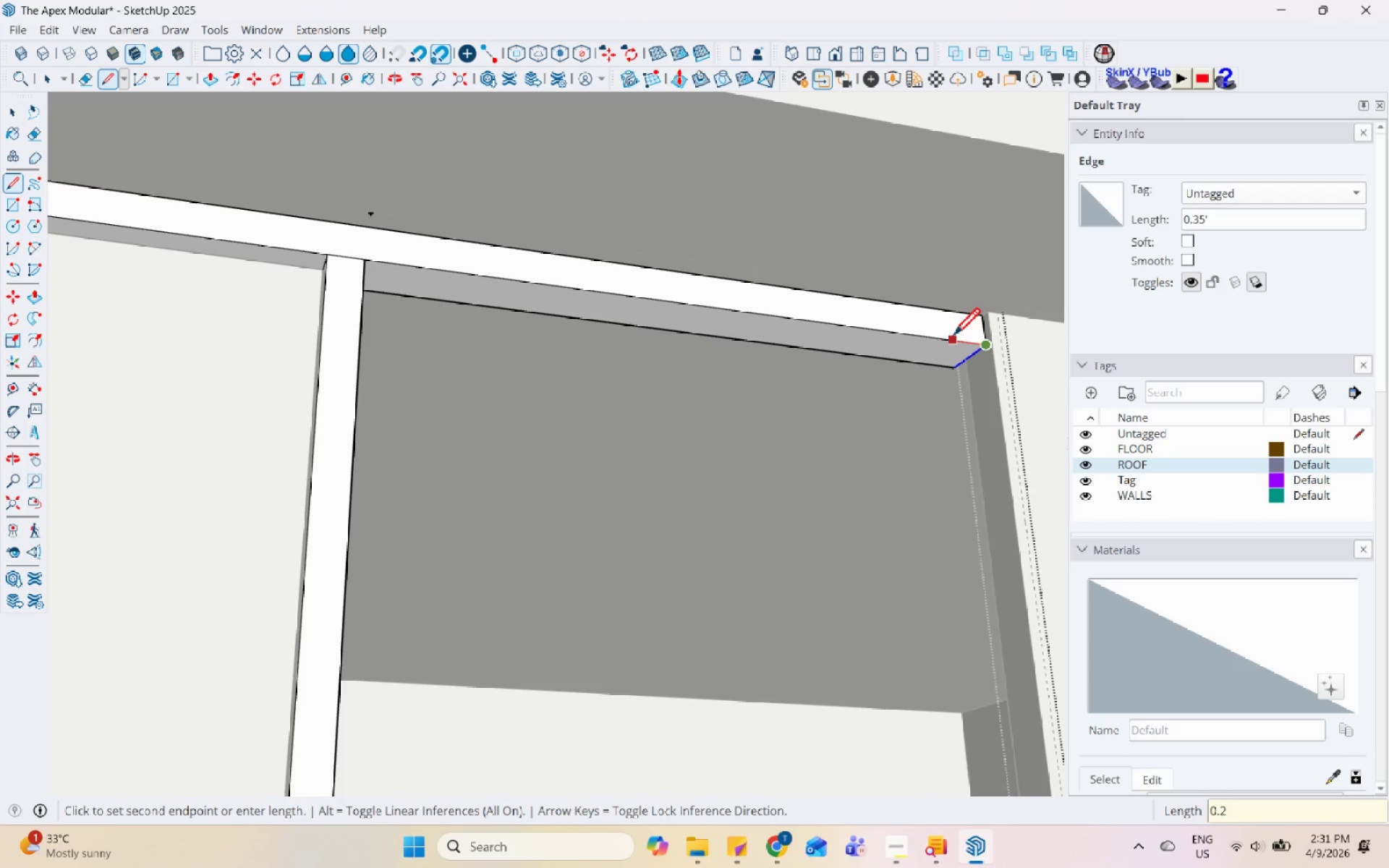 
key(Enter)
 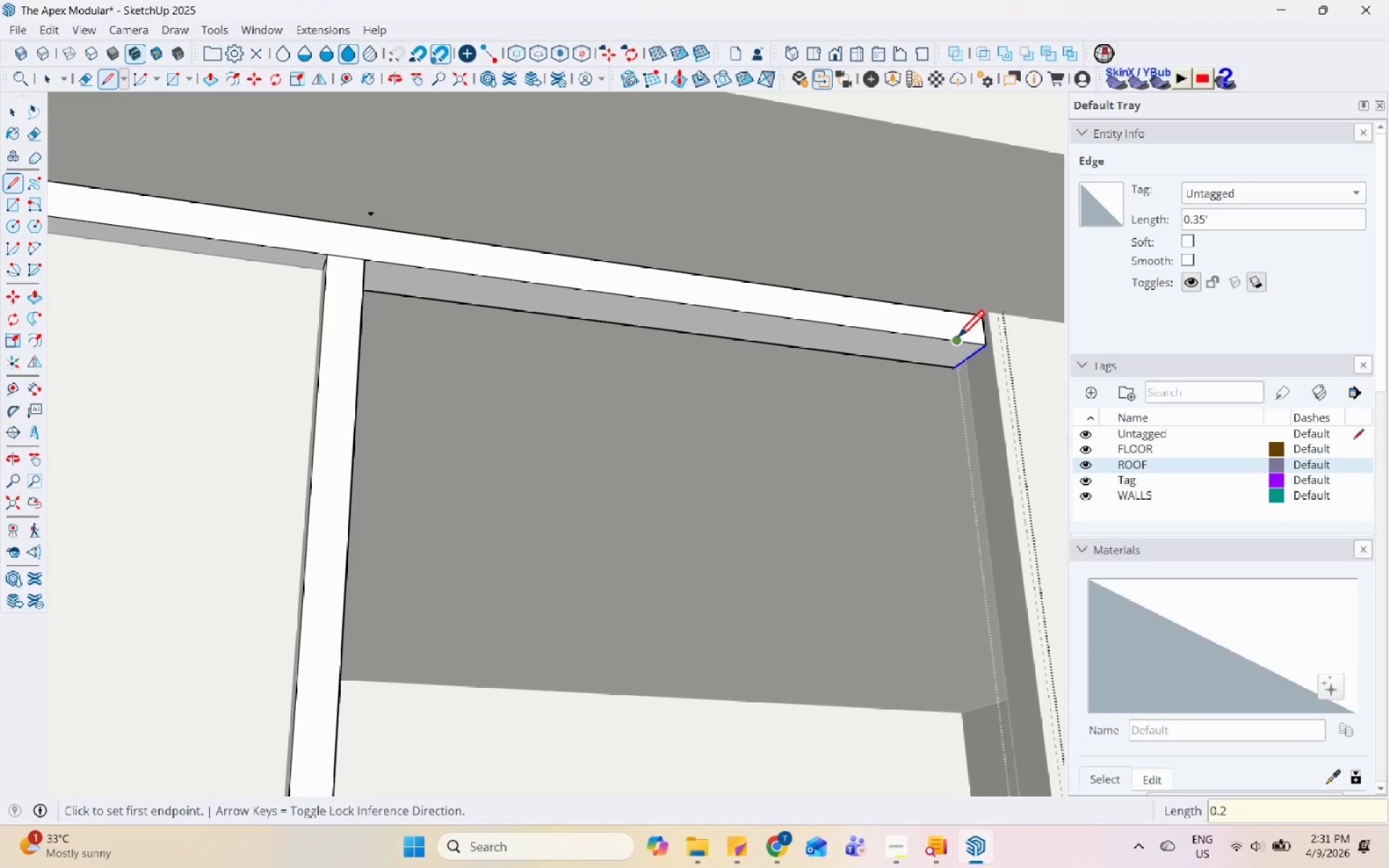 
left_click([956, 339])
 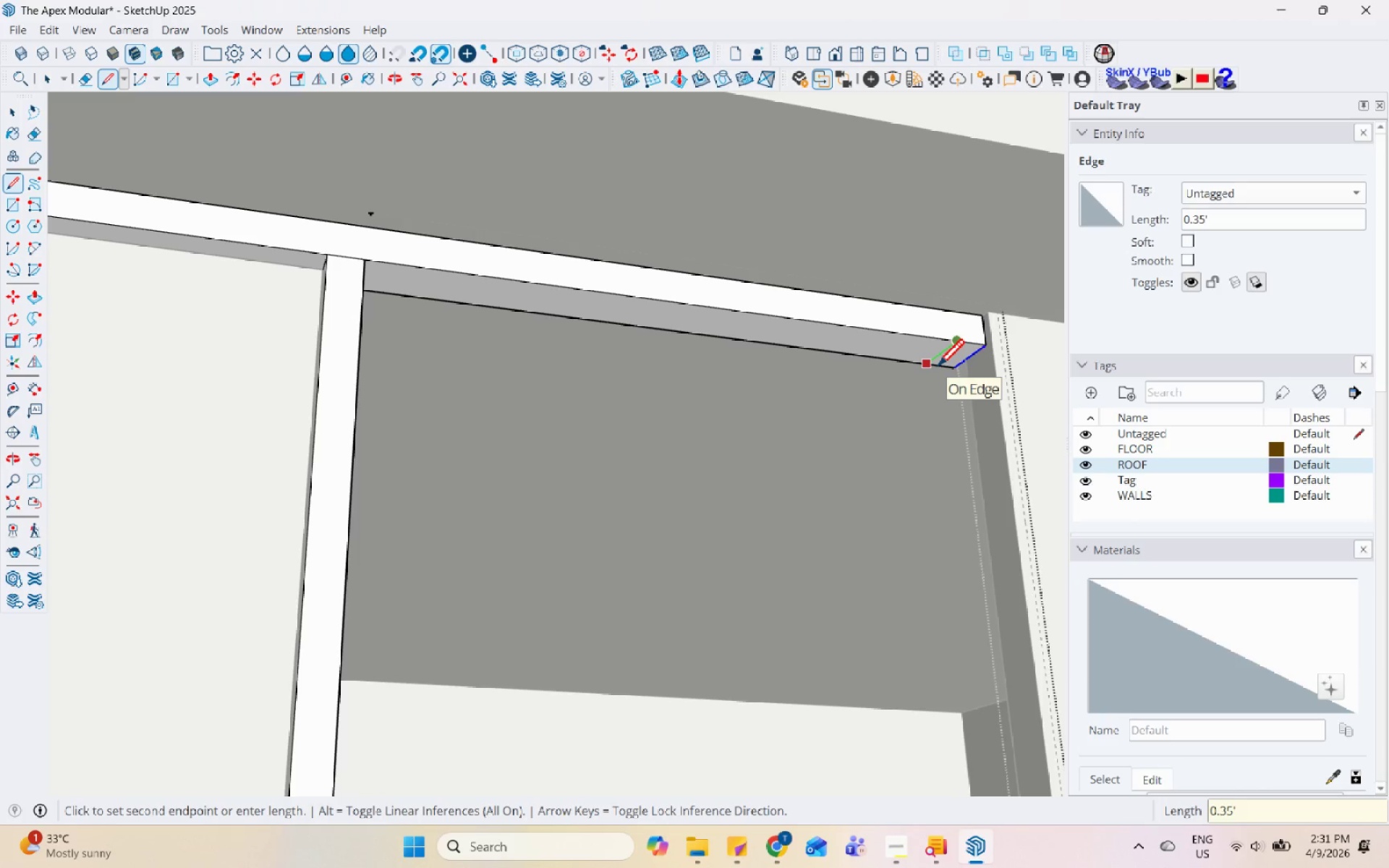 
left_click([937, 368])
 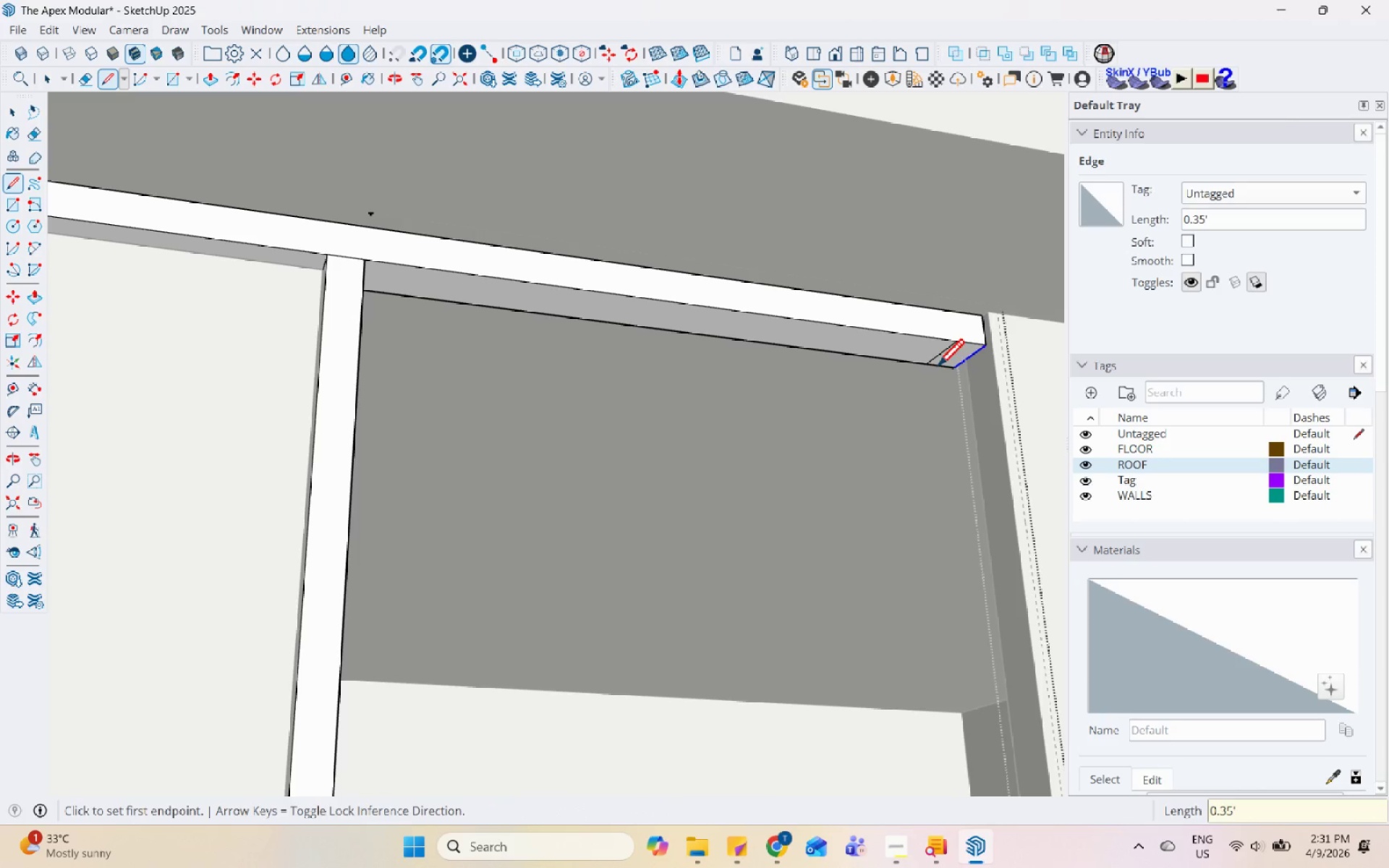 
key(Space)
 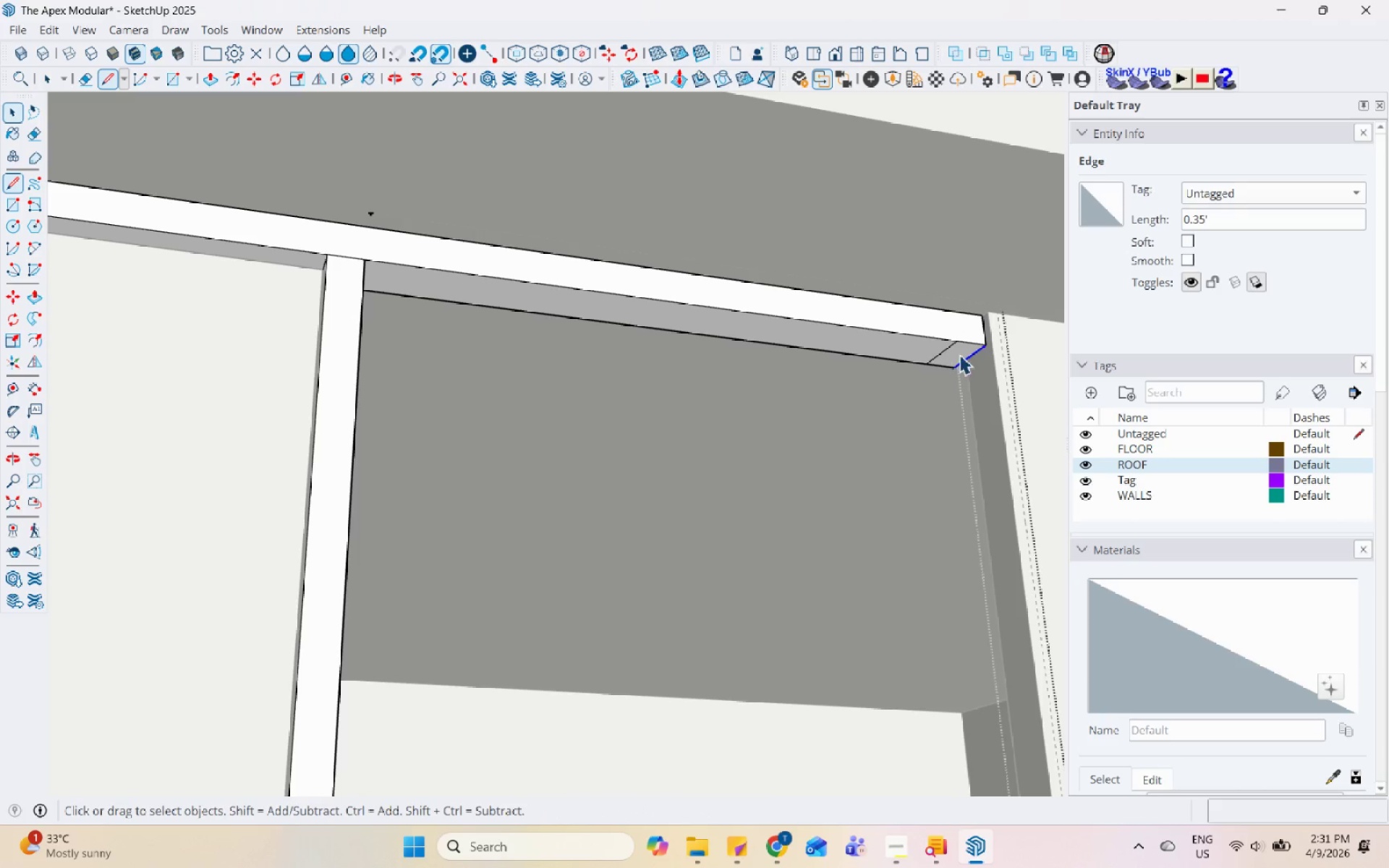 
double_click([959, 354])
 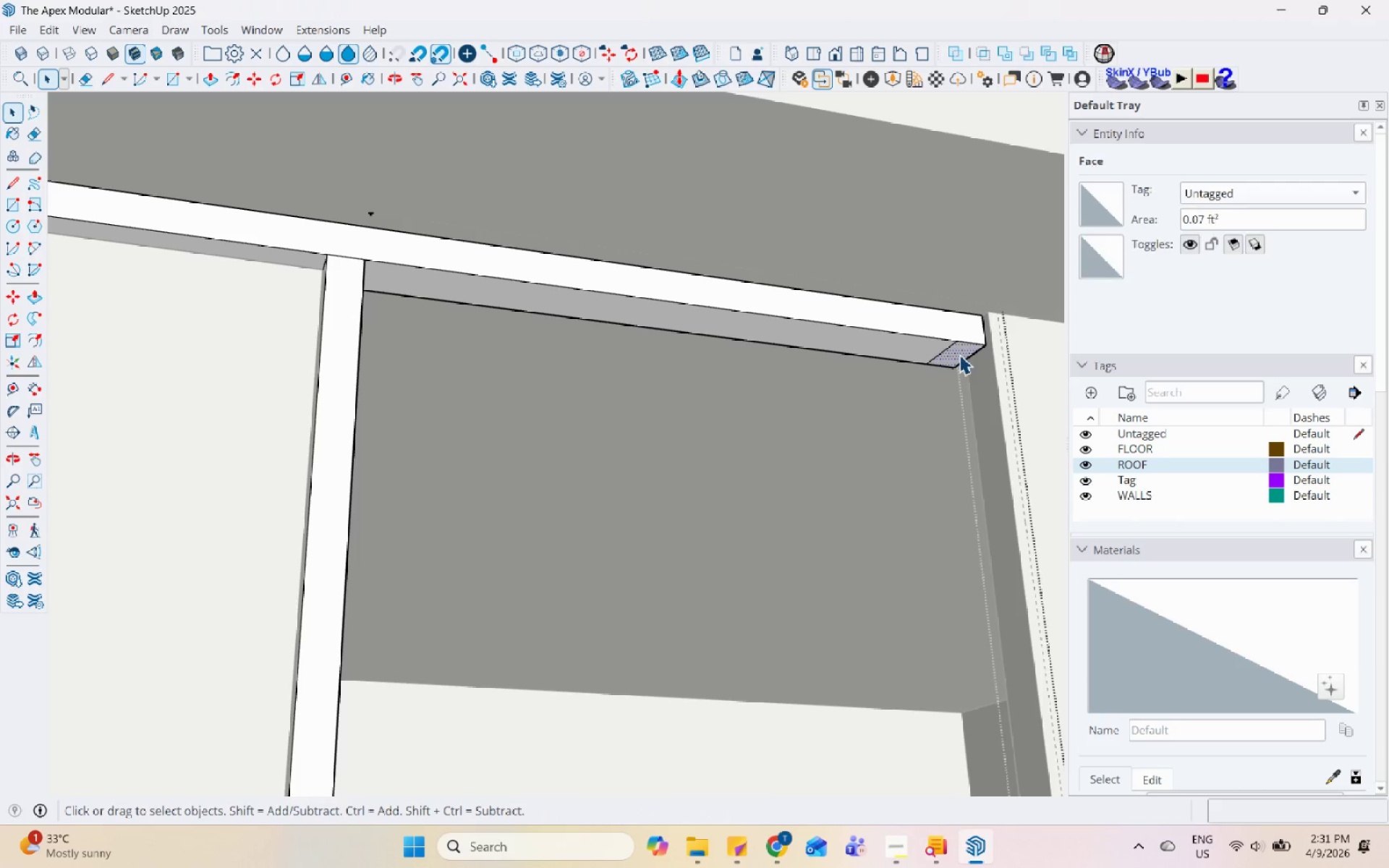 
key(P)
 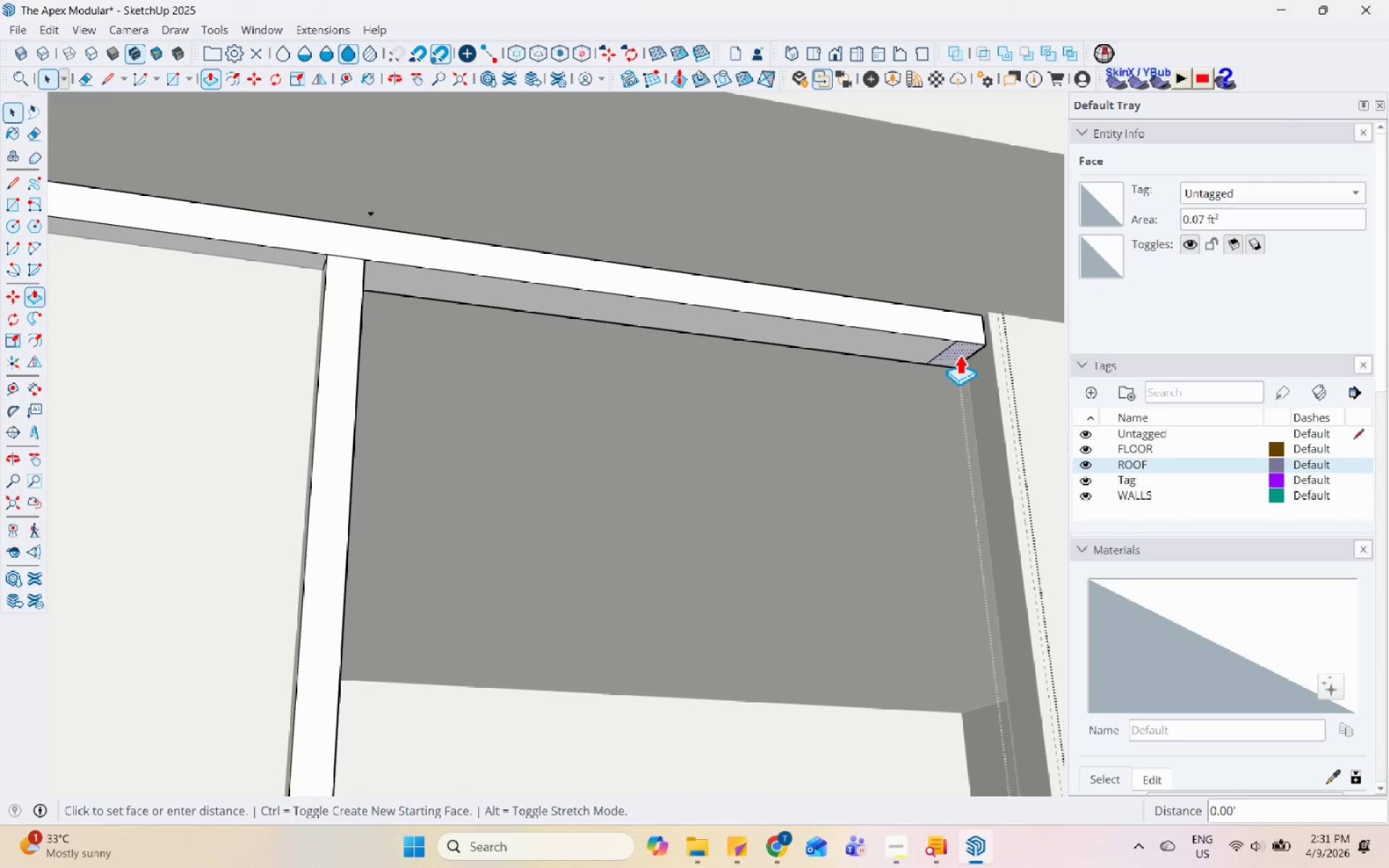 
left_click([959, 354])
 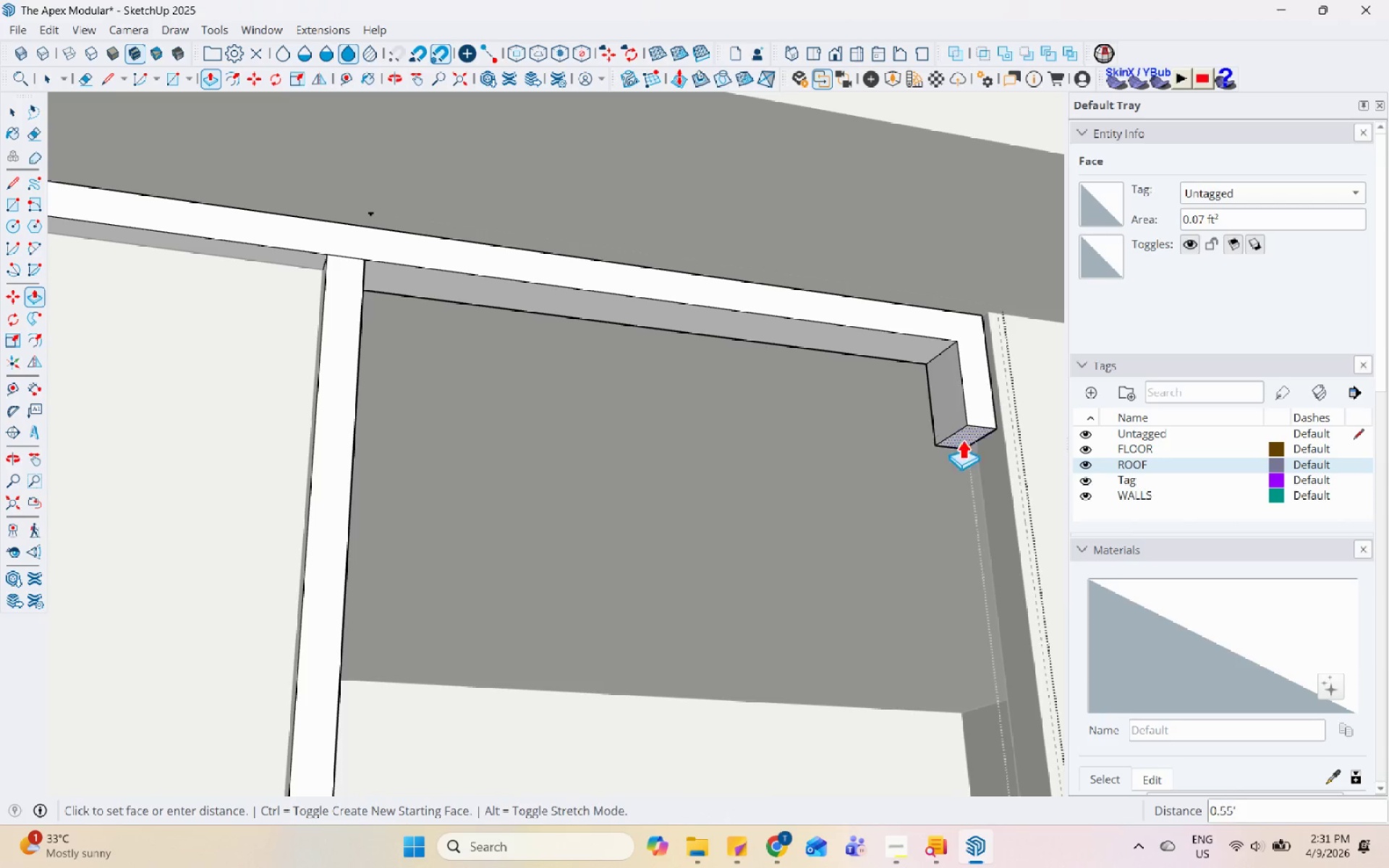 
scroll: coordinate [815, 637], scroll_direction: down, amount: 16.0
 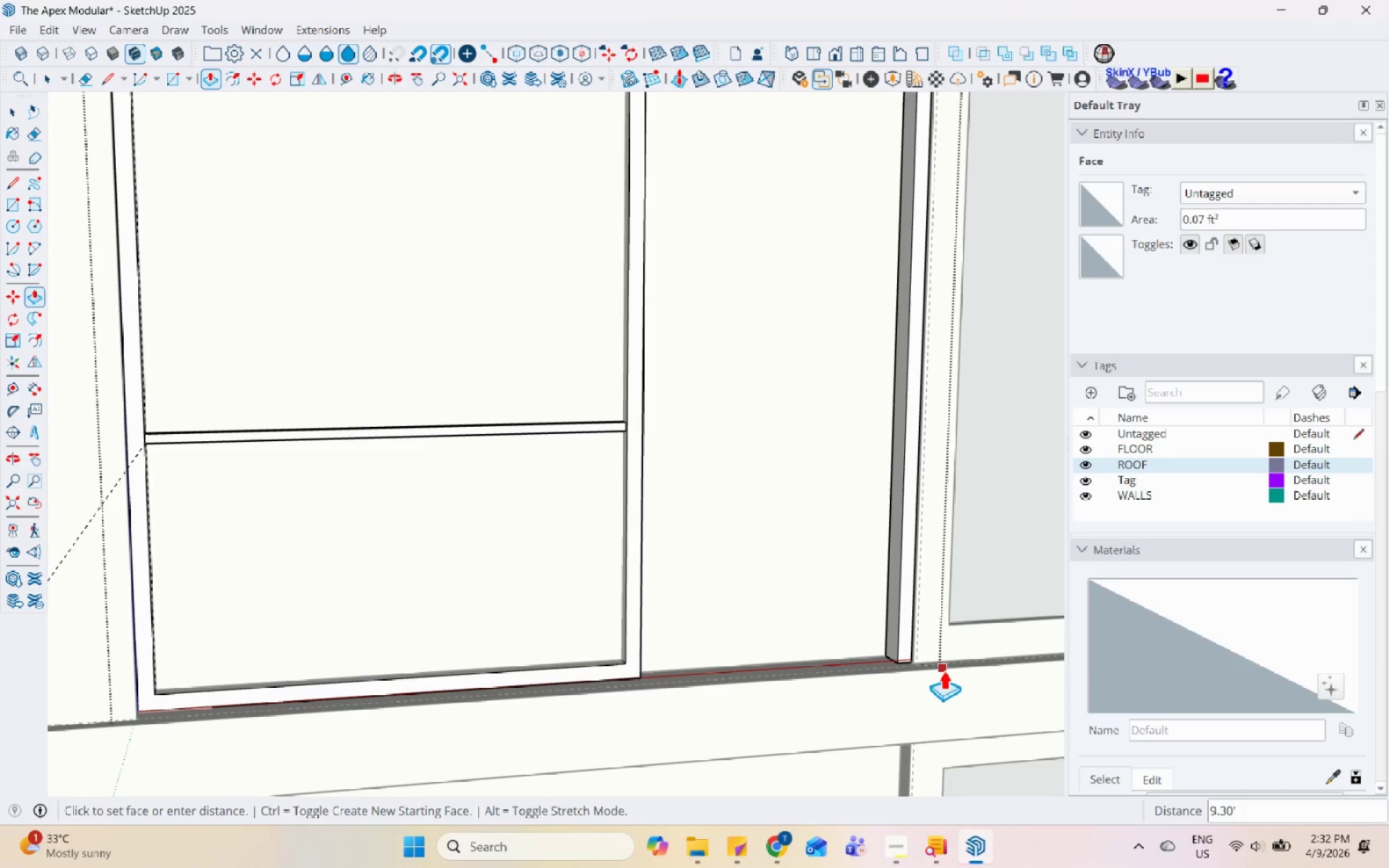 
left_click([943, 670])
 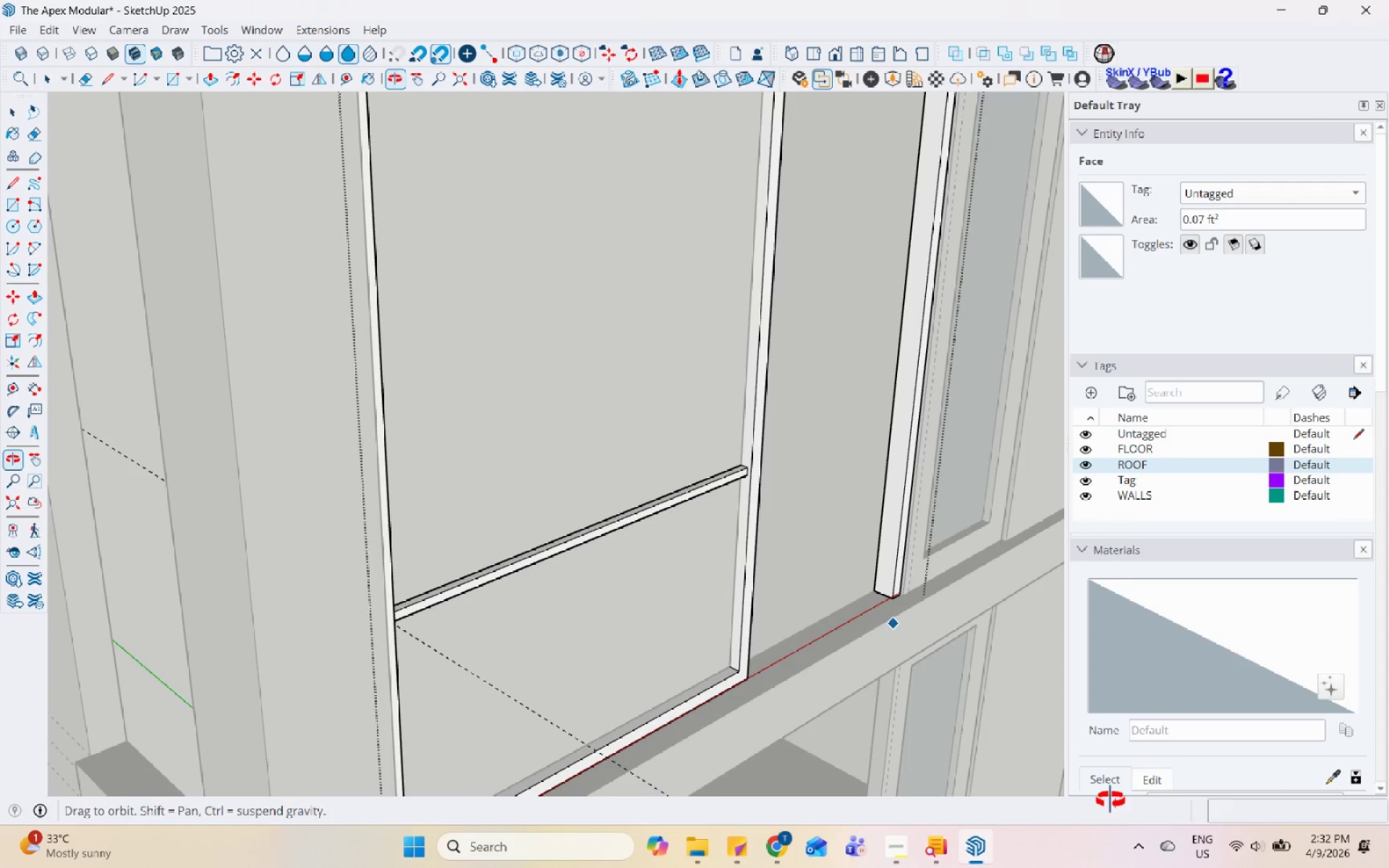 
key(Space)
 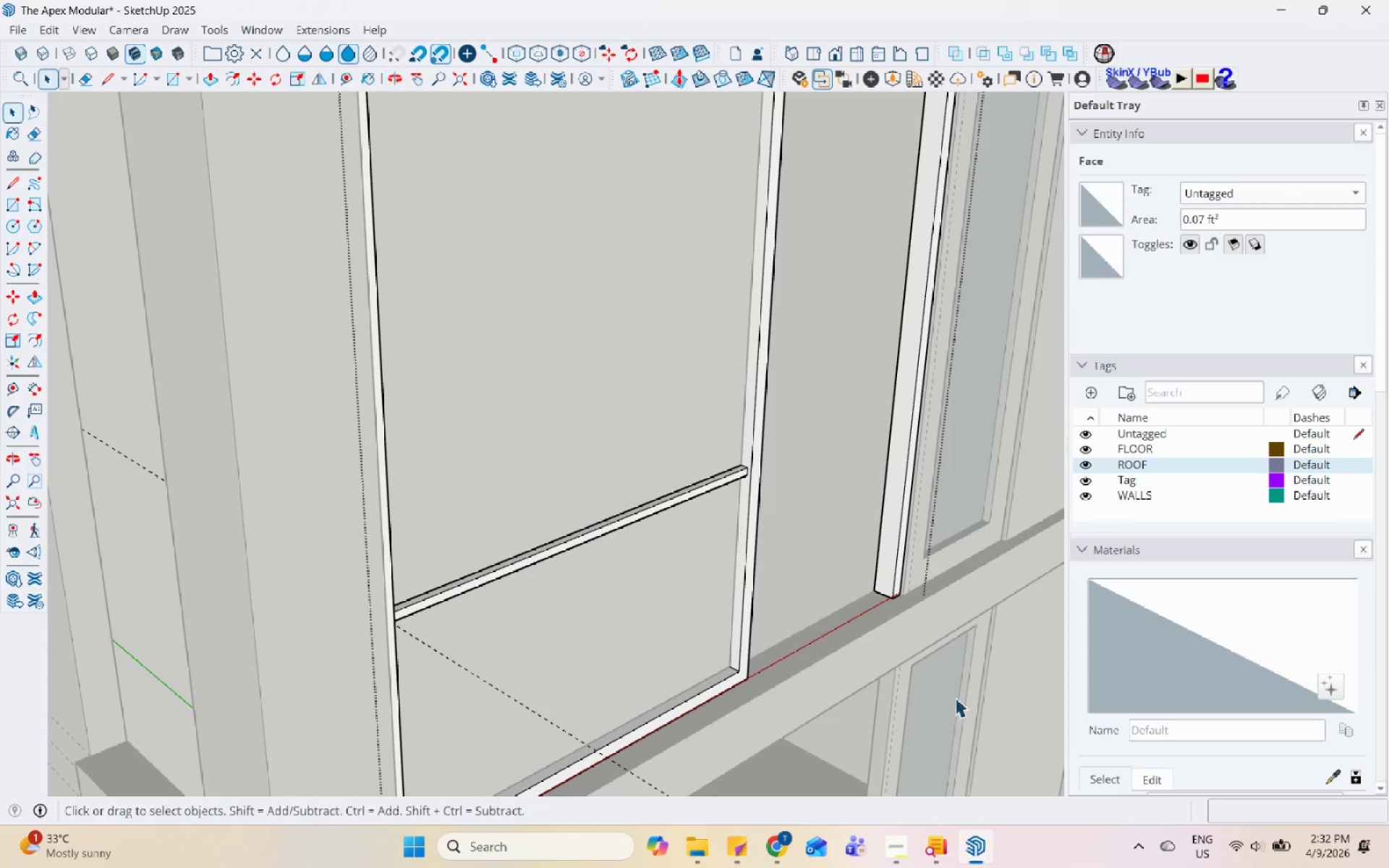 
scroll: coordinate [844, 501], scroll_direction: up, amount: 11.0
 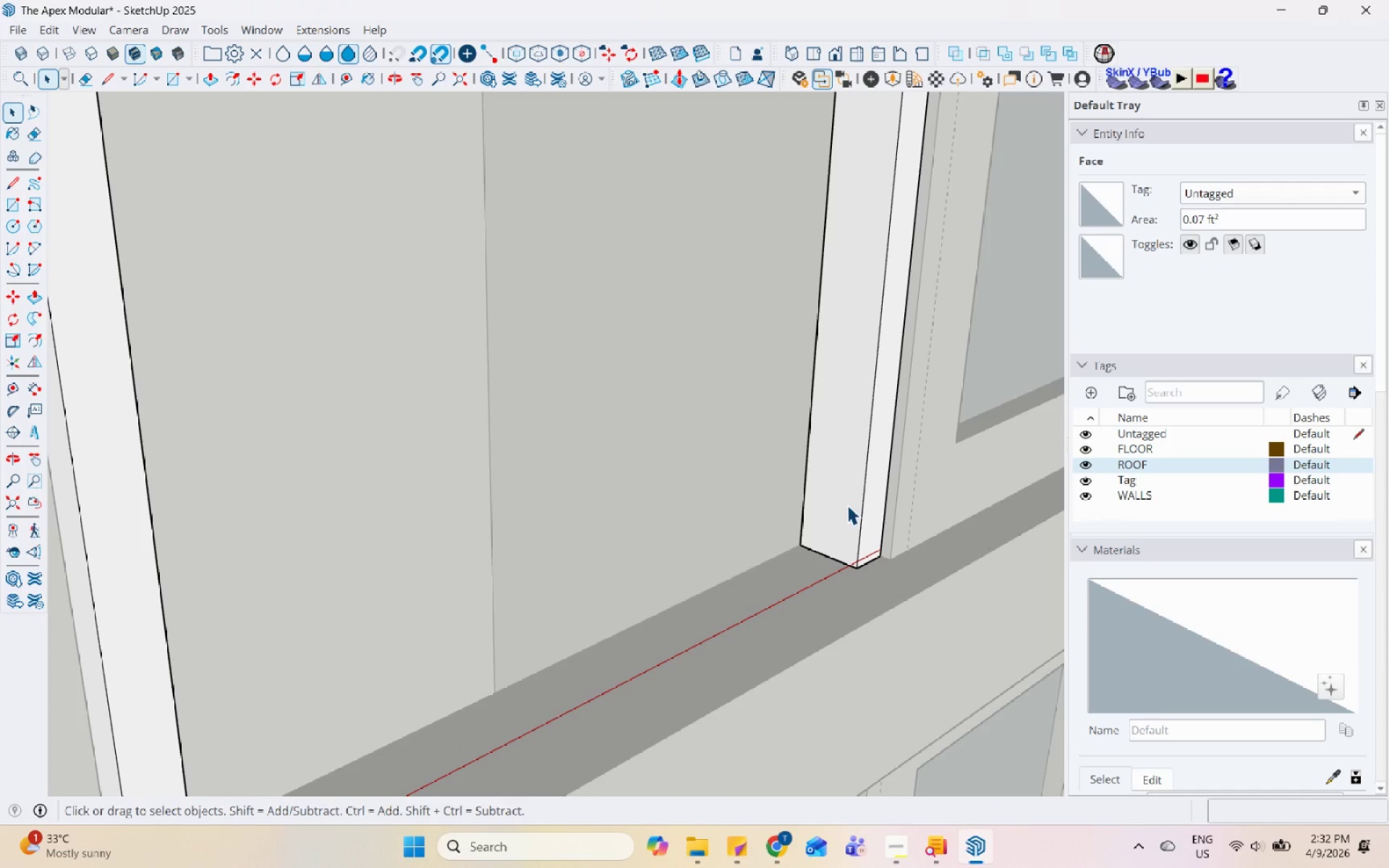 
key(L)
 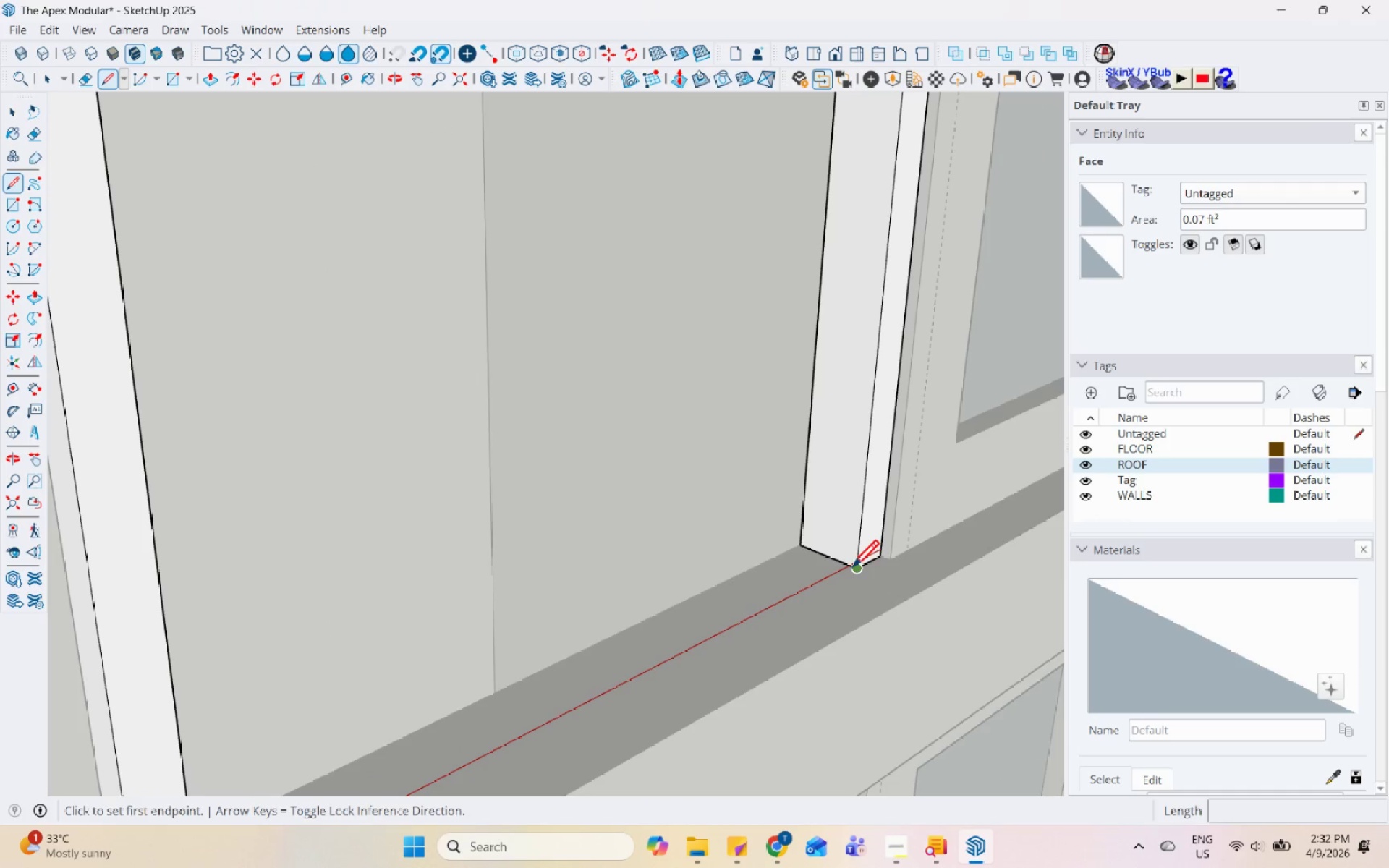 
left_click([859, 566])
 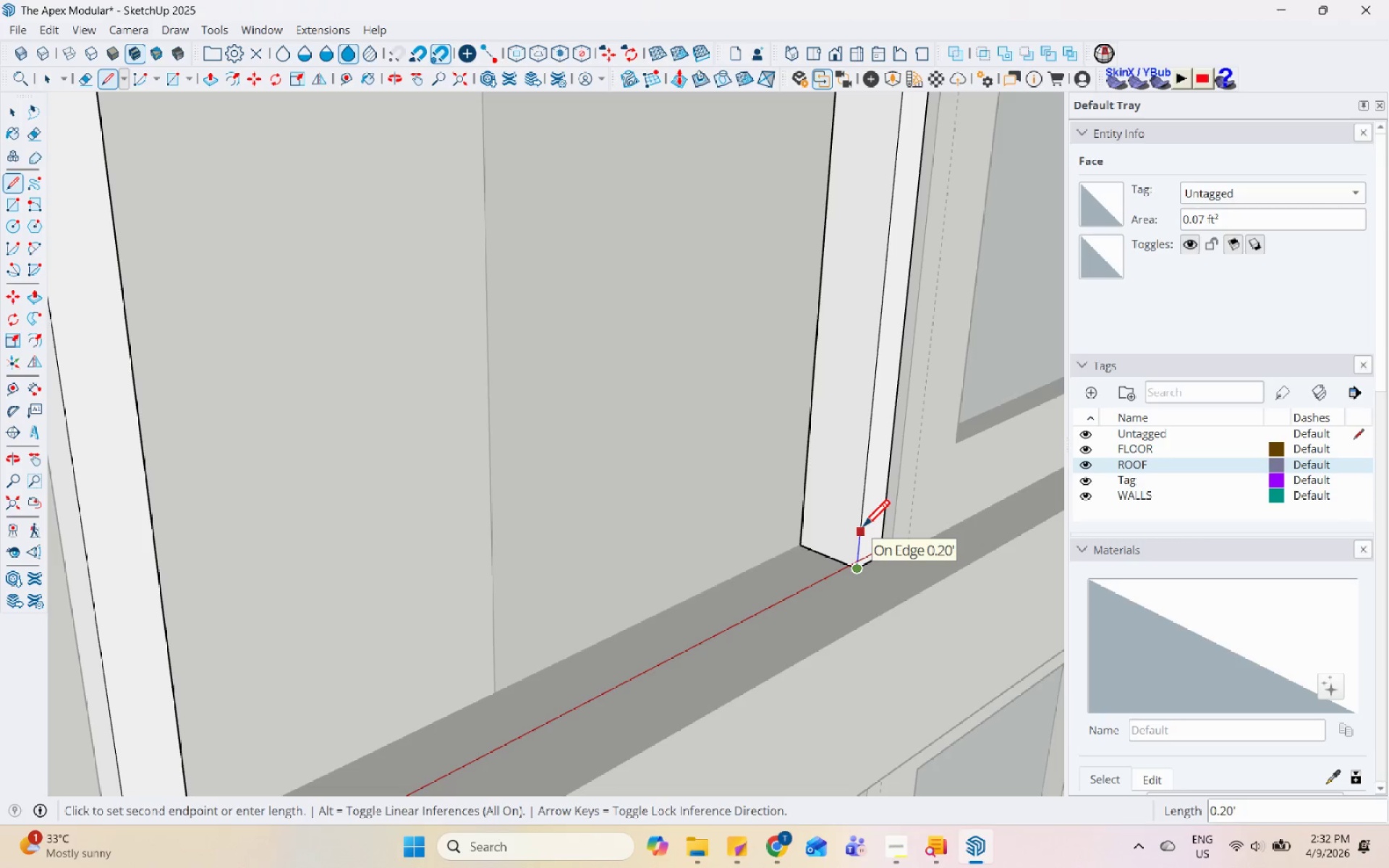 
left_click([862, 529])
 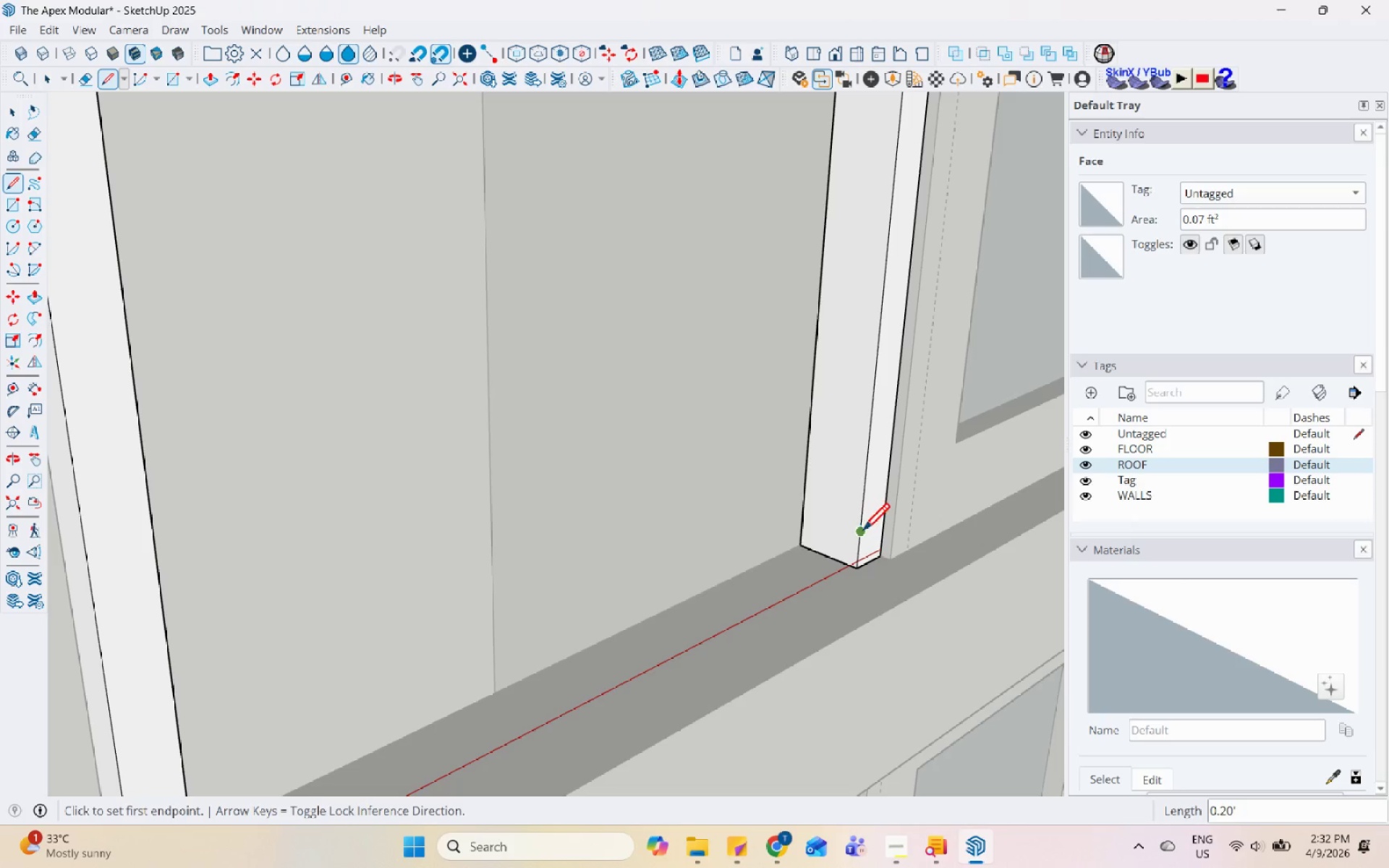 
left_click([862, 533])
 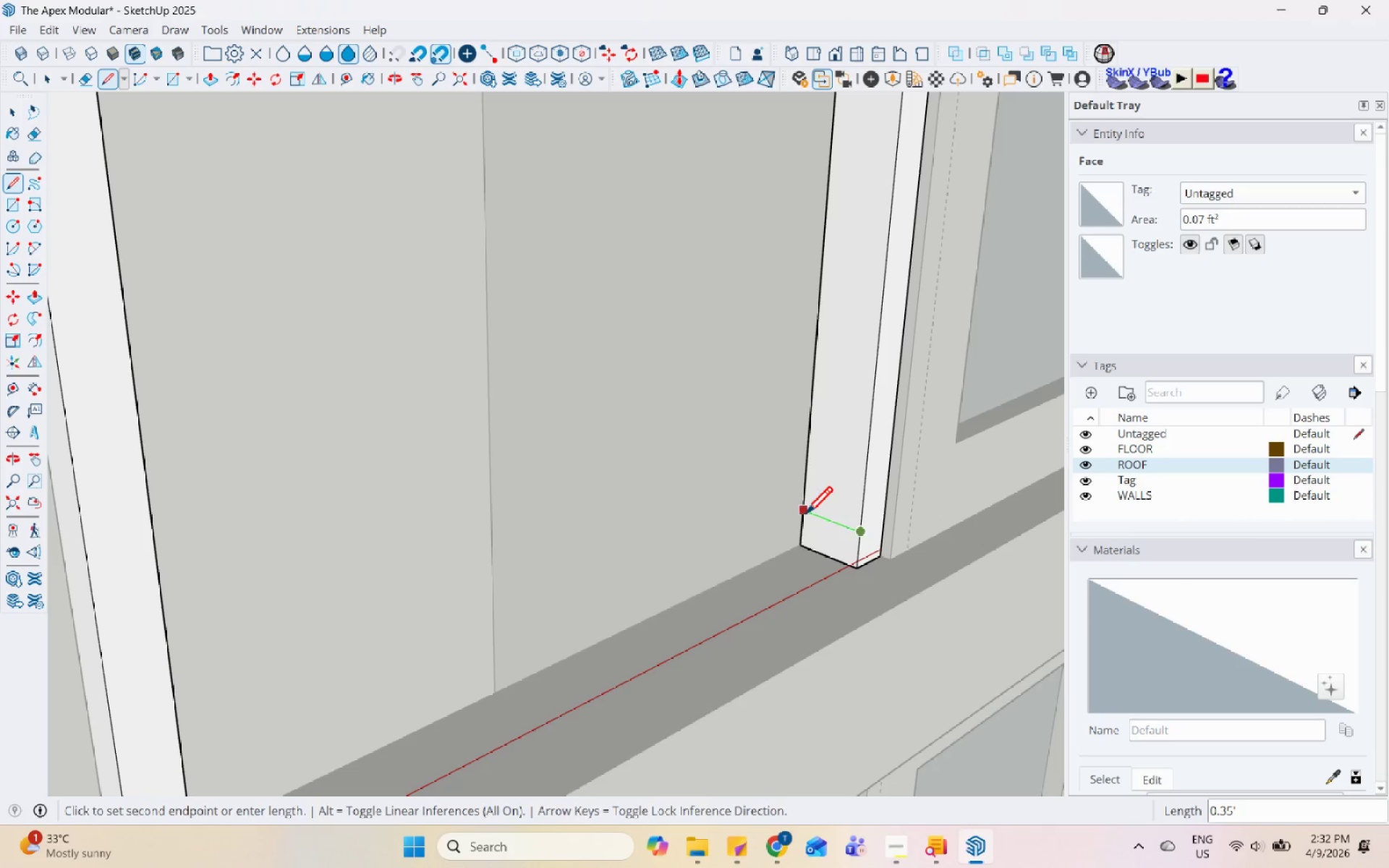 
key(Space)
 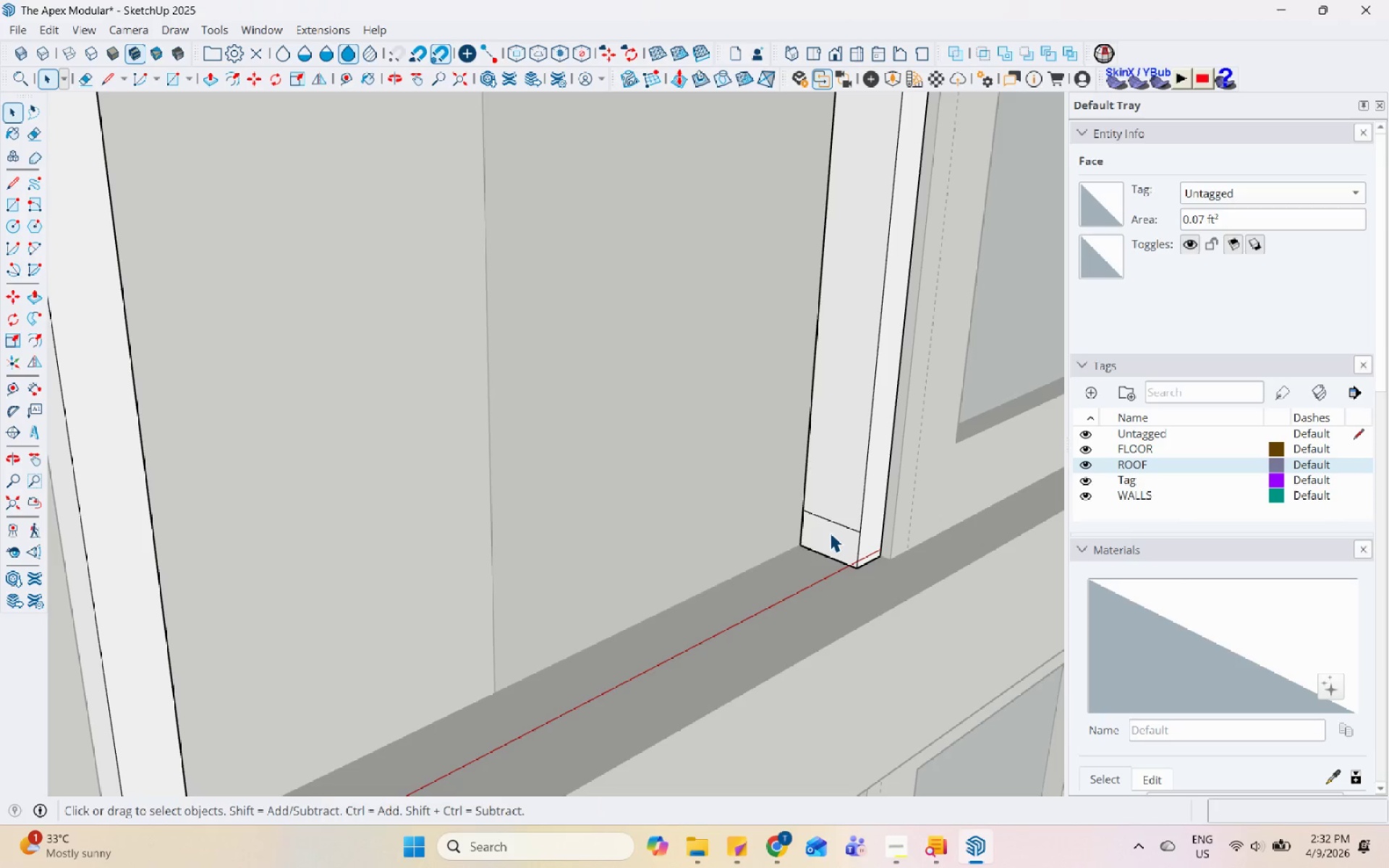 
double_click([830, 532])
 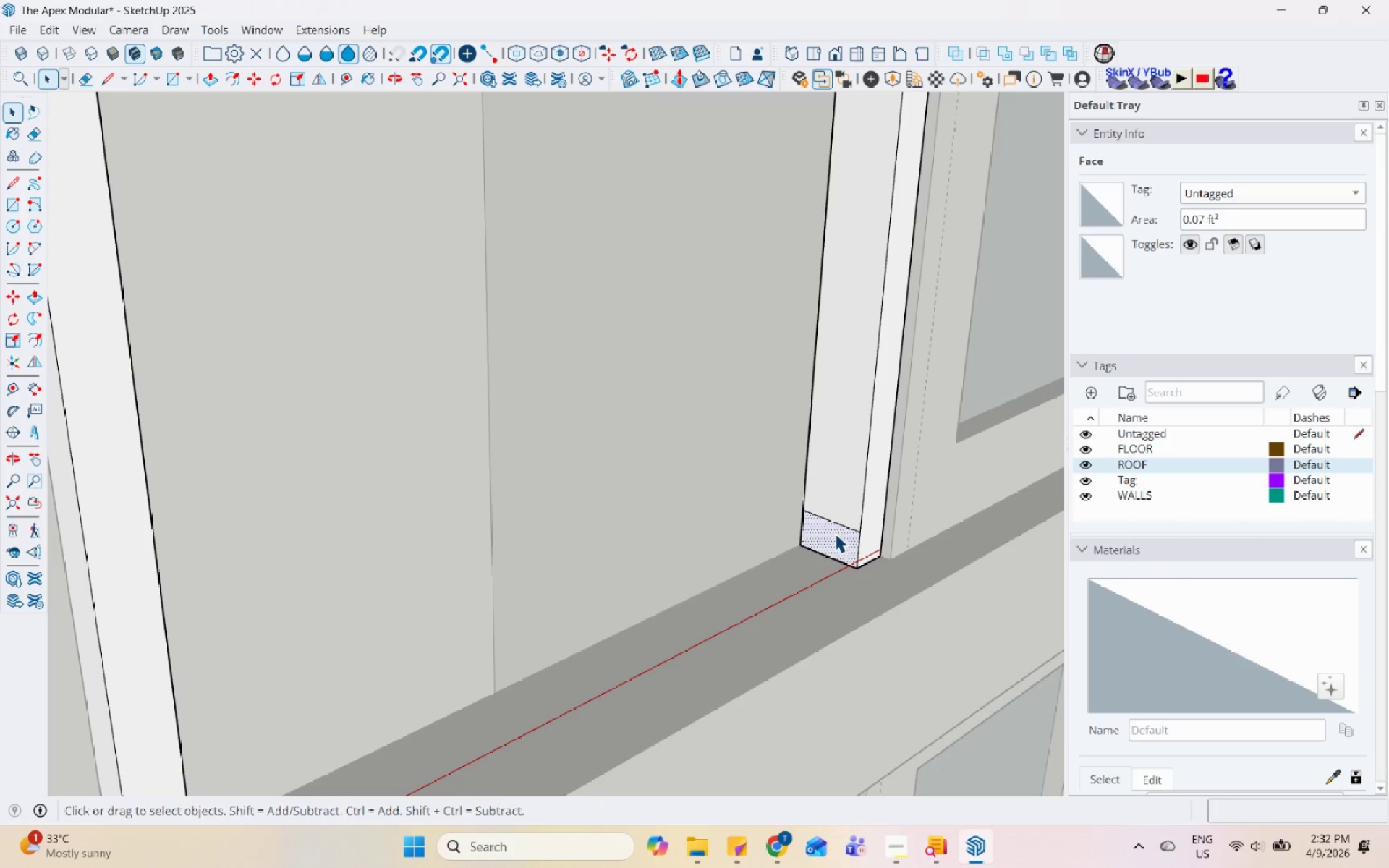 
key(P)
 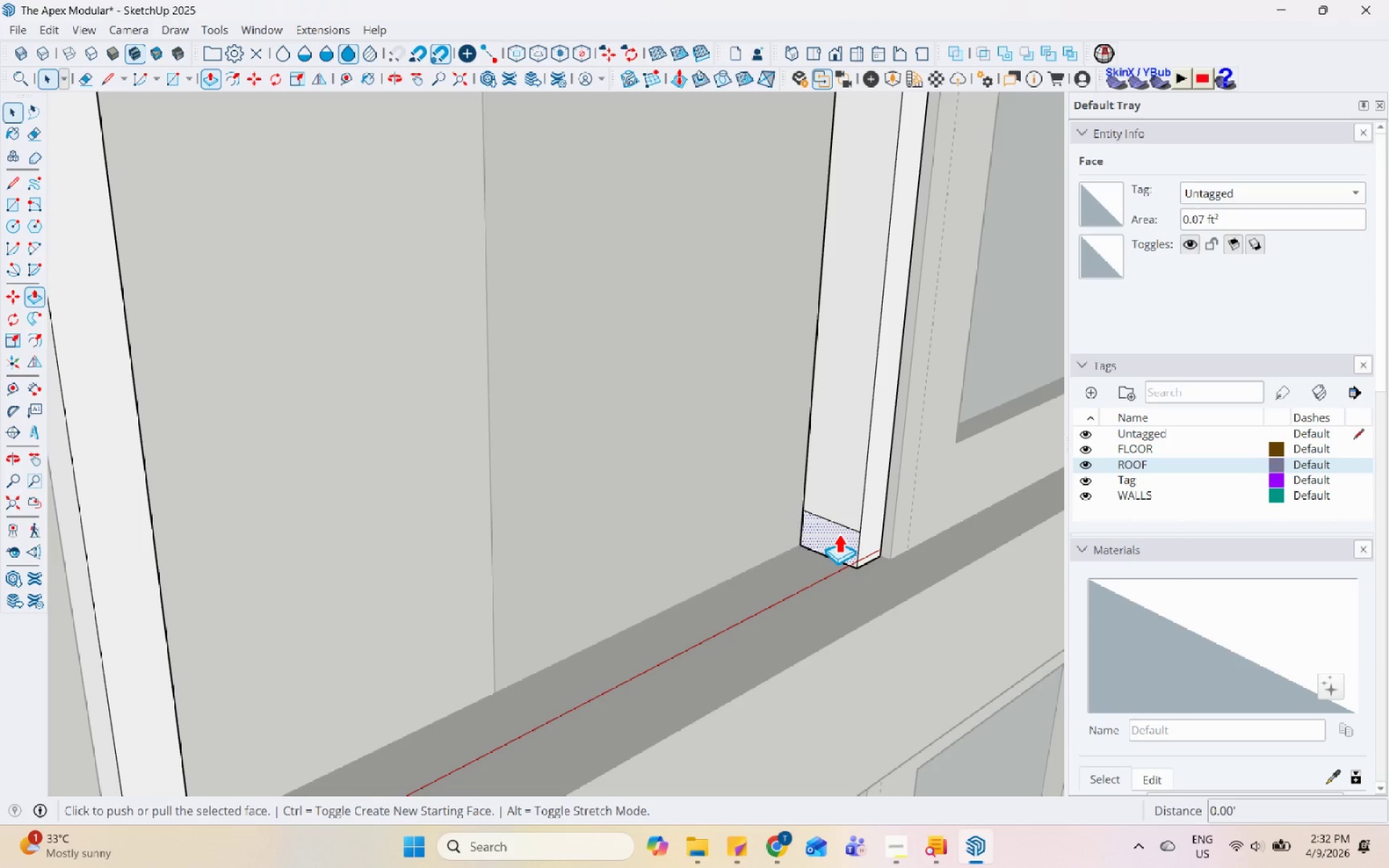 
left_click([838, 533])
 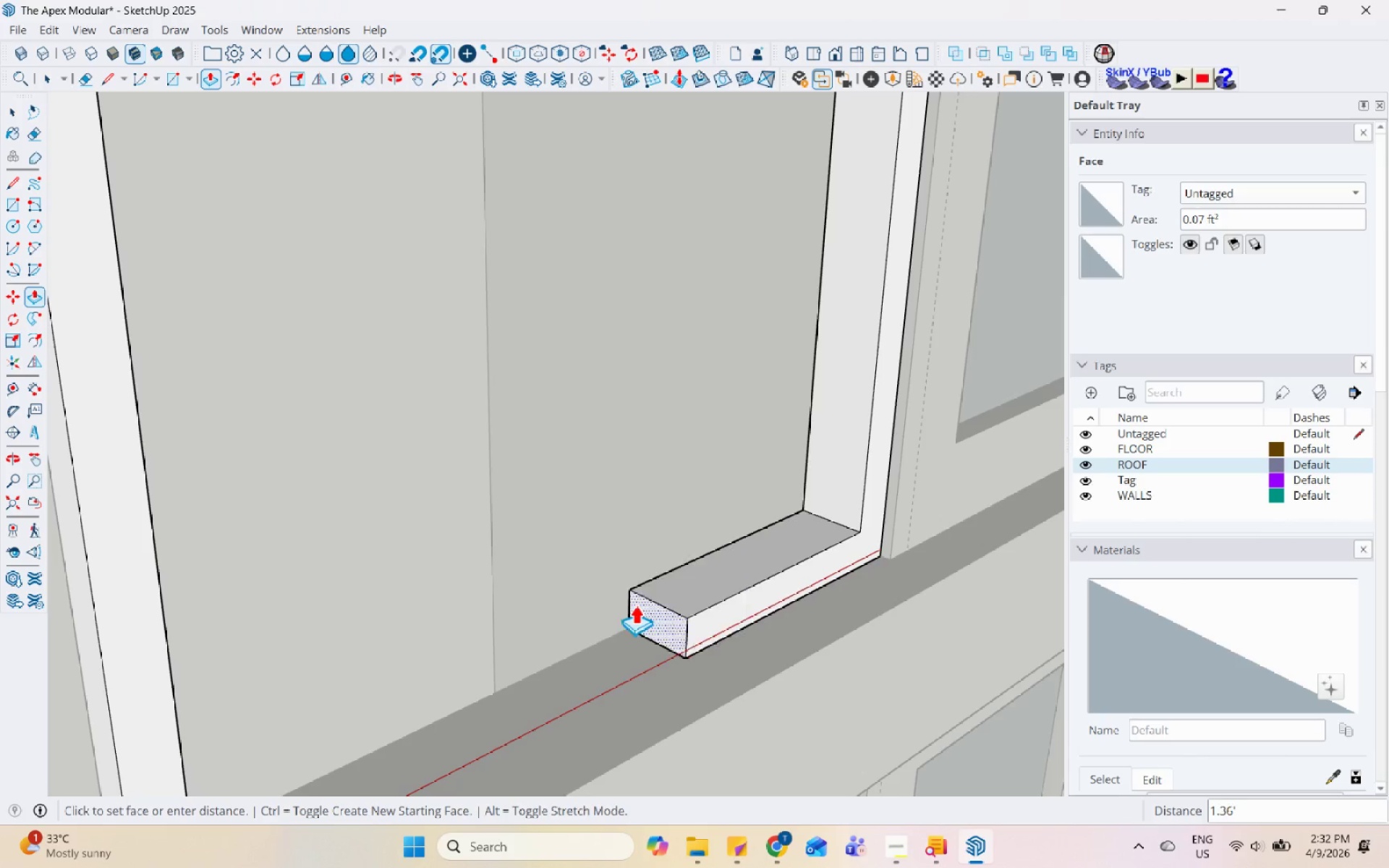 
scroll: coordinate [619, 609], scroll_direction: down, amount: 4.0
 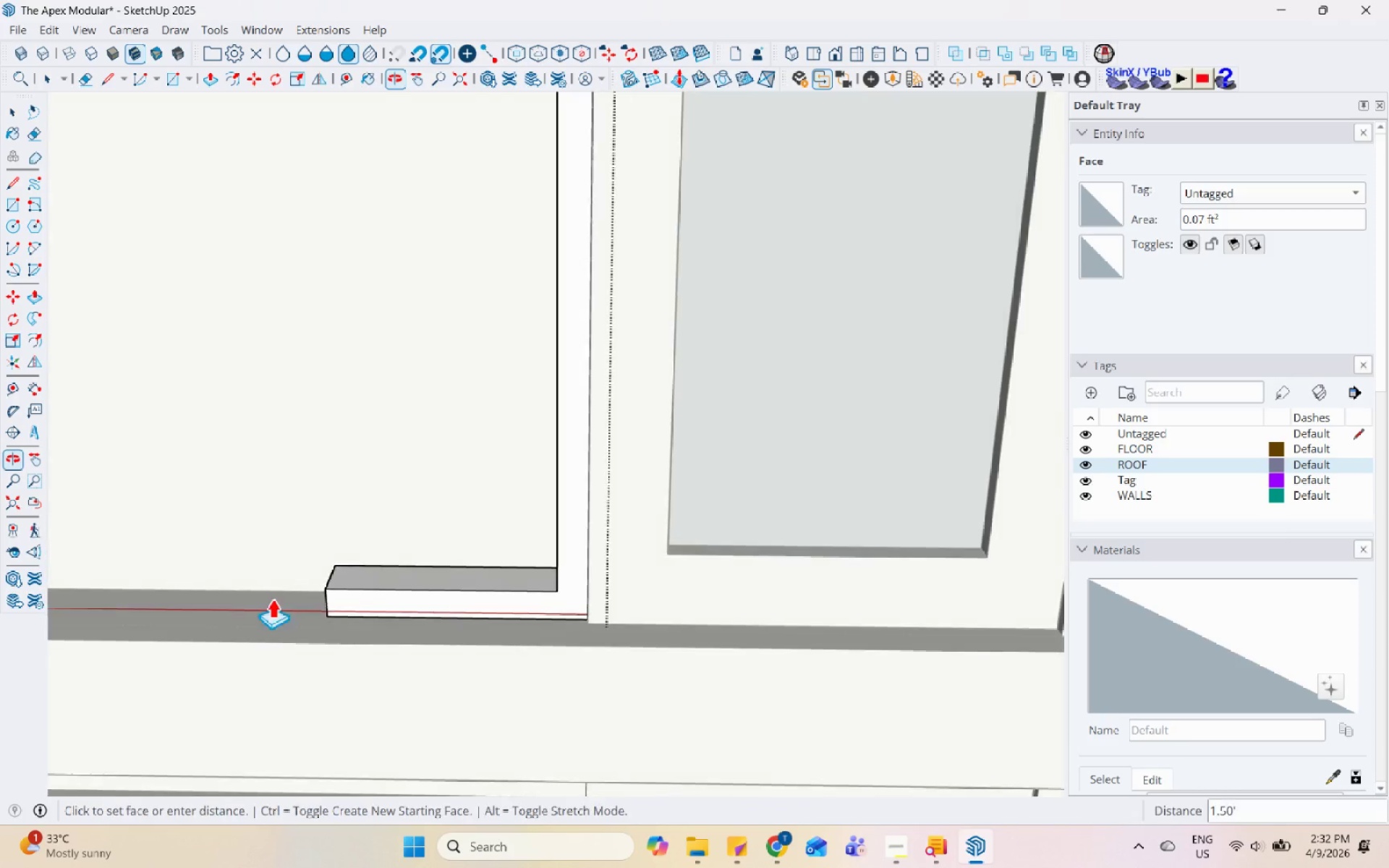 
scroll: coordinate [116, 576], scroll_direction: up, amount: 1.0
 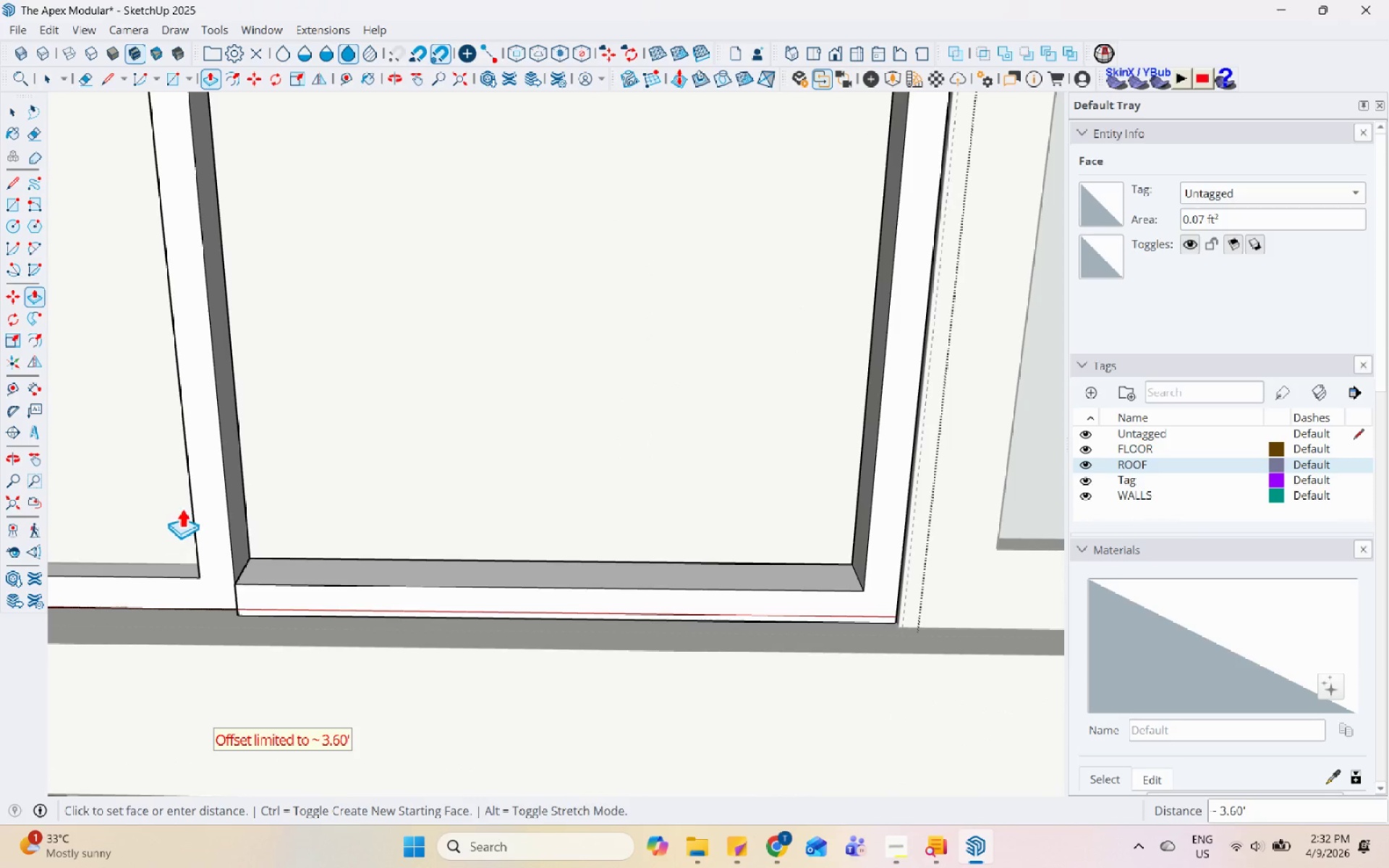 
left_click([195, 494])
 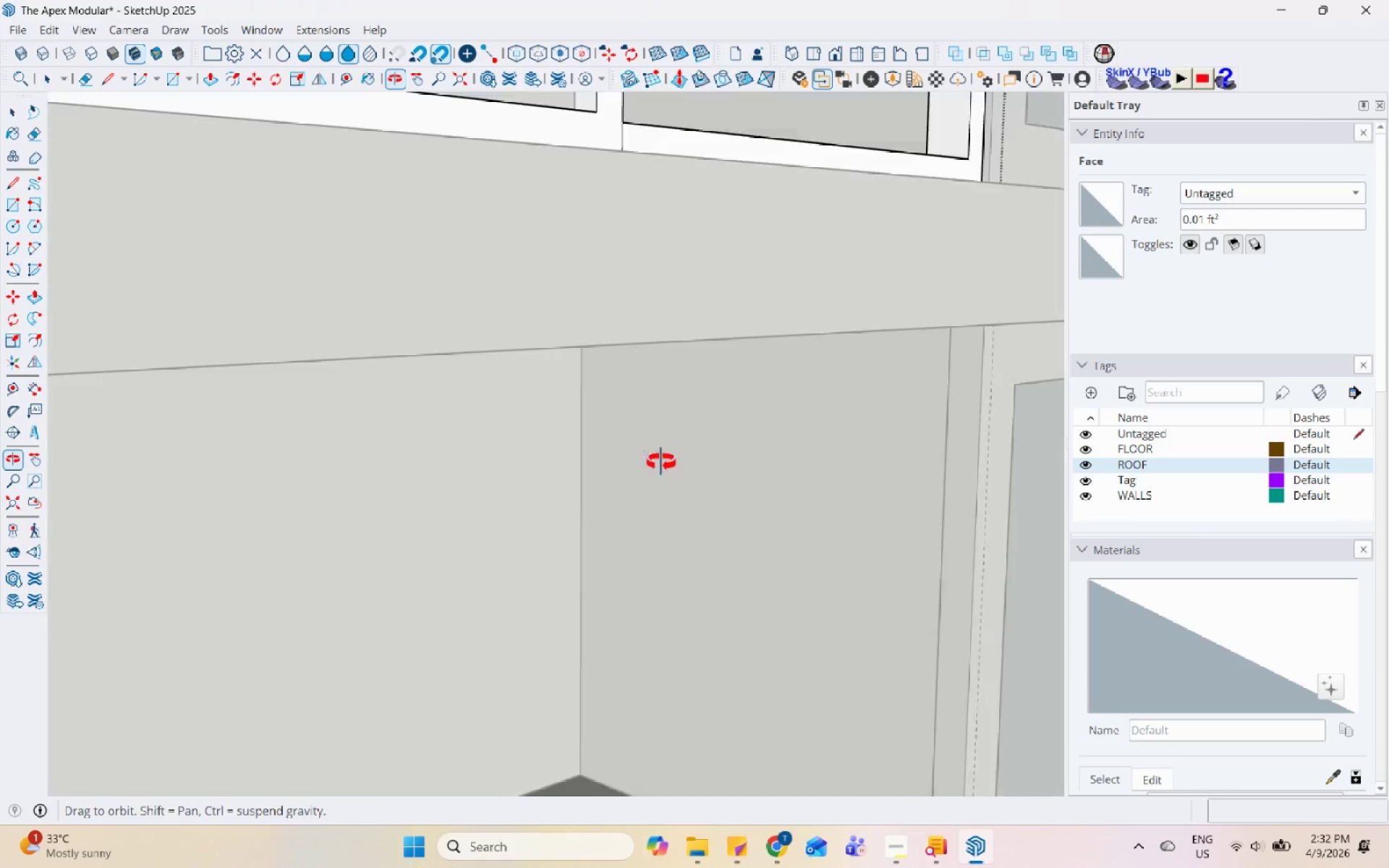 
scroll: coordinate [684, 150], scroll_direction: up, amount: 14.0
 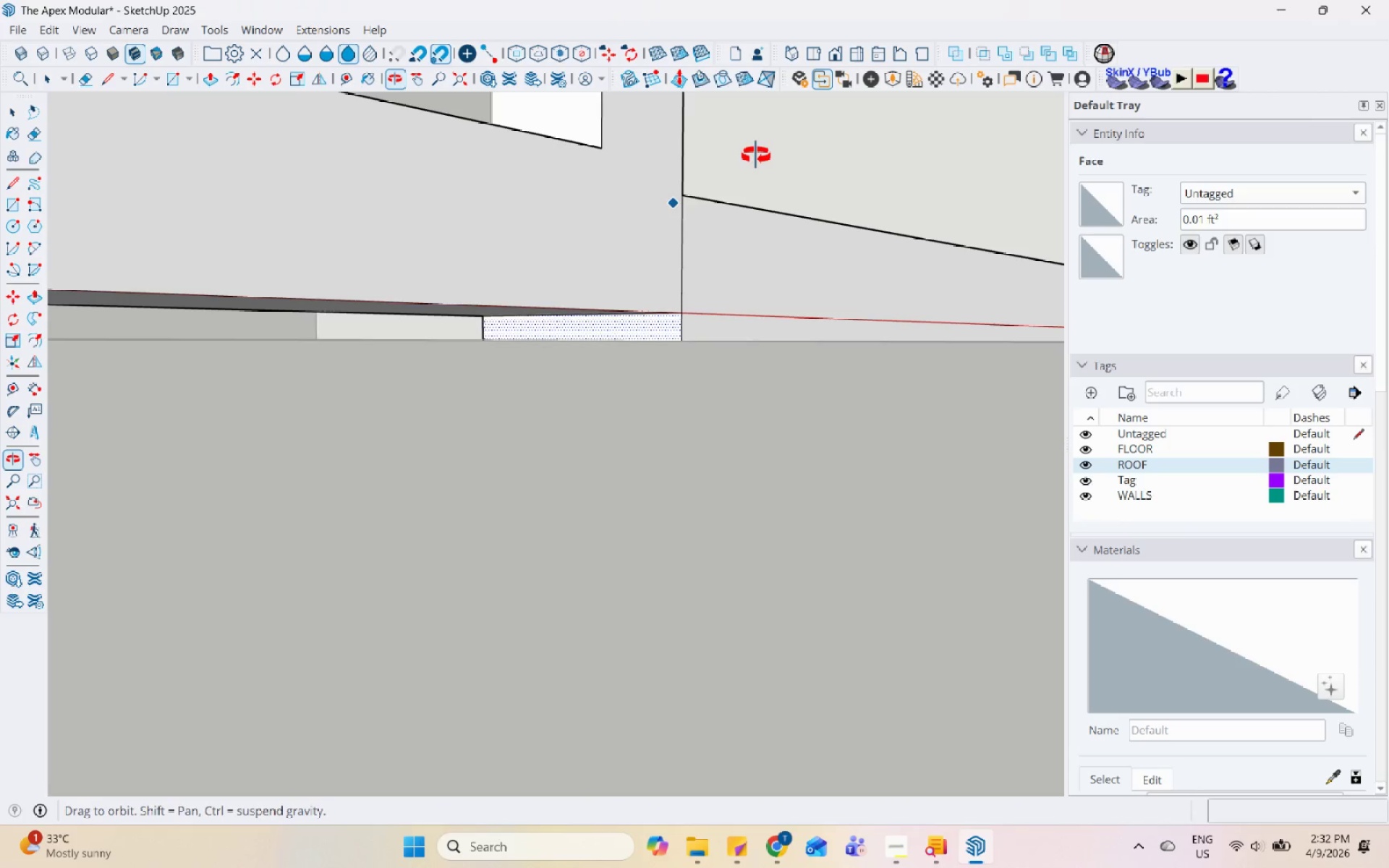 
key(Space)
 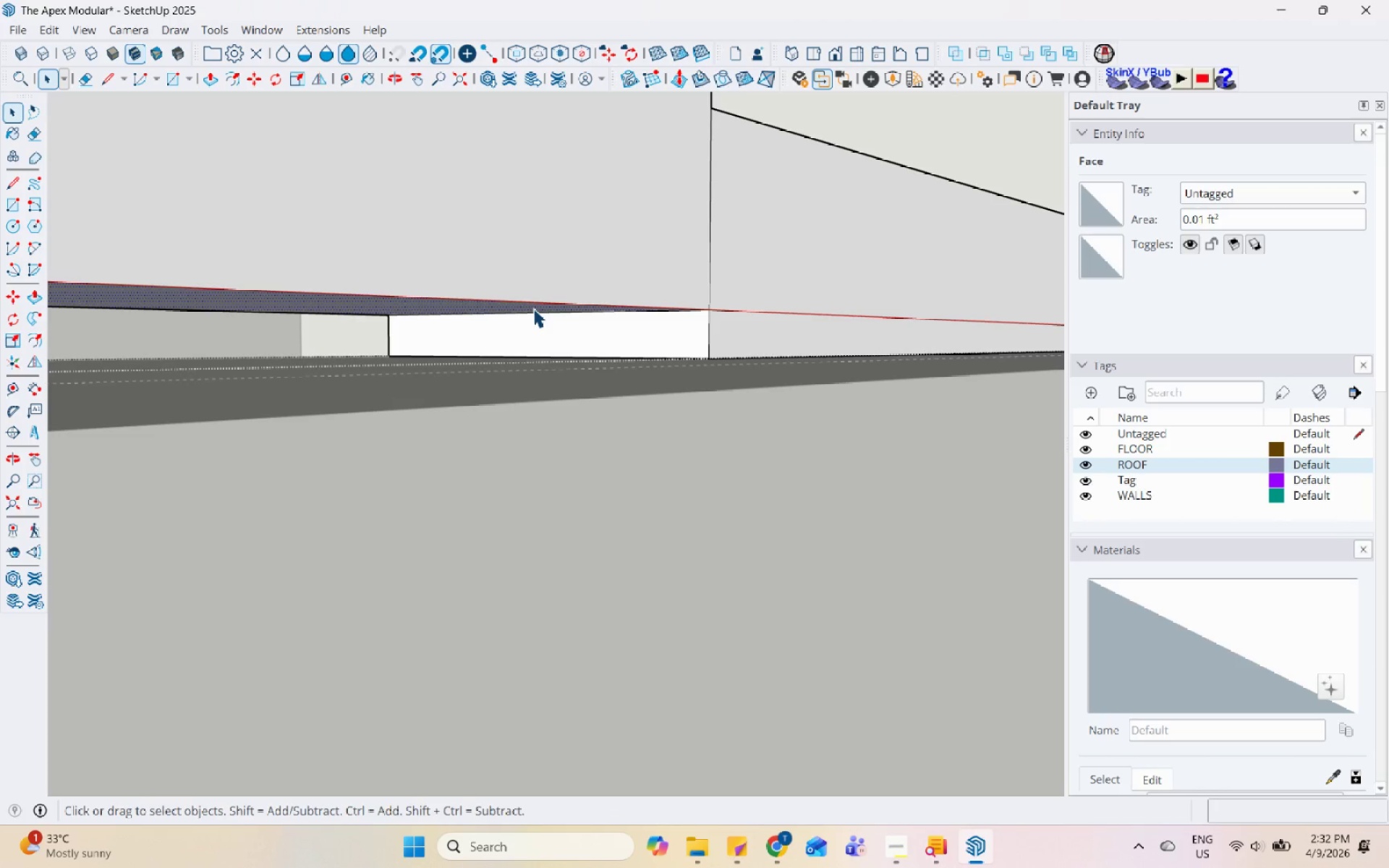 
scroll: coordinate [629, 328], scroll_direction: up, amount: 5.0
 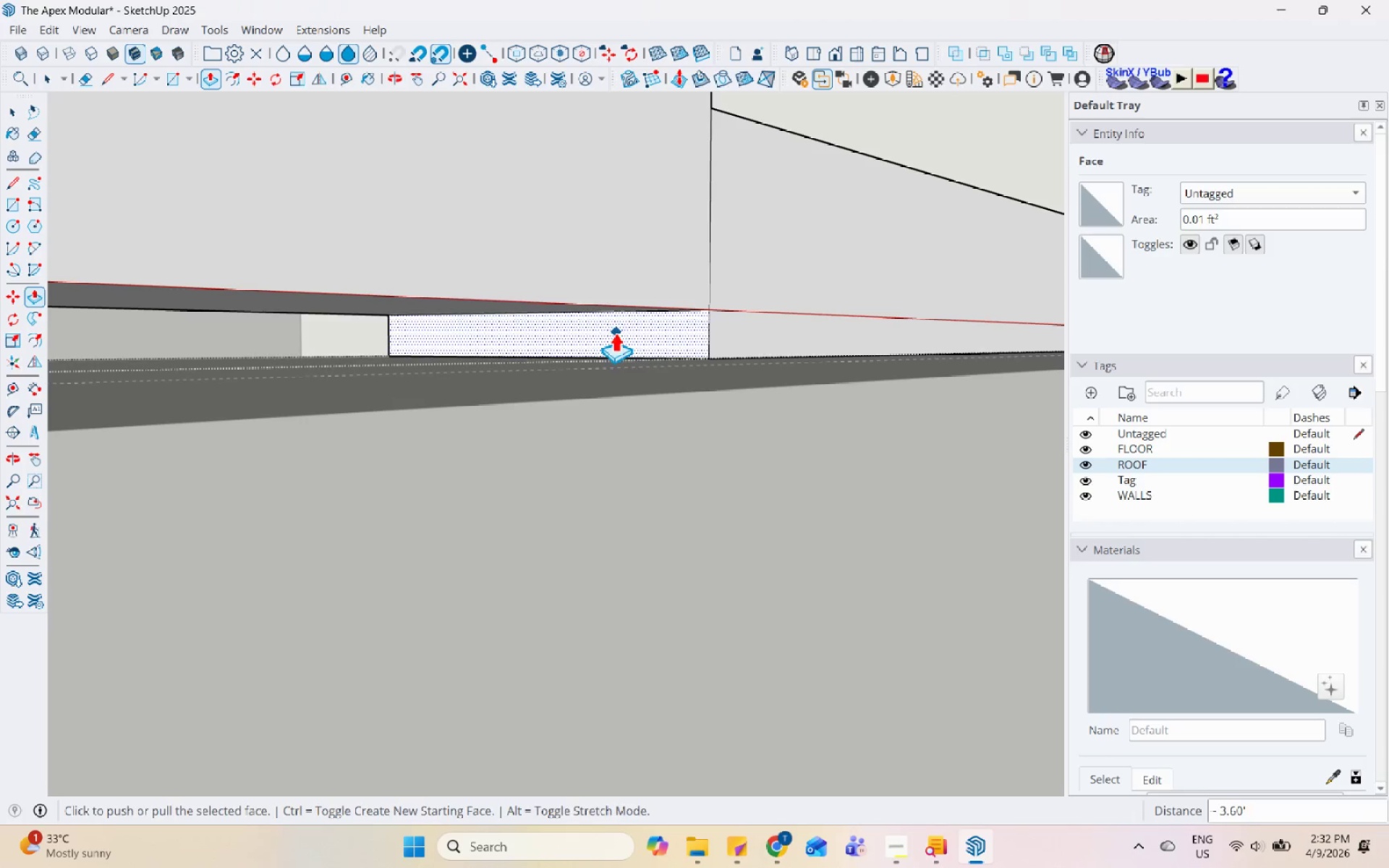 
key(P)
 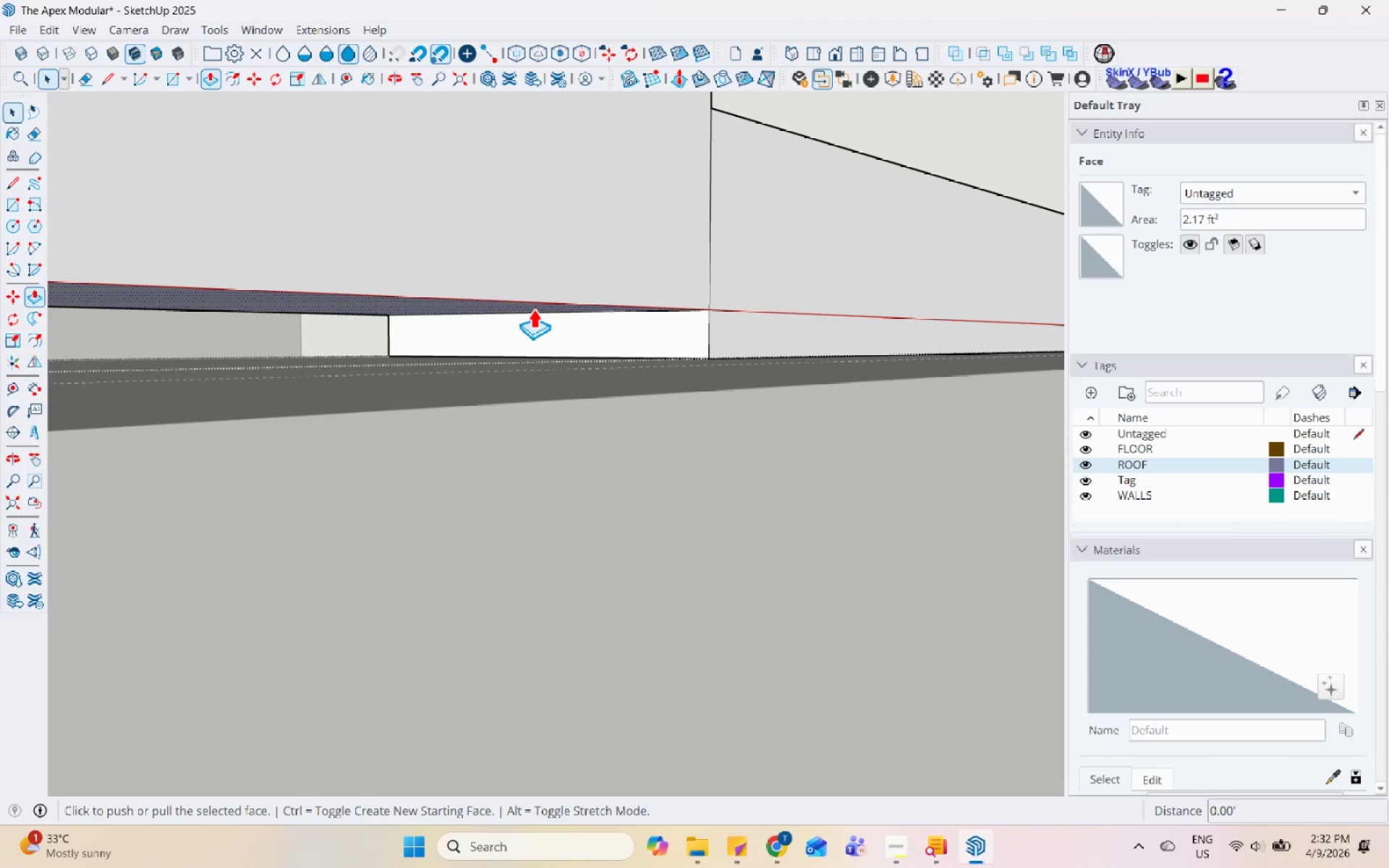 
left_click([533, 308])
 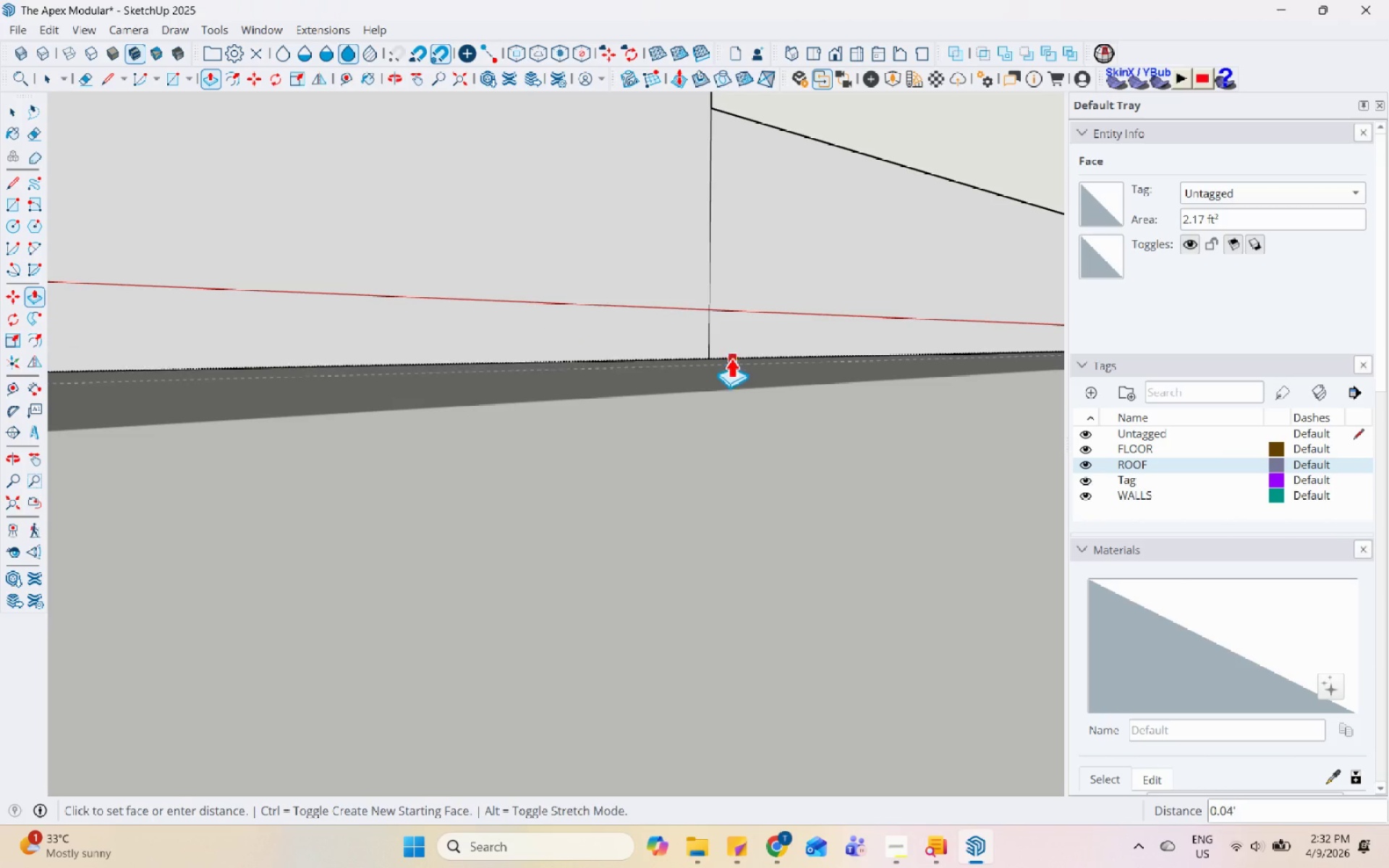 
left_click([716, 357])
 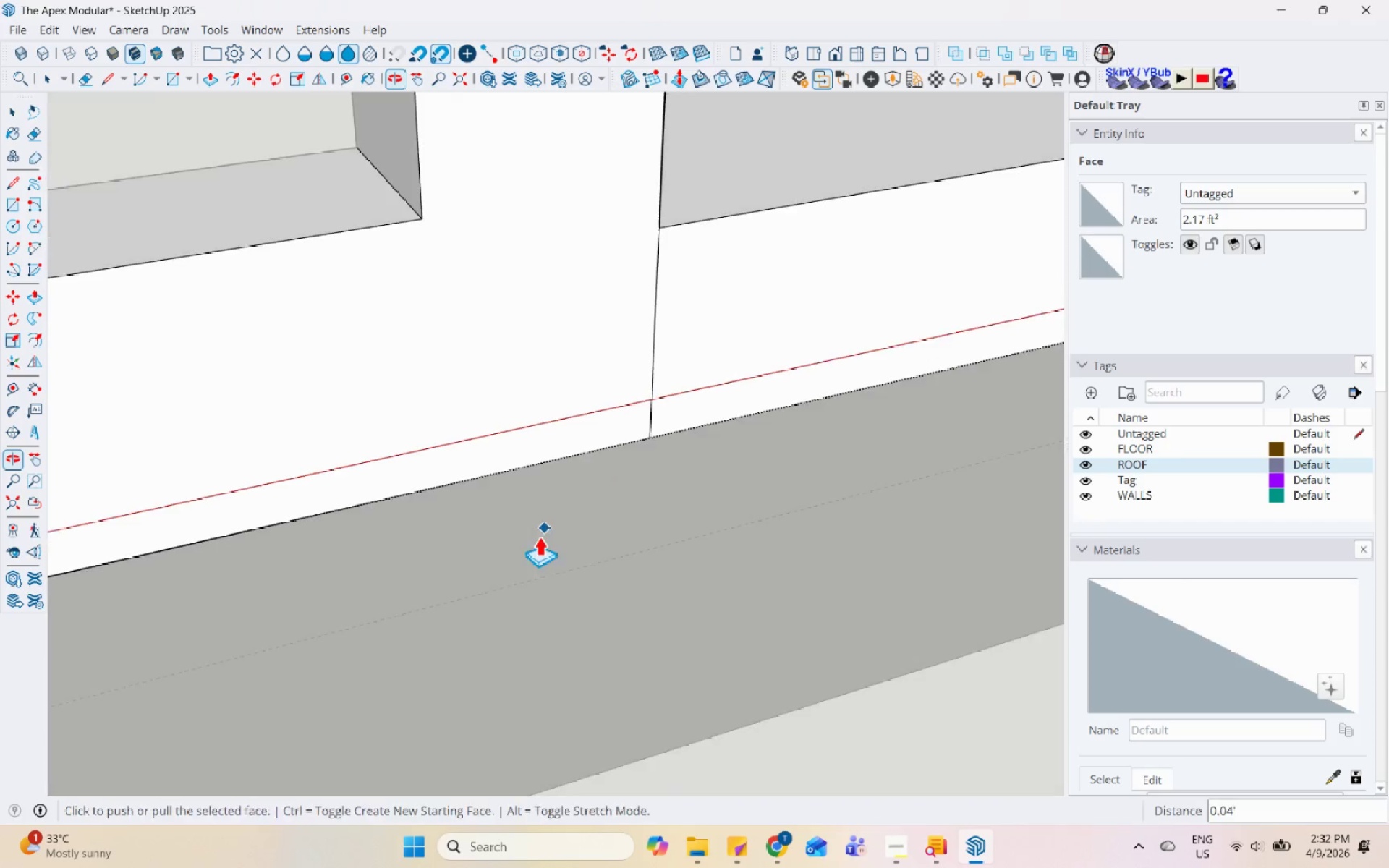 
scroll: coordinate [547, 573], scroll_direction: down, amount: 35.0
 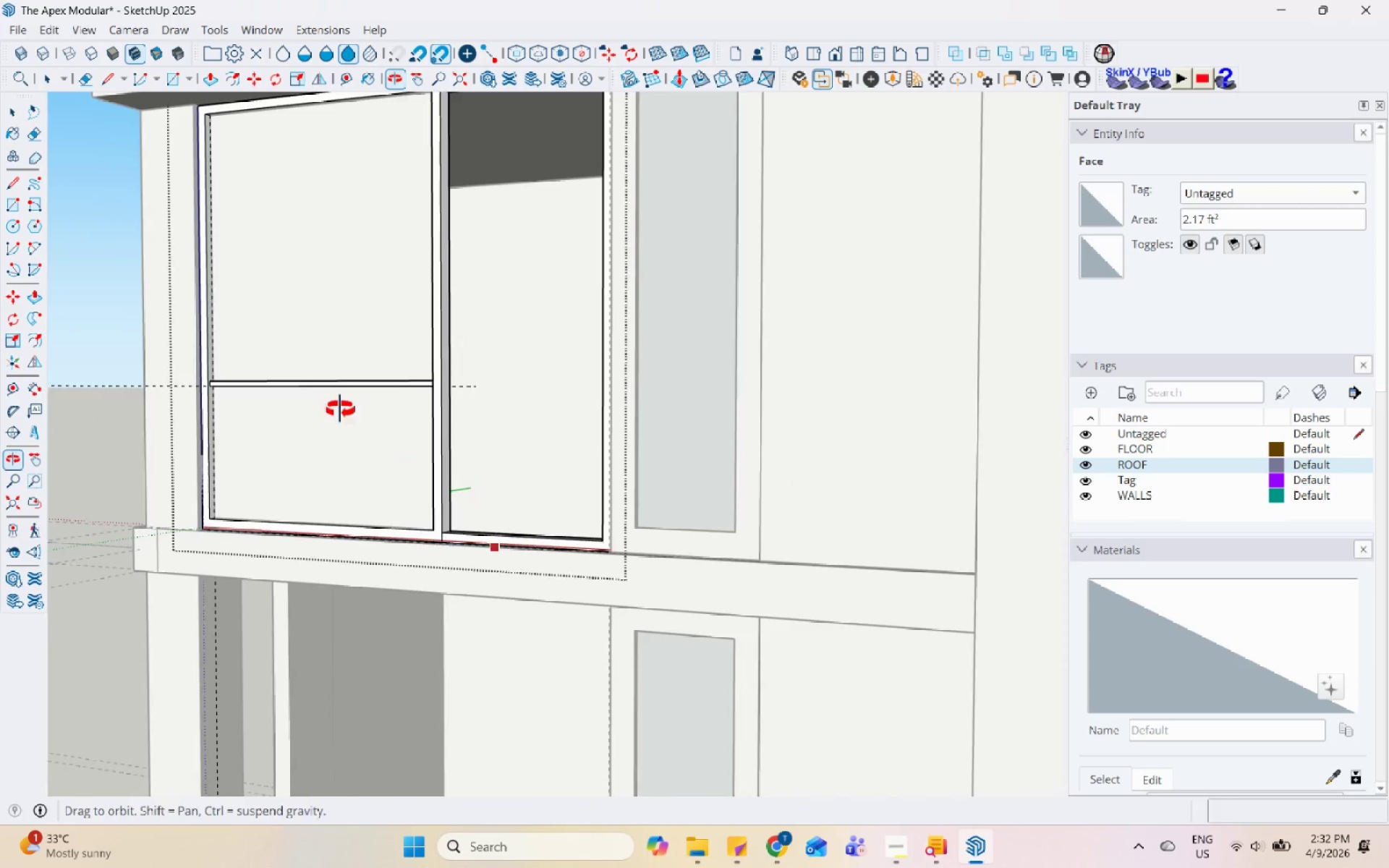 
key(Space)
 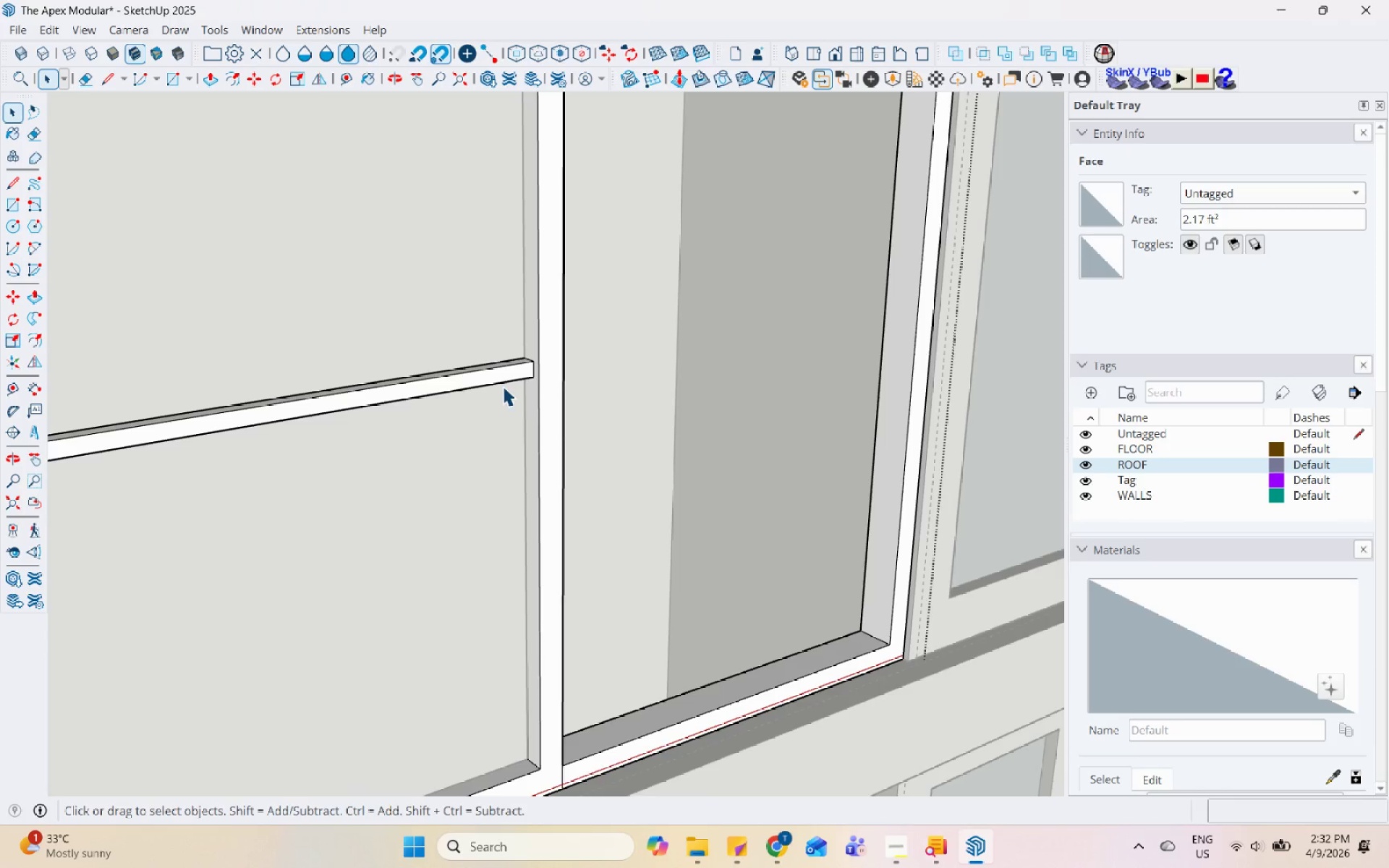 
scroll: coordinate [417, 391], scroll_direction: up, amount: 10.0
 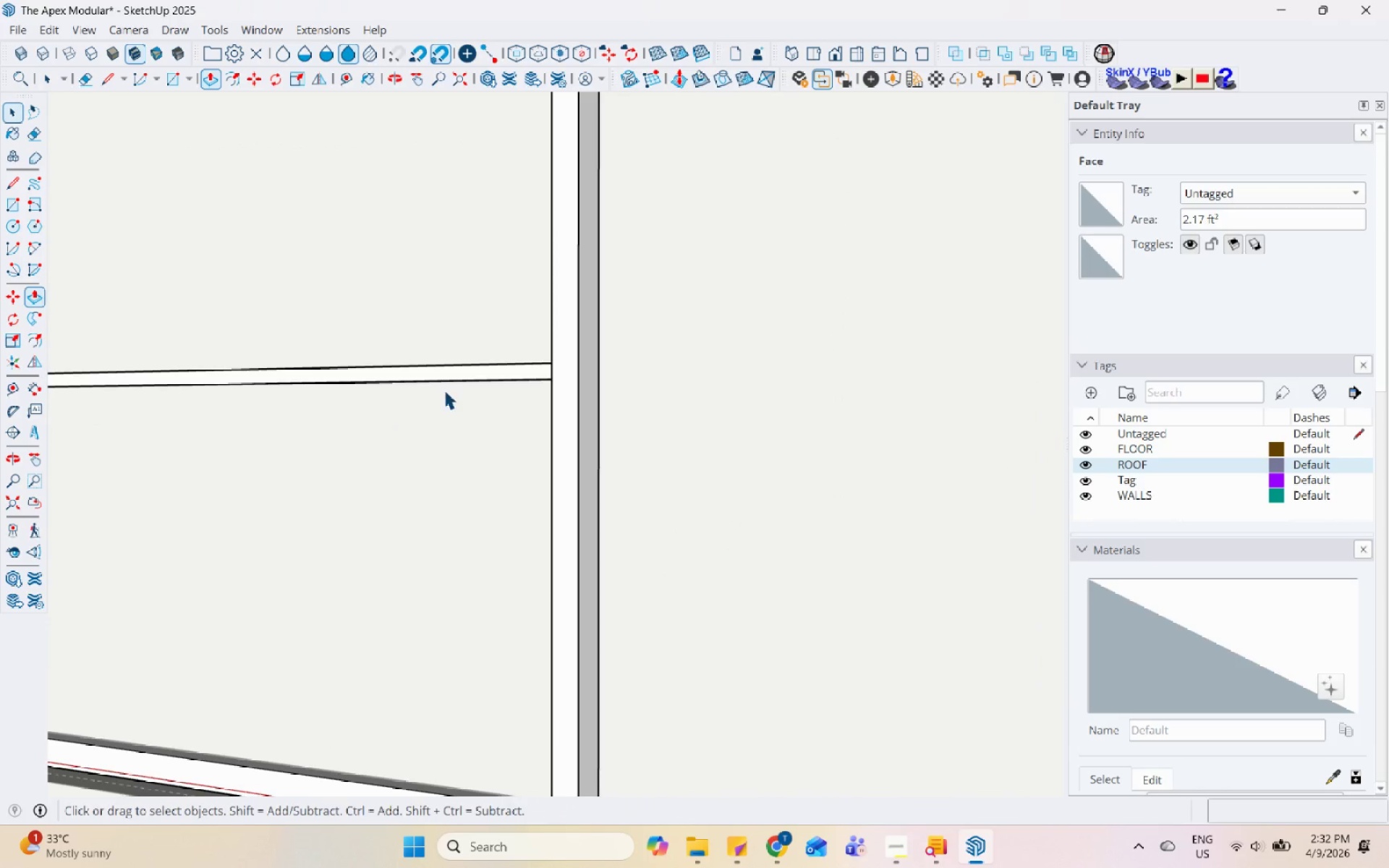 
double_click([512, 375])
 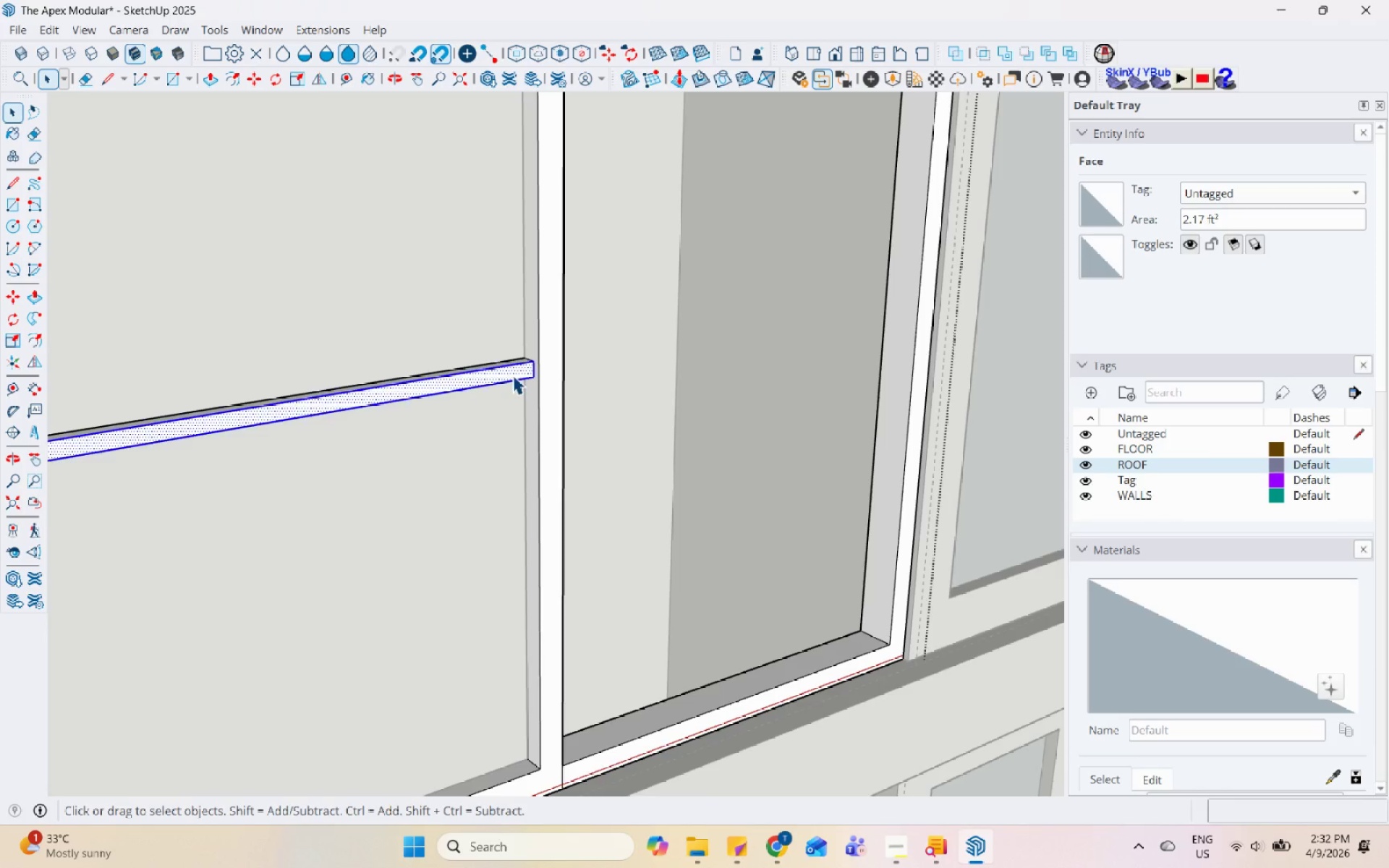 
triple_click([512, 375])
 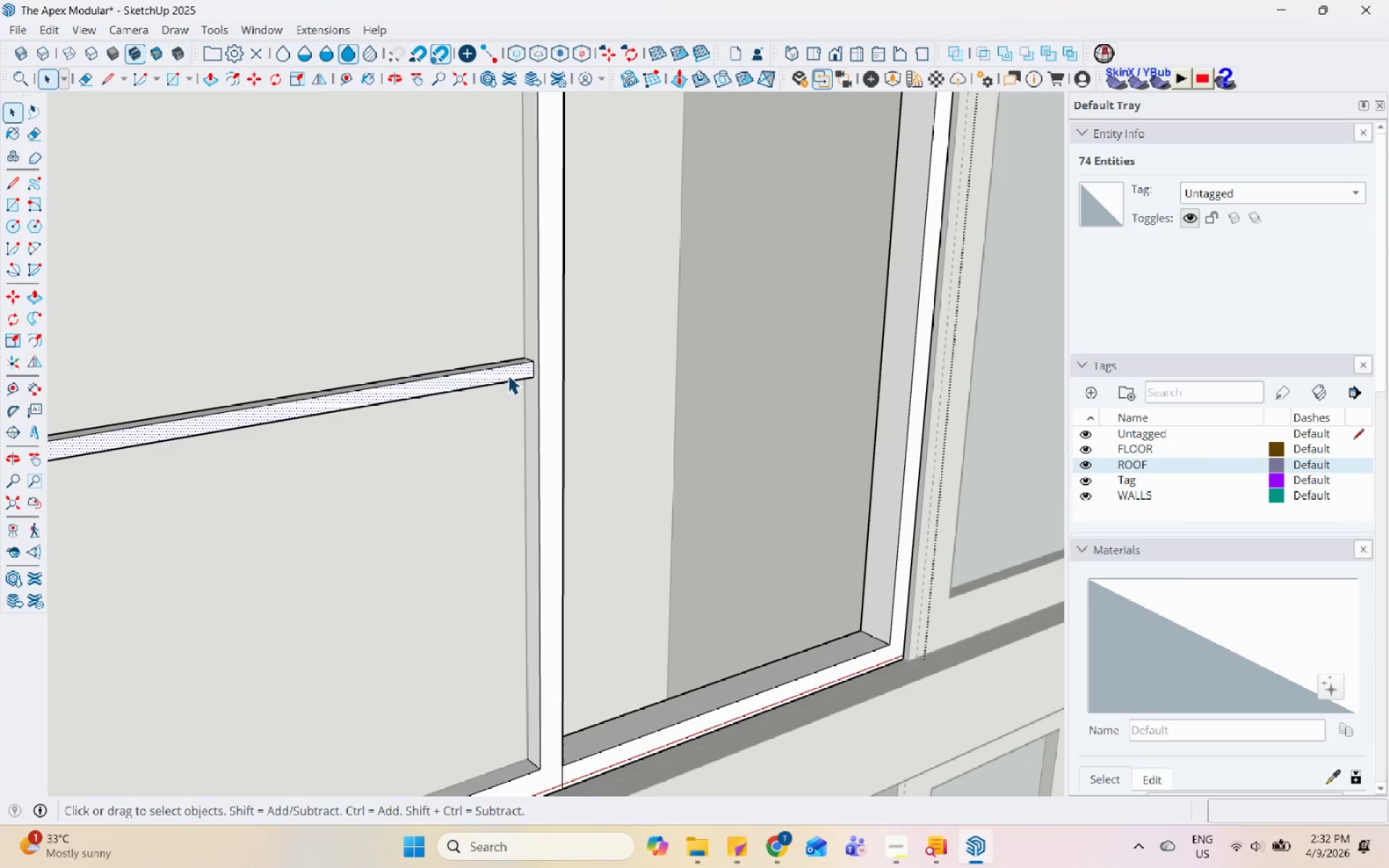 
scroll: coordinate [348, 344], scroll_direction: up, amount: 21.0
 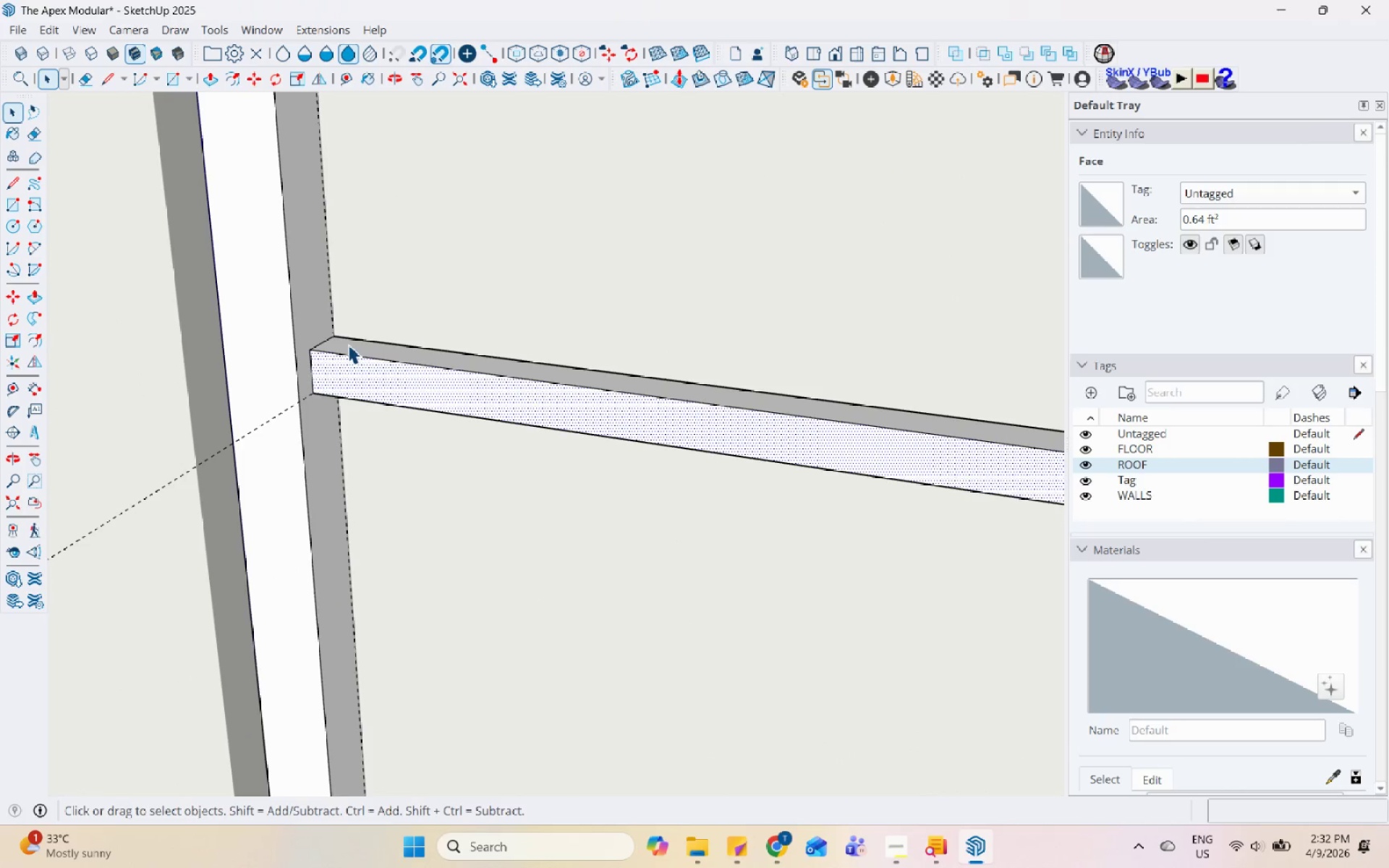 
key(M)
 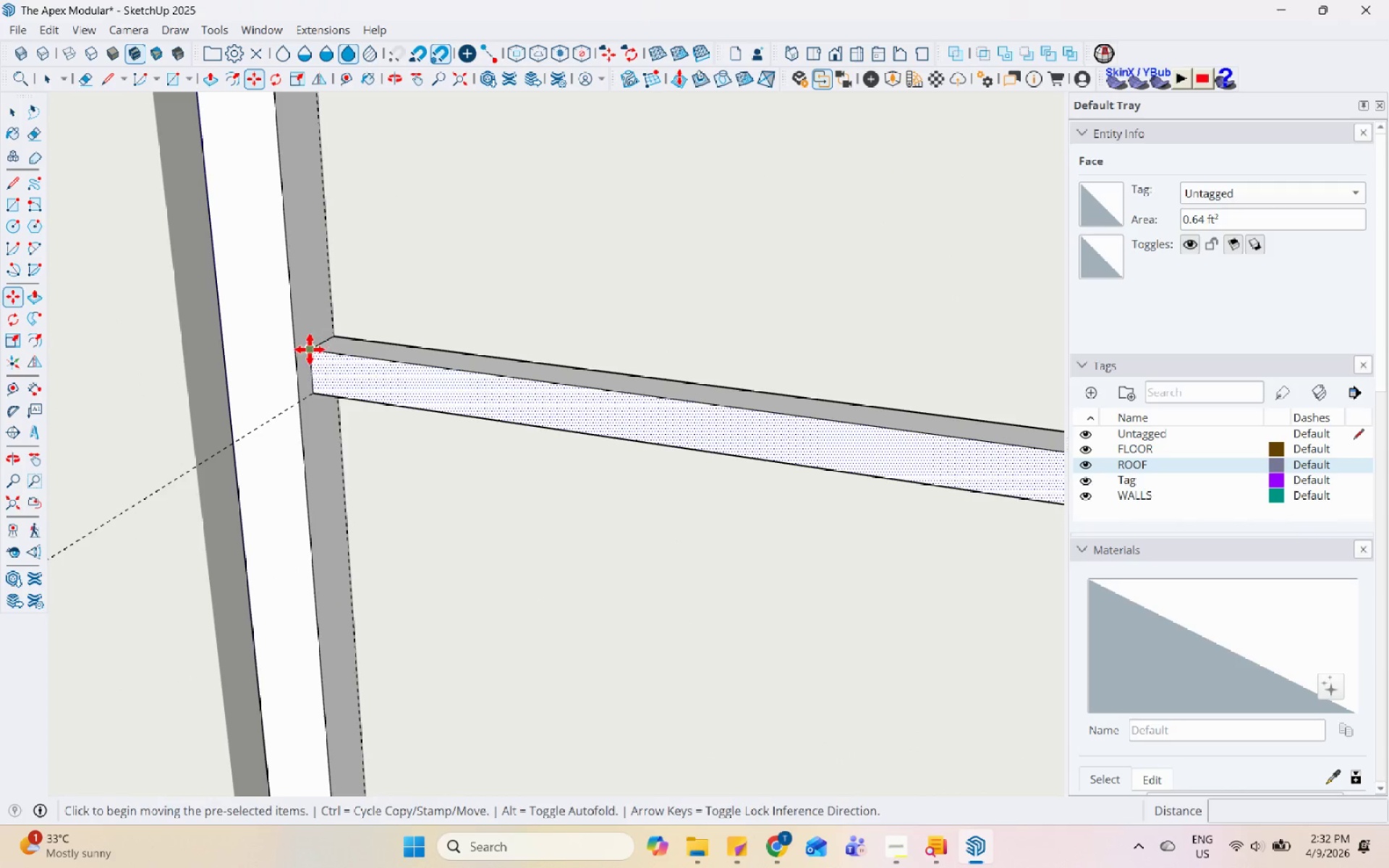 
left_click([310, 349])
 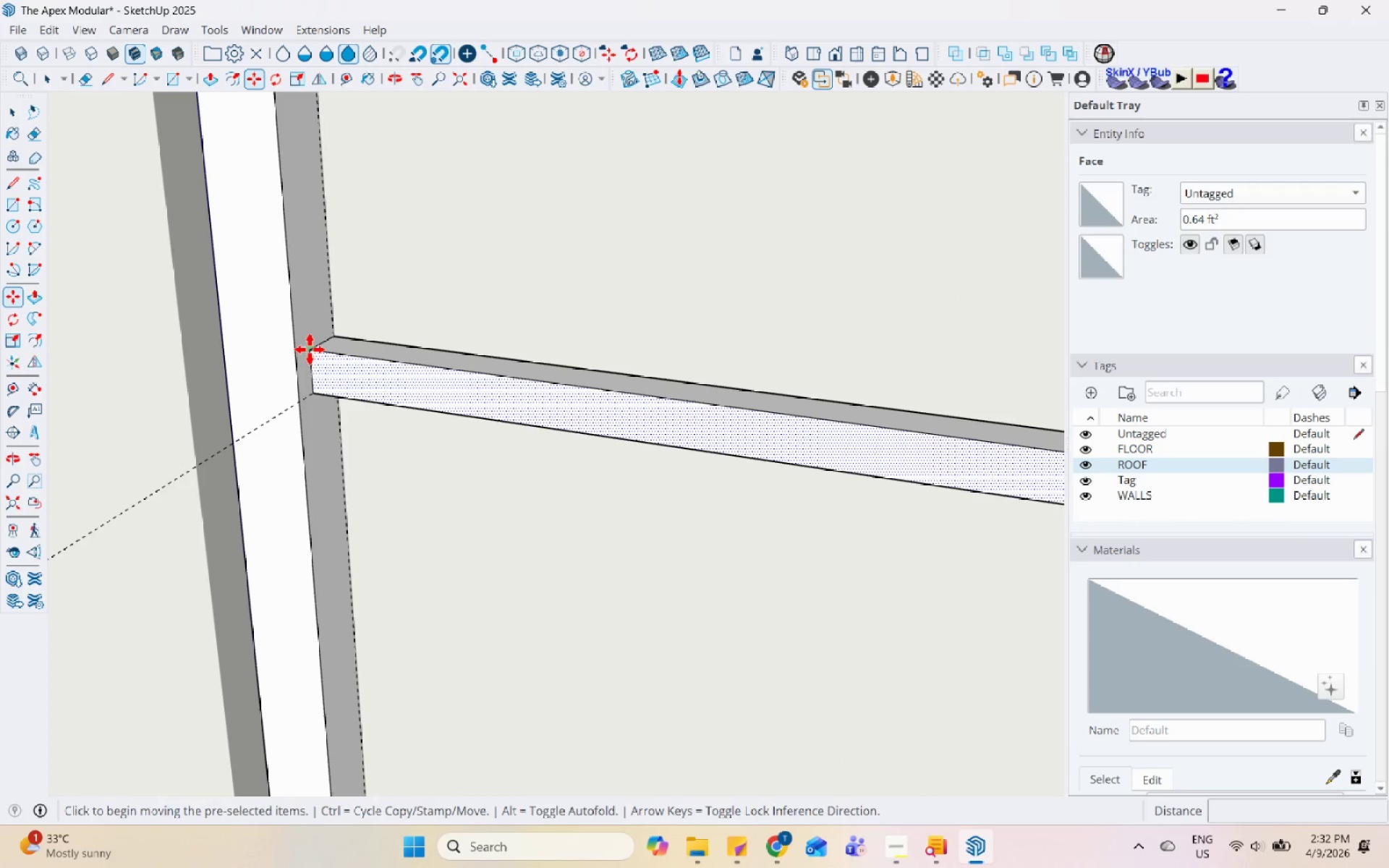 
key(Control+ControlLeft)
 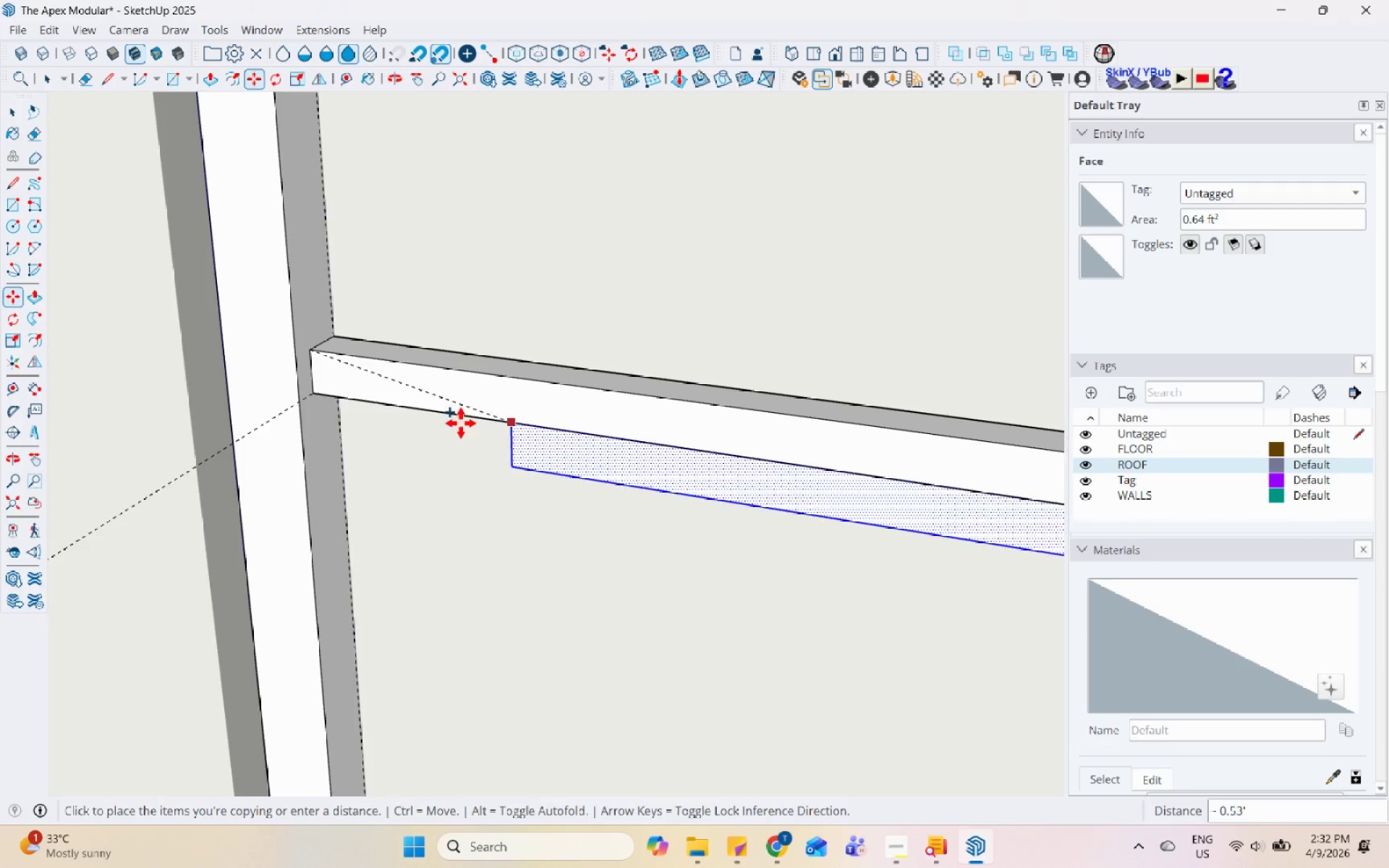 
scroll: coordinate [651, 469], scroll_direction: down, amount: 8.0
 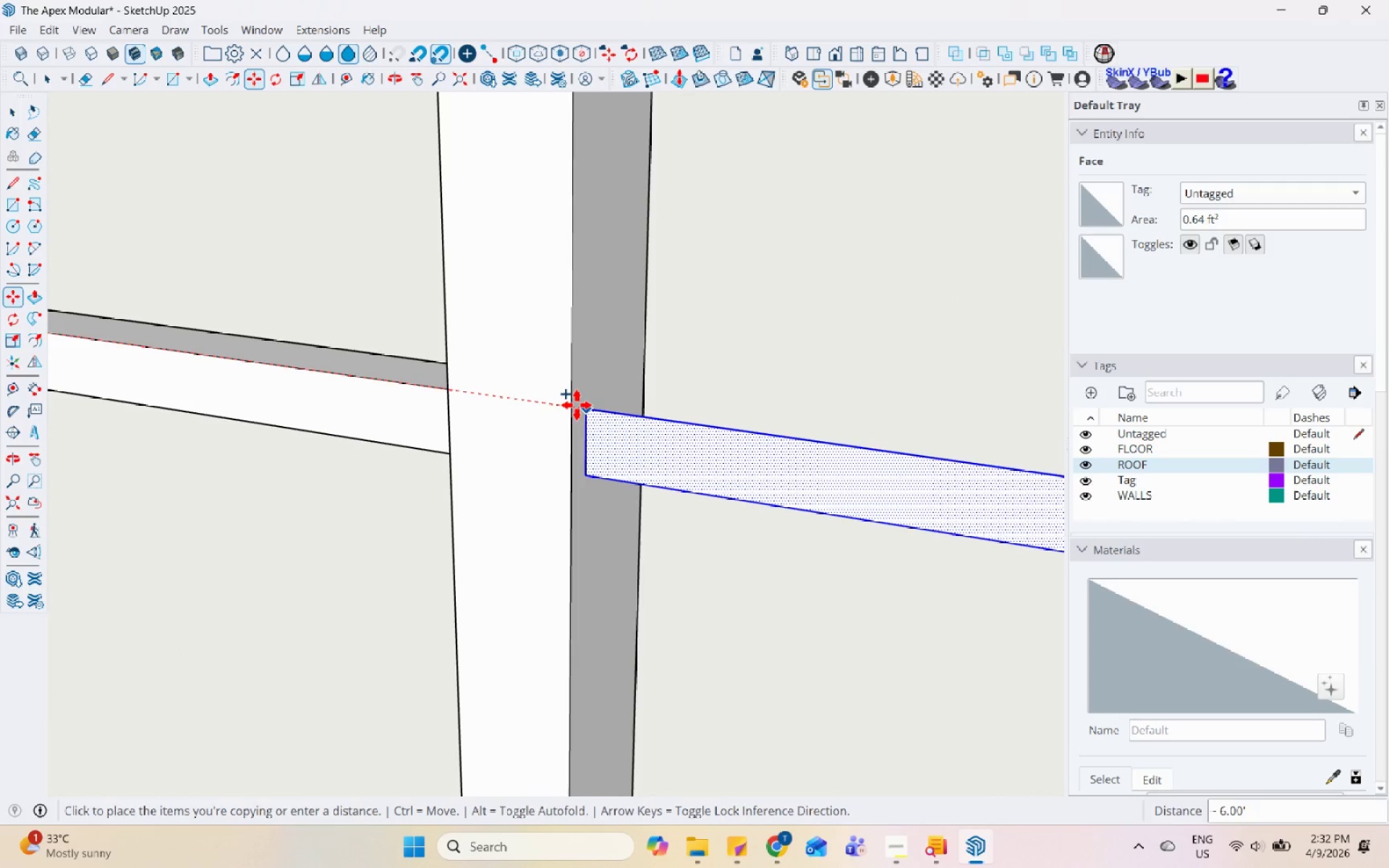 
left_click([579, 405])
 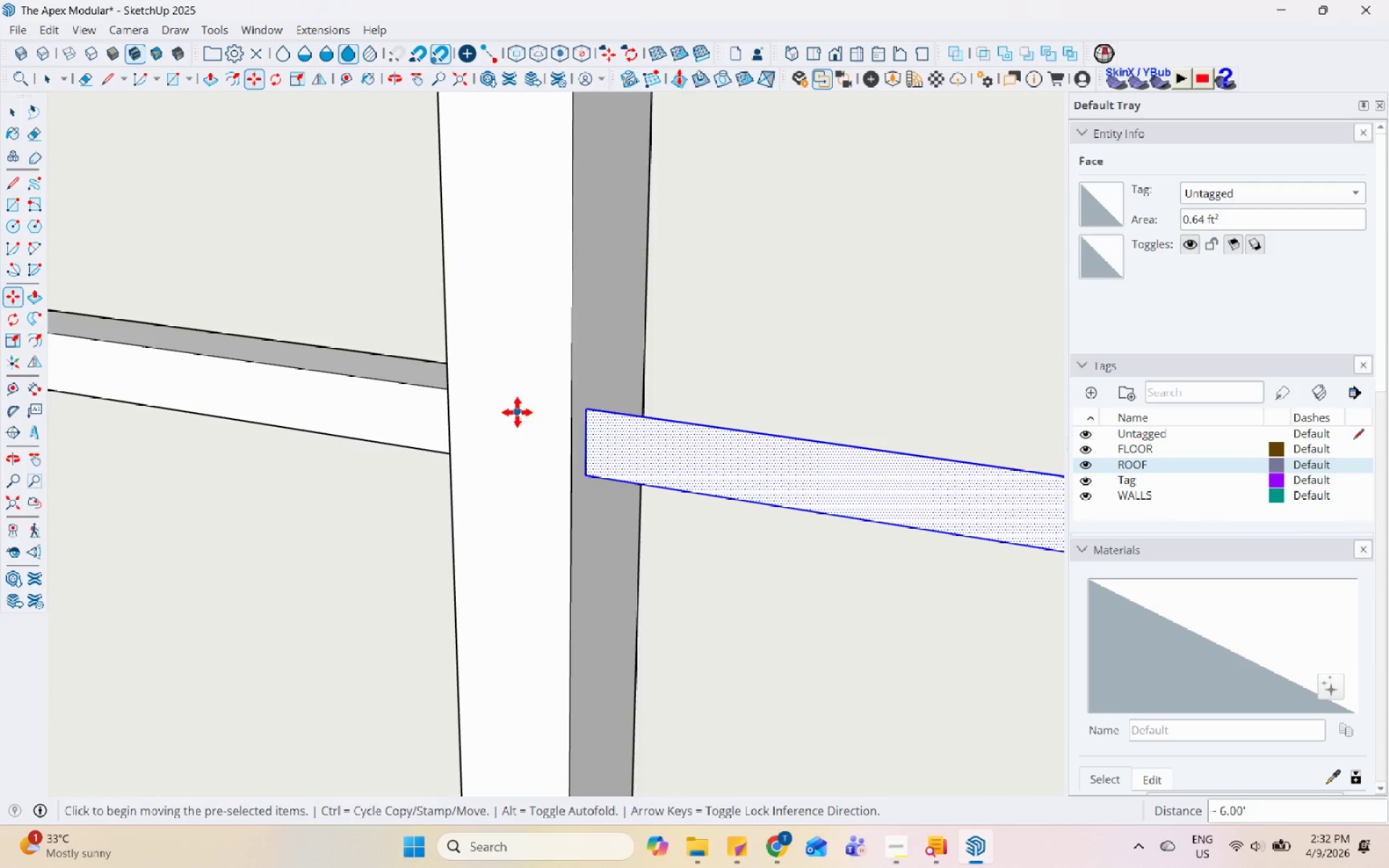 
scroll: coordinate [368, 453], scroll_direction: down, amount: 21.0
 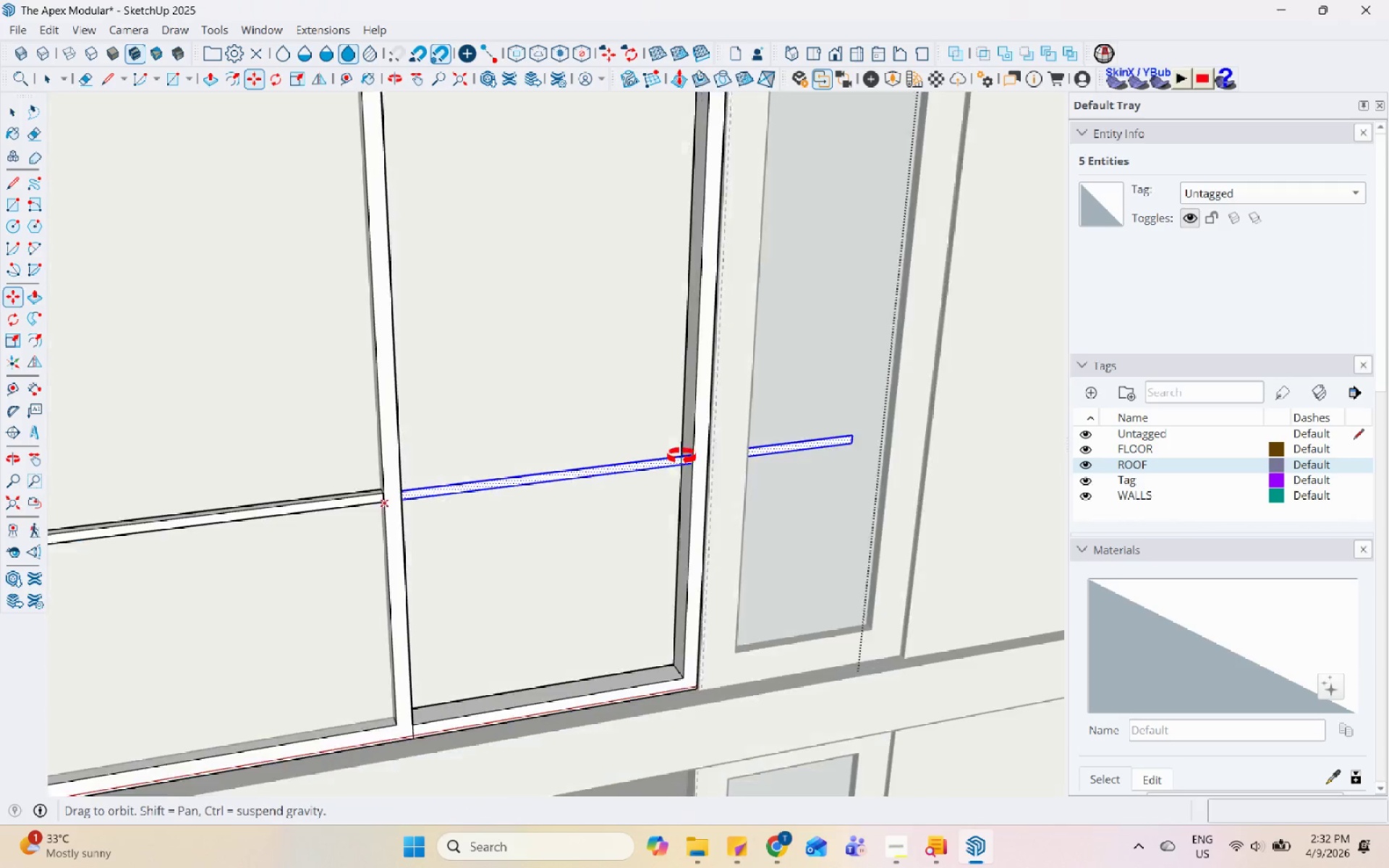 
key(Space)
 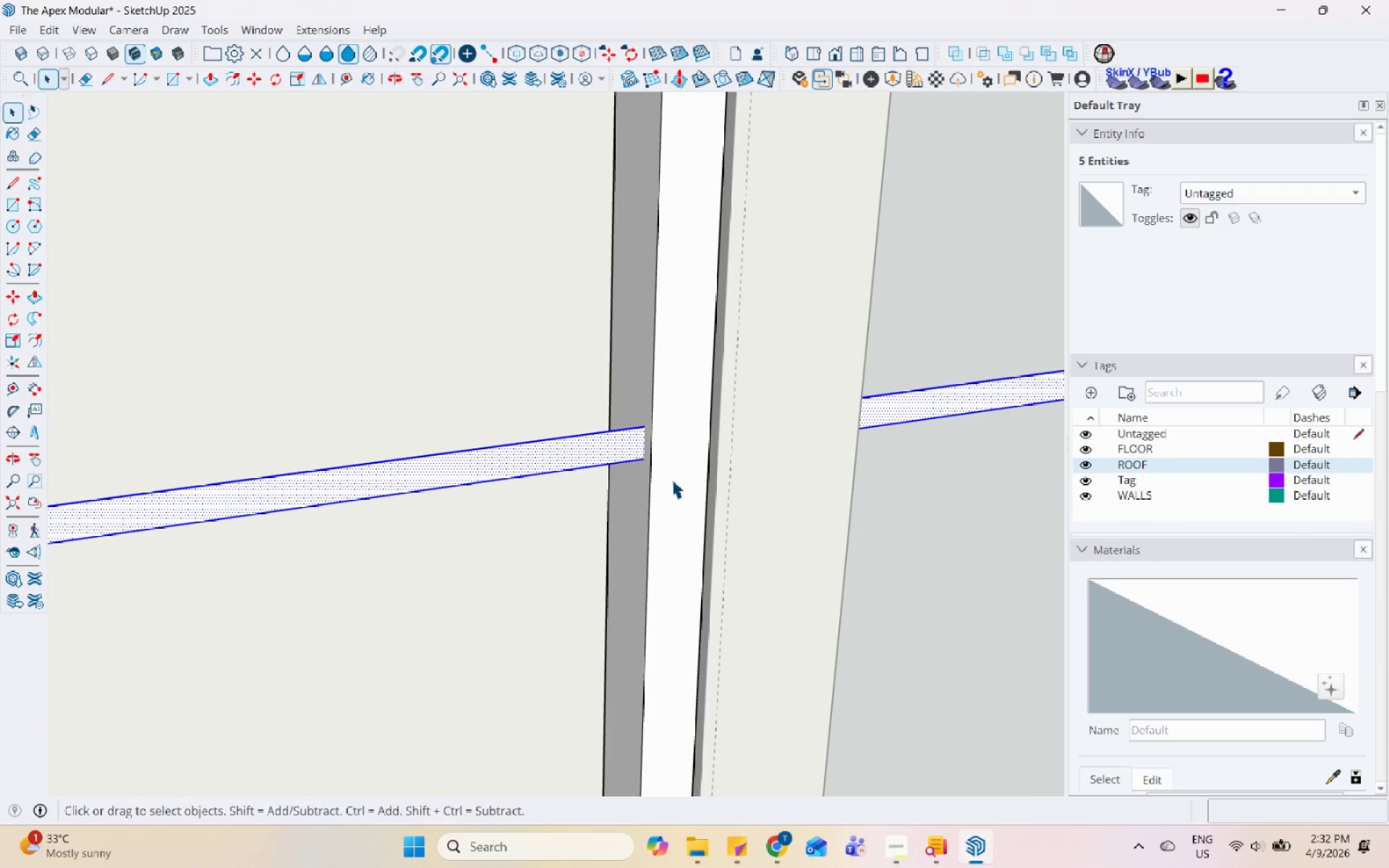 
scroll: coordinate [671, 478], scroll_direction: up, amount: 13.0
 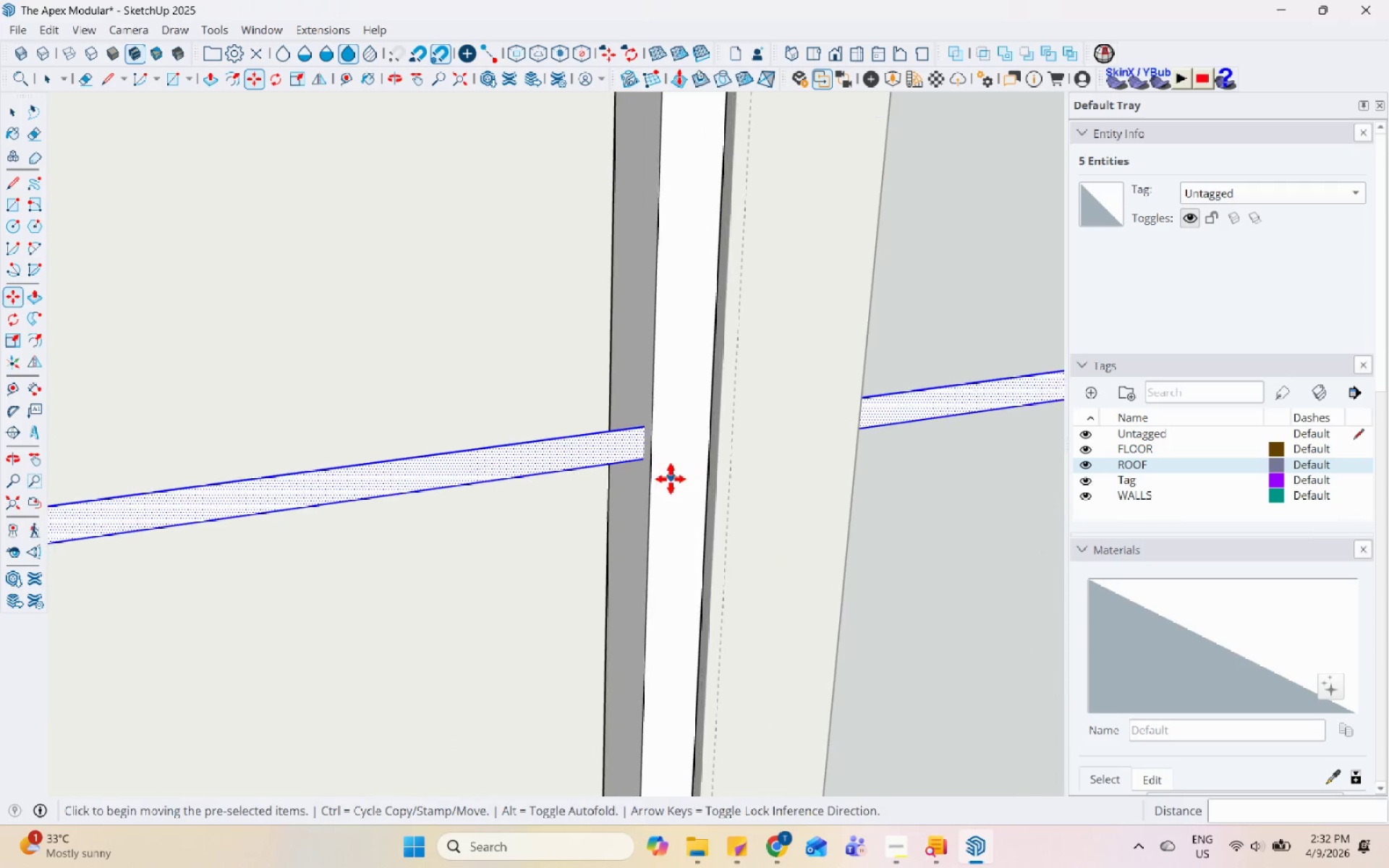 
key(L)
 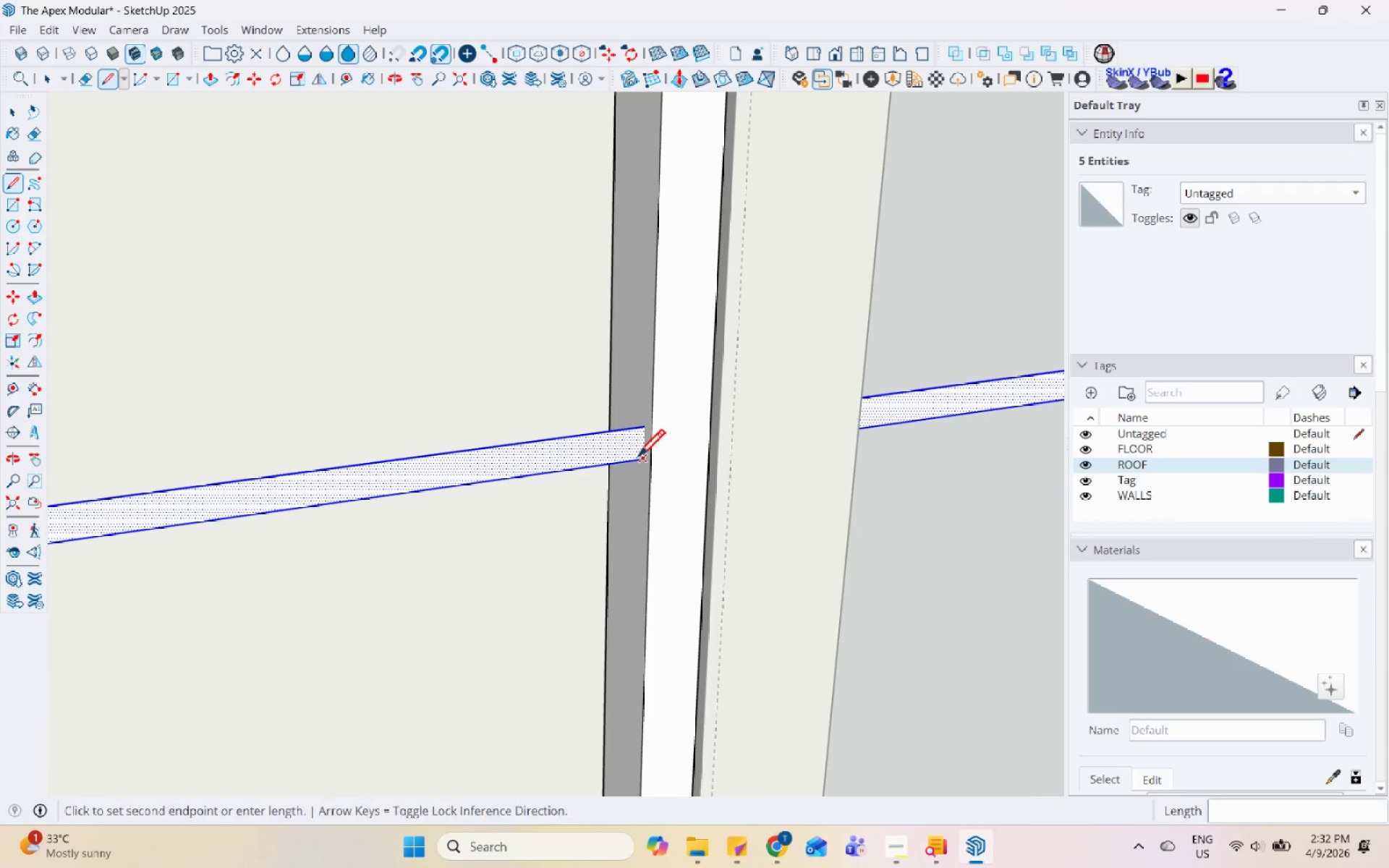 
double_click([644, 427])
 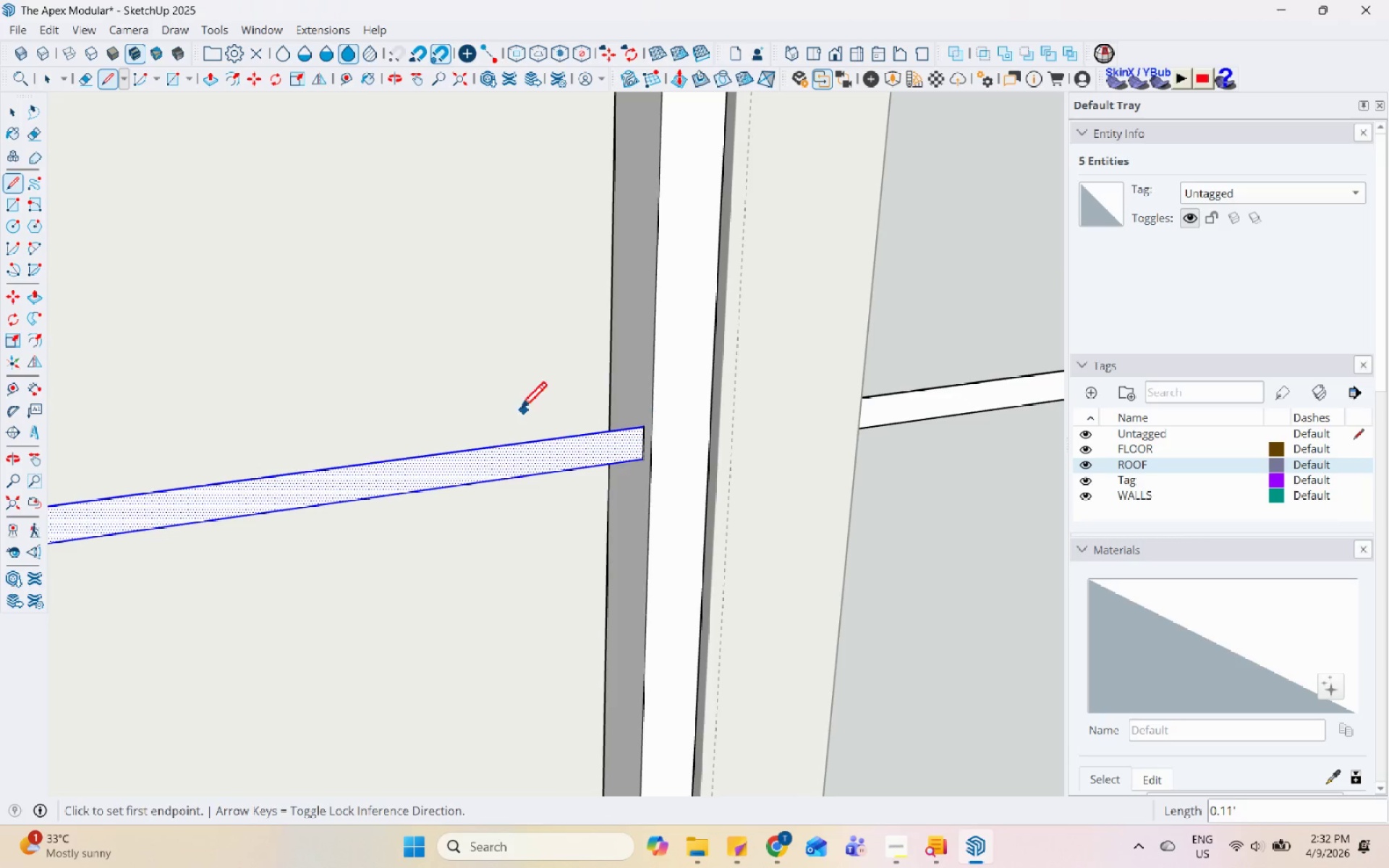 
key(Space)
 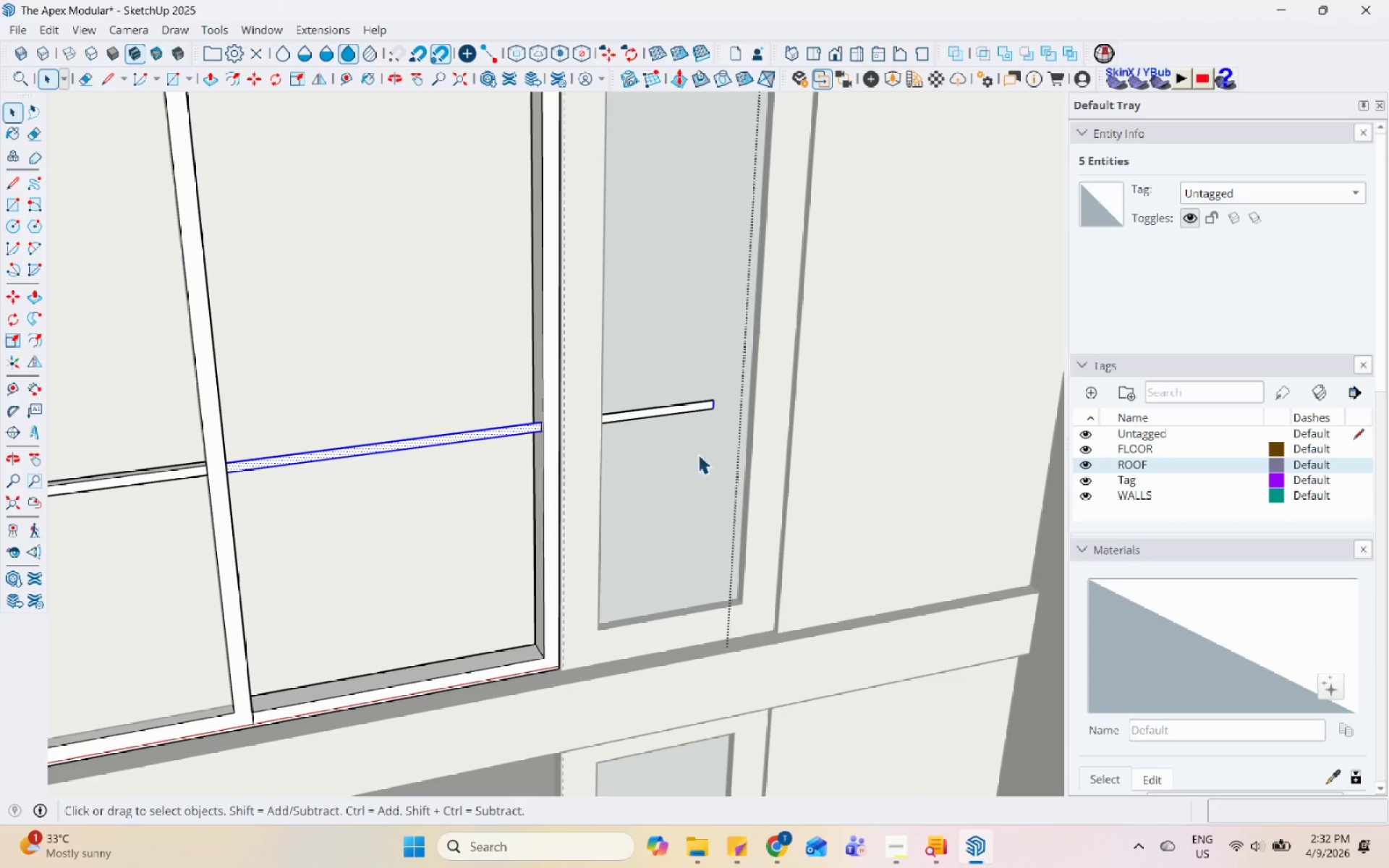 
scroll: coordinate [503, 421], scroll_direction: down, amount: 5.0
 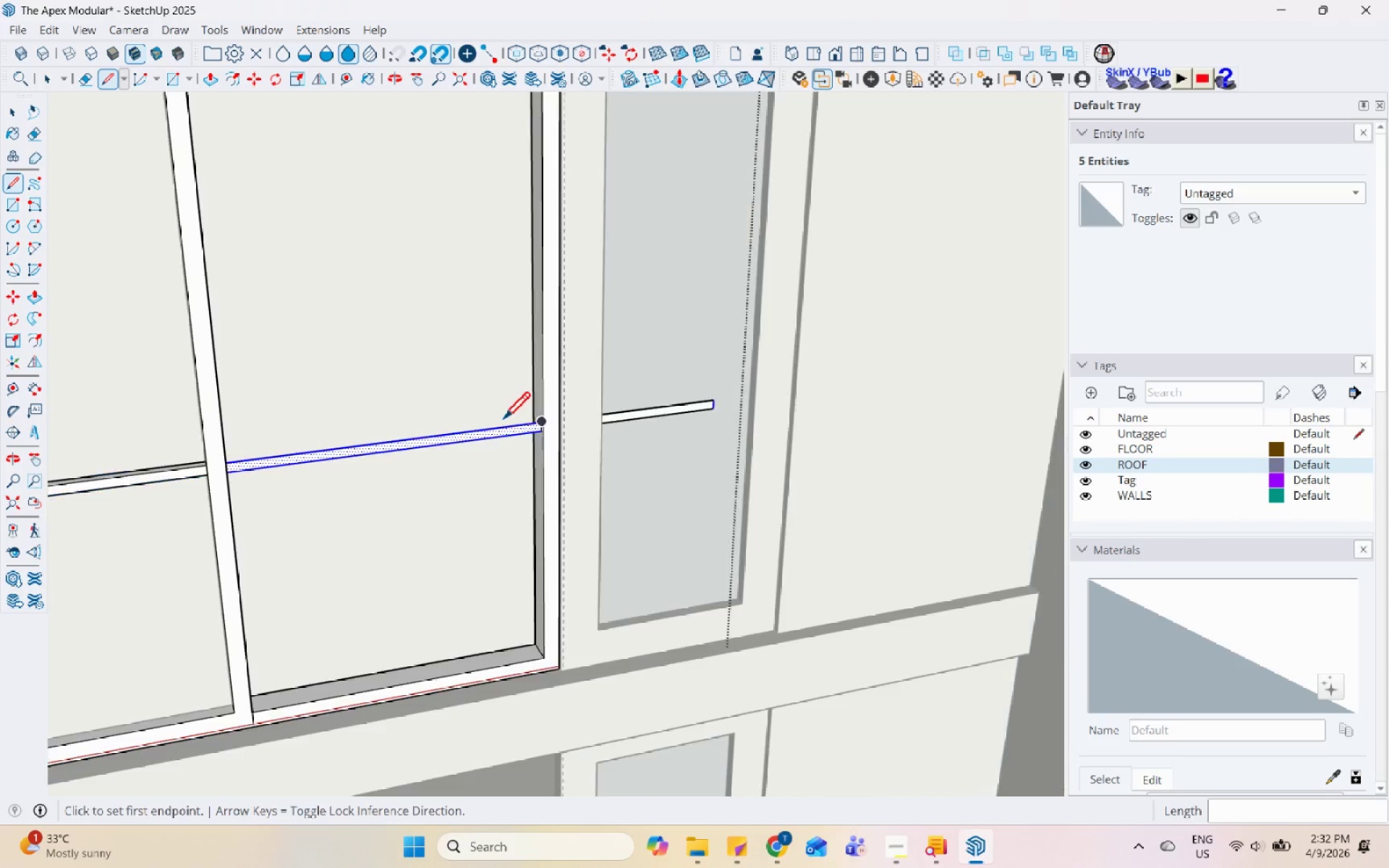 
left_click_drag(start_coordinate=[698, 452], to_coordinate=[660, 367])
 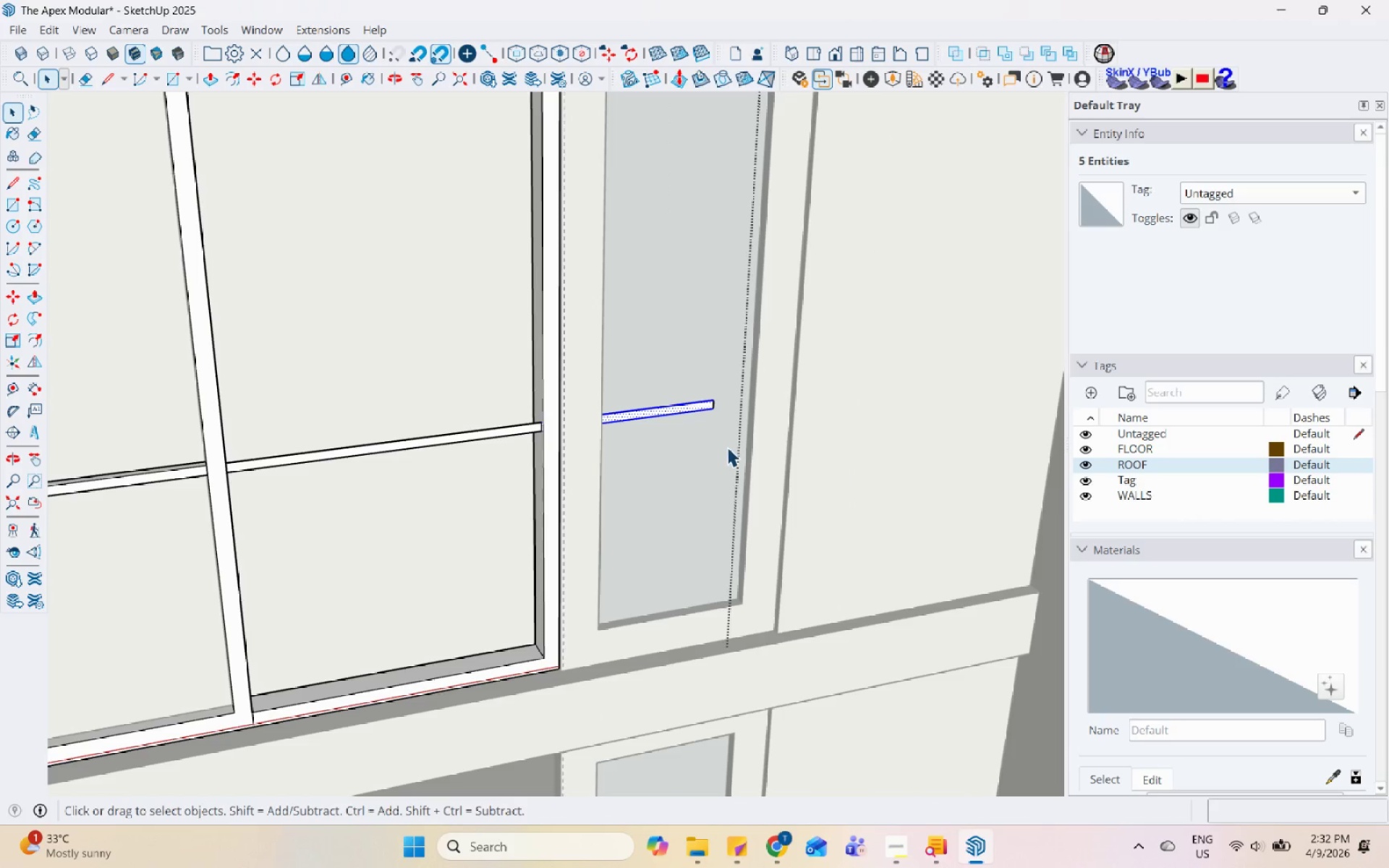 
left_click_drag(start_coordinate=[727, 447], to_coordinate=[666, 358])
 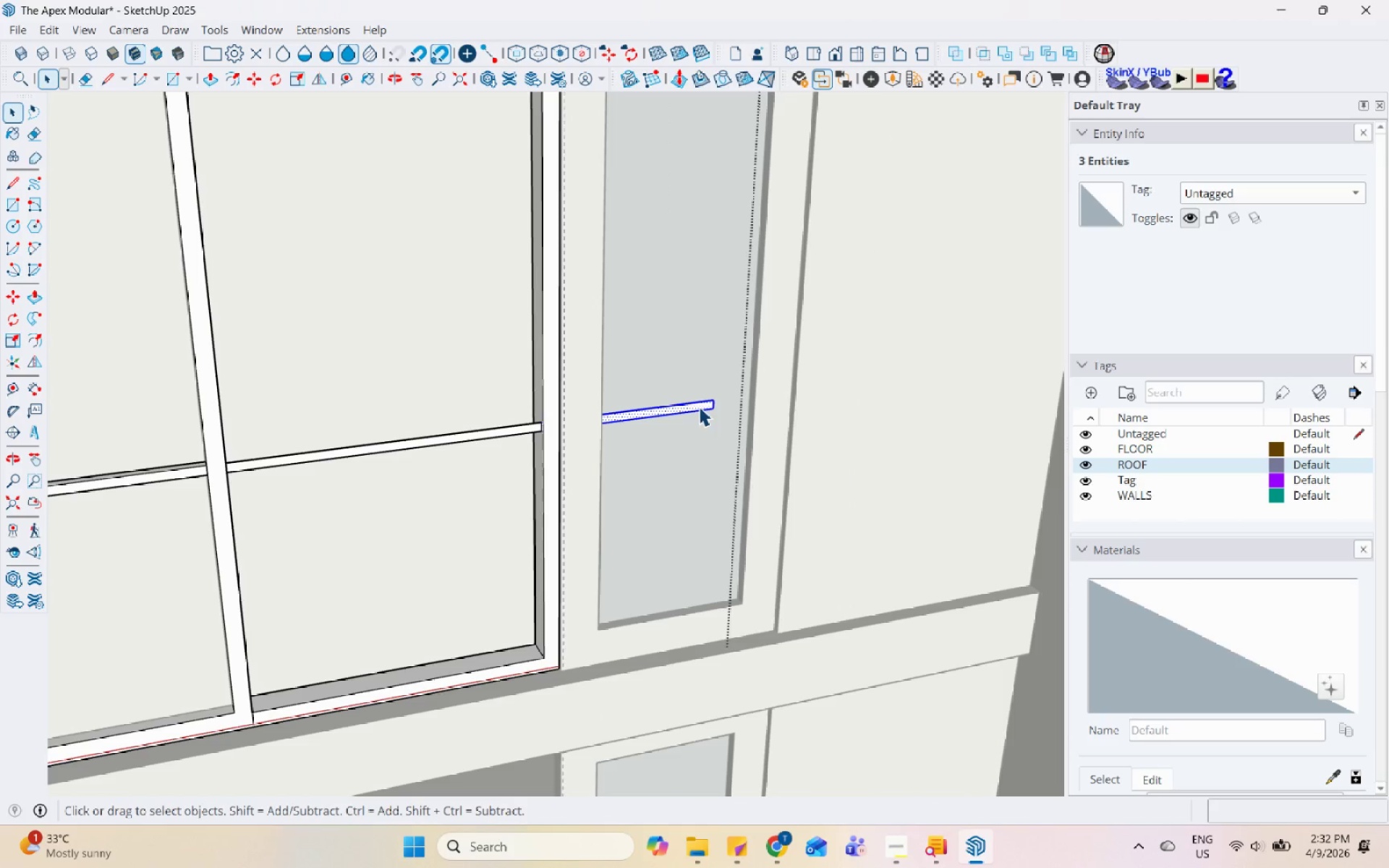 
right_click([699, 407])
 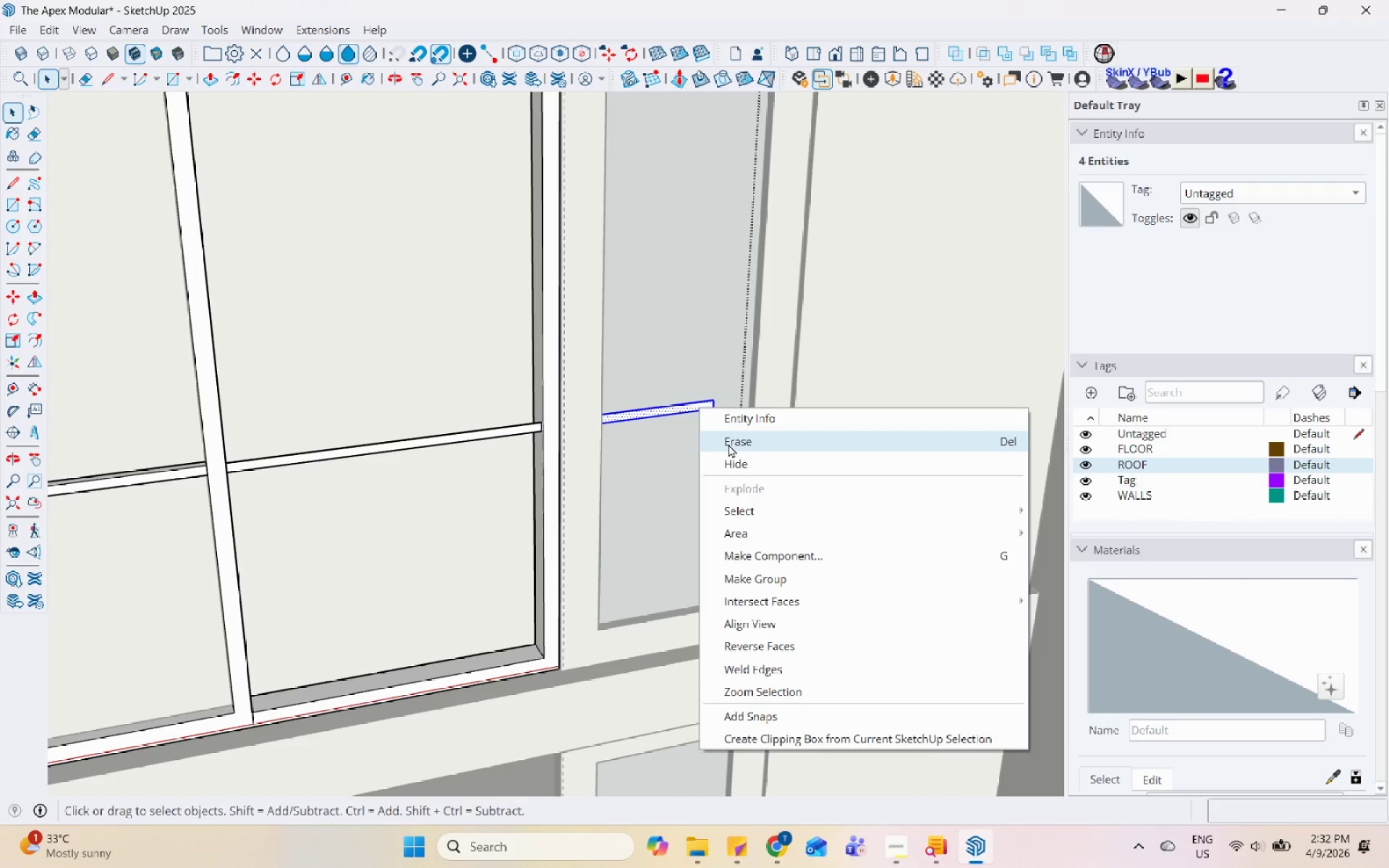 
left_click([729, 444])
 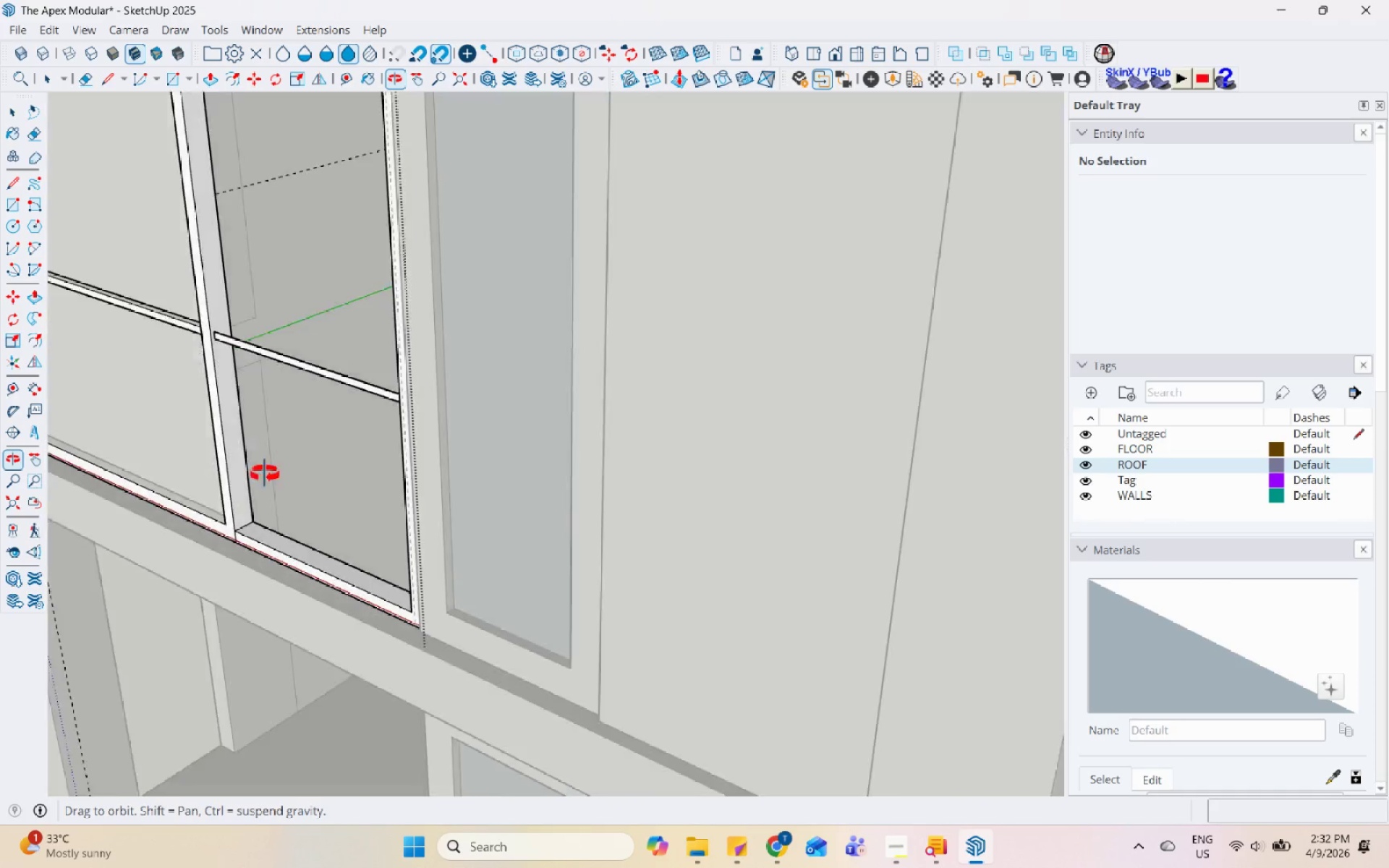 
scroll: coordinate [271, 241], scroll_direction: up, amount: 16.0
 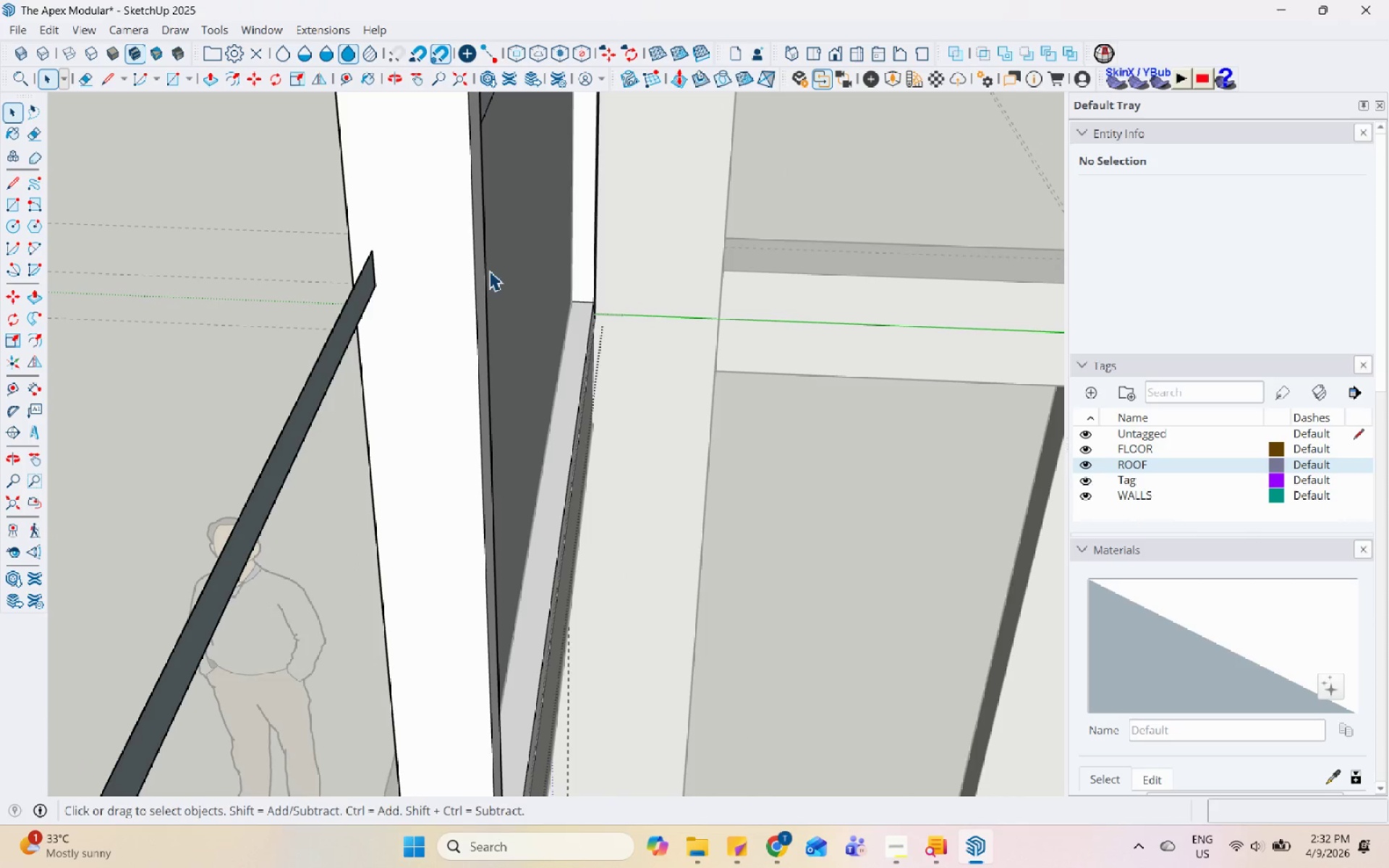 
left_click([367, 281])
 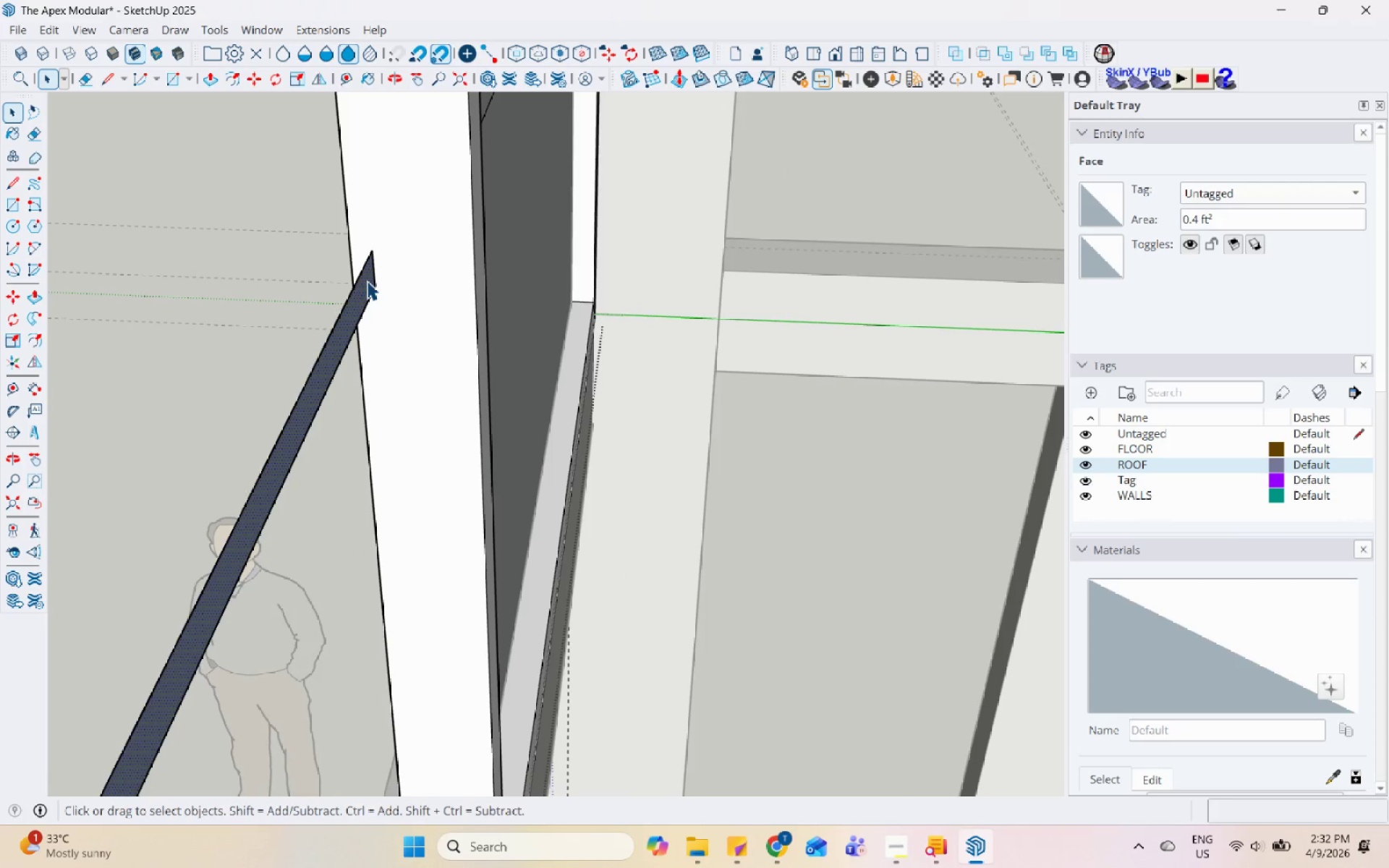 
key(P)
 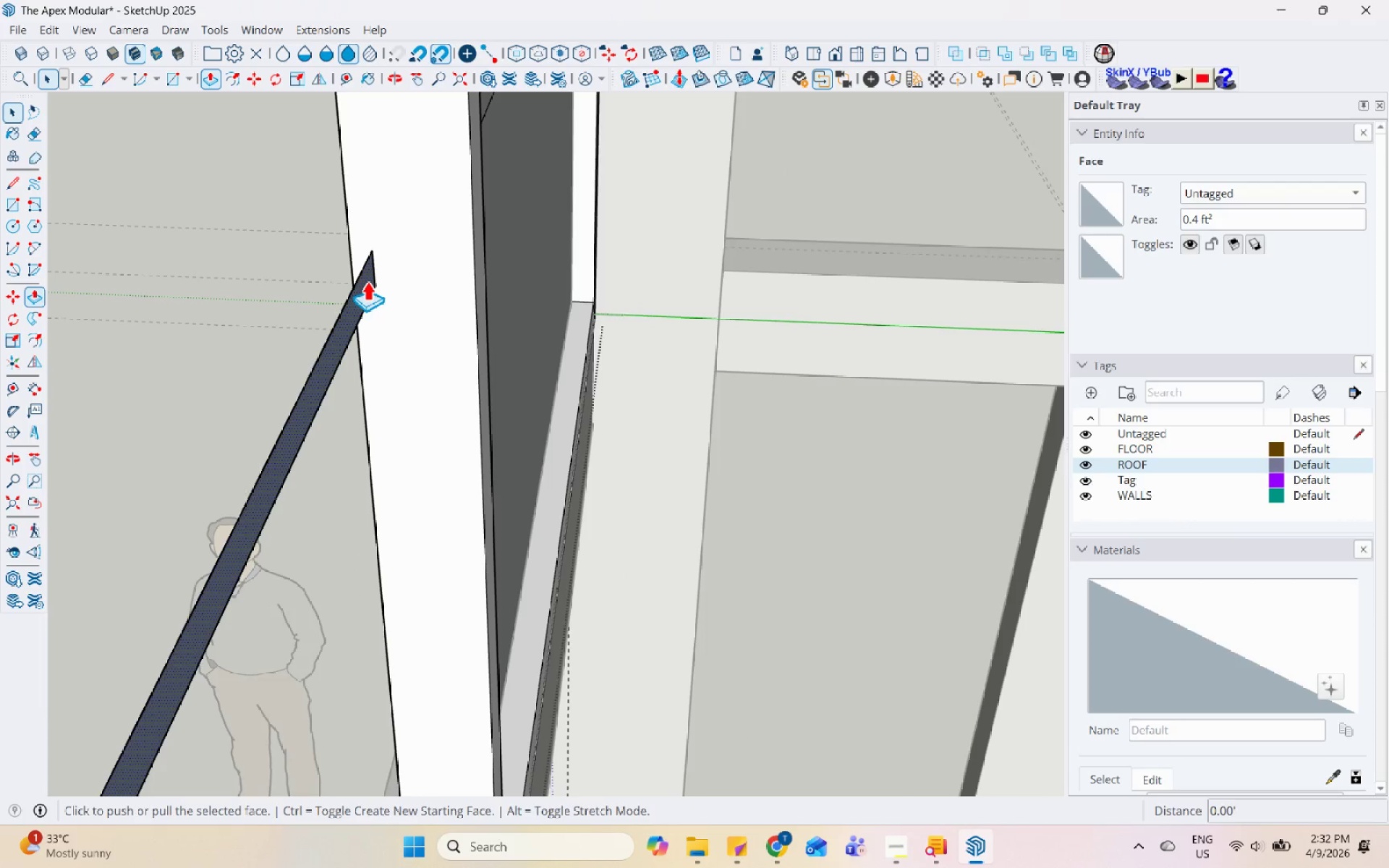 
left_click([367, 281])
 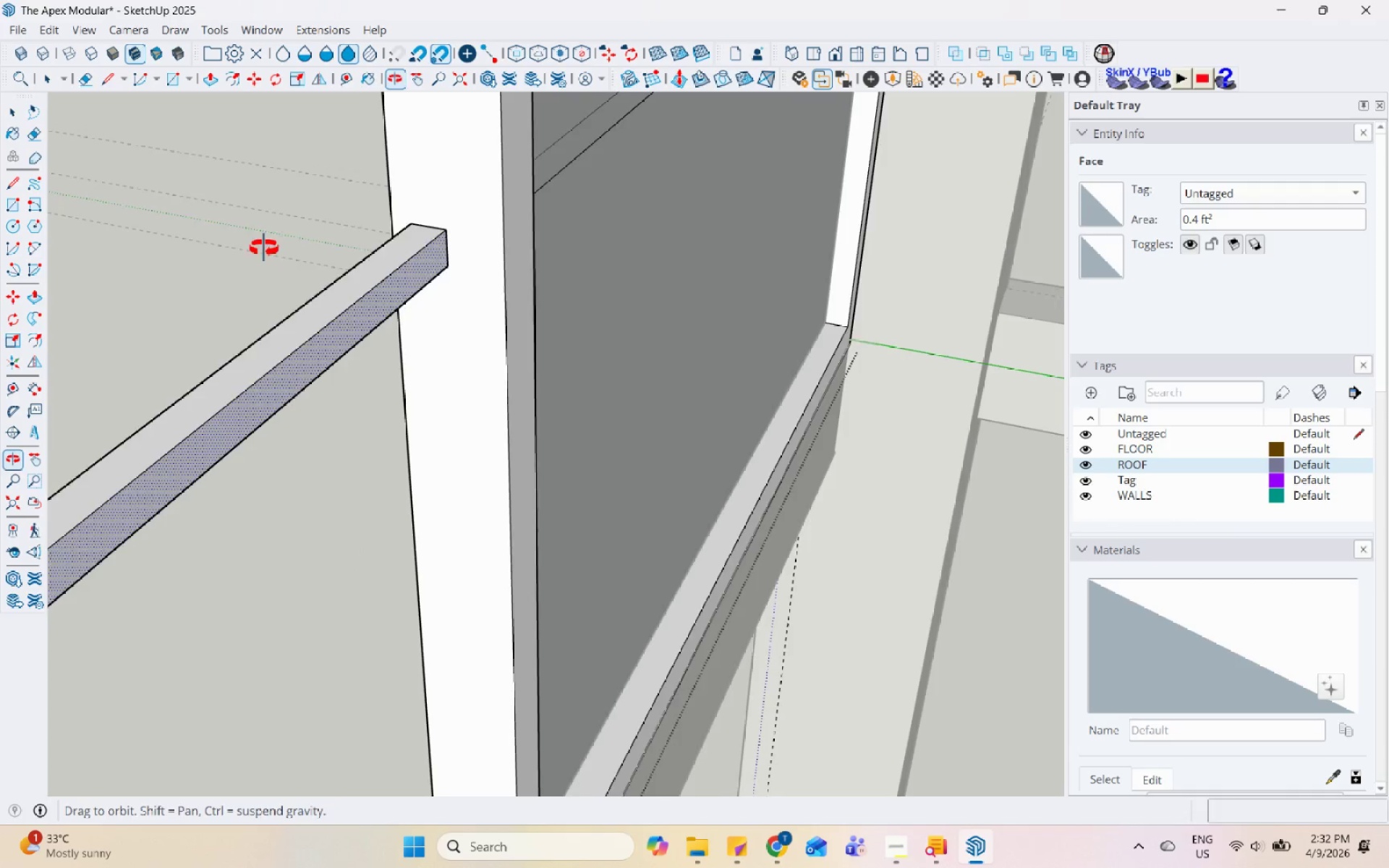 
scroll: coordinate [268, 242], scroll_direction: down, amount: 3.0
 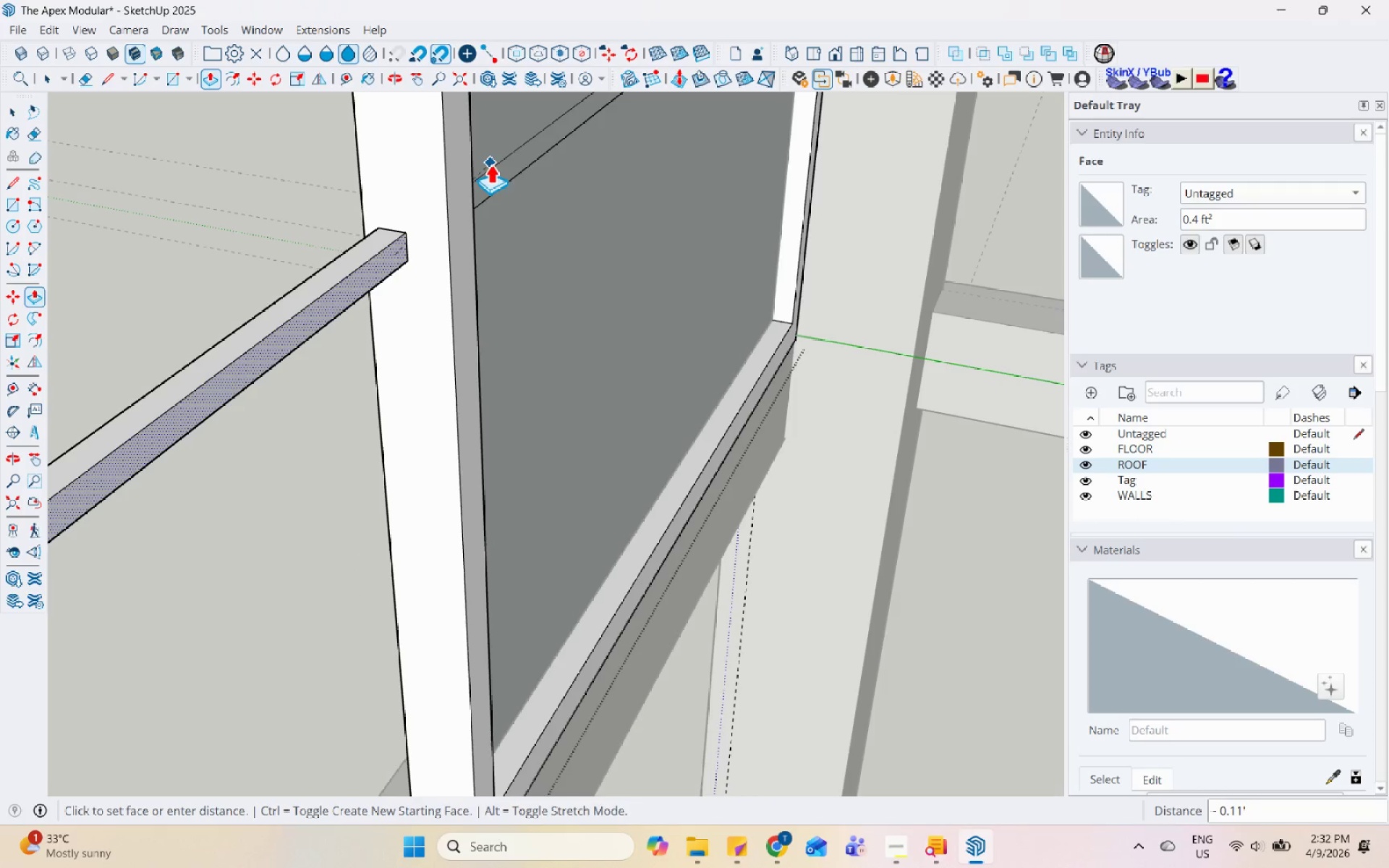 
left_click([495, 164])
 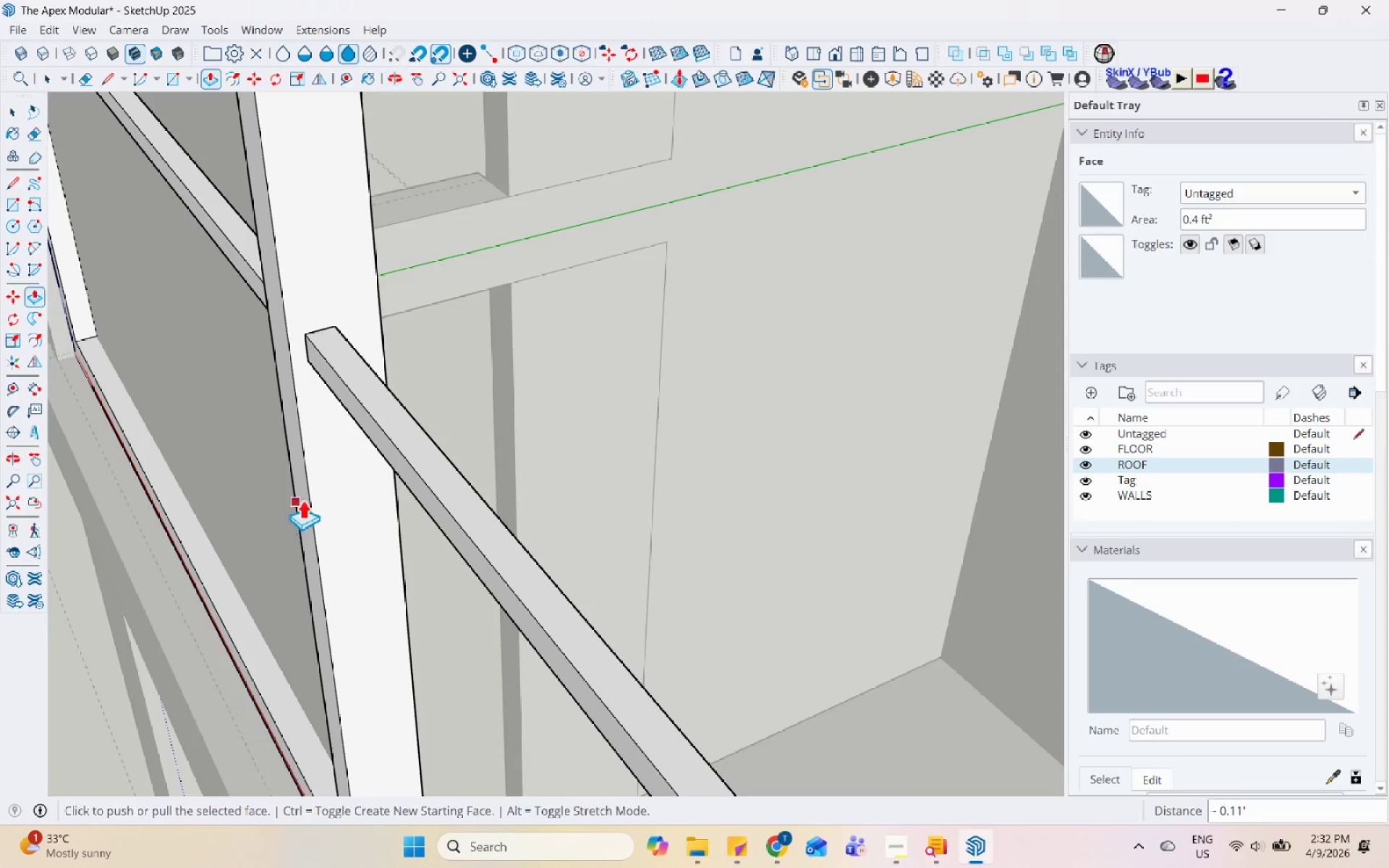 
scroll: coordinate [747, 501], scroll_direction: down, amount: 6.0
 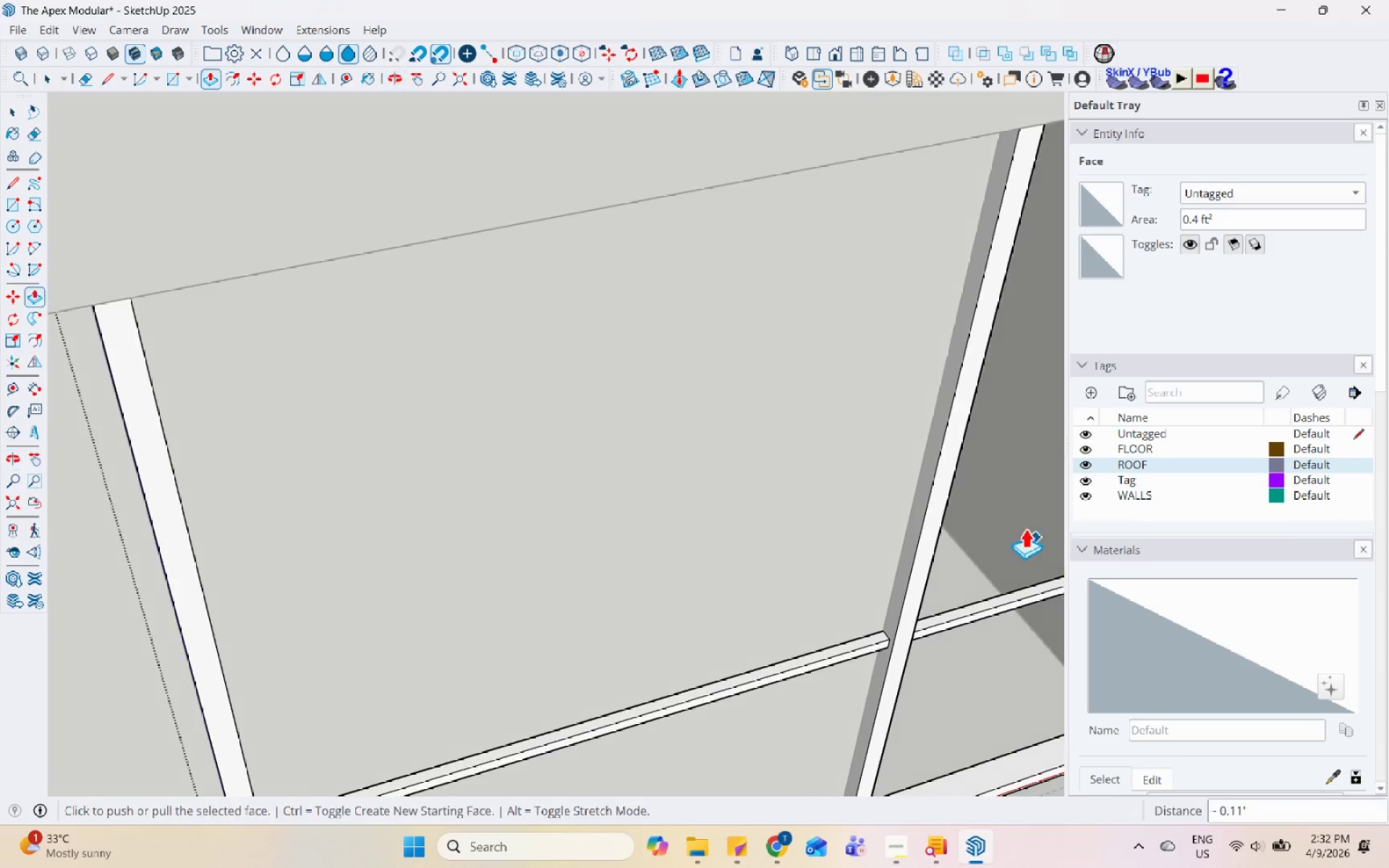 
key(Space)
 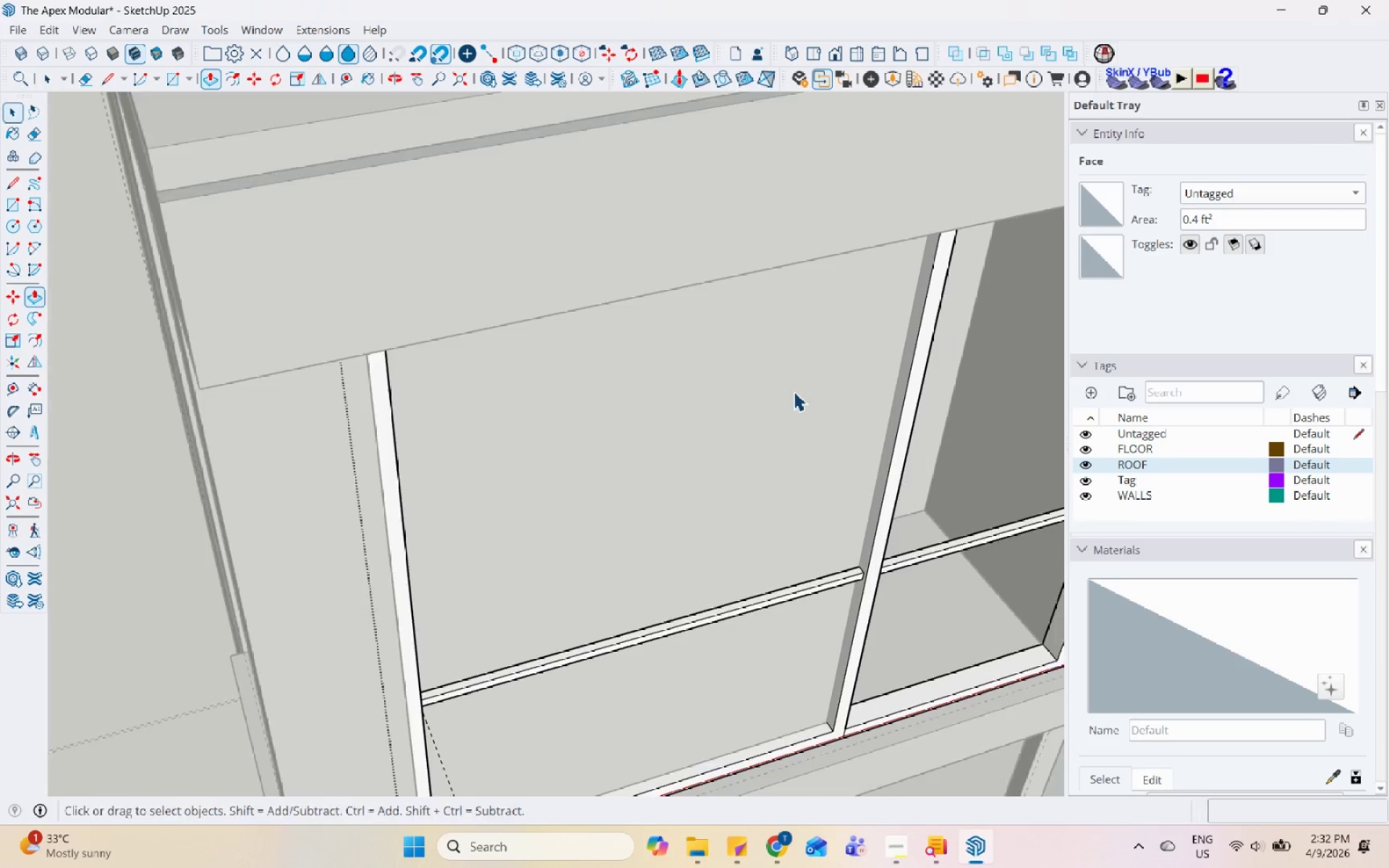 
key(Escape)
 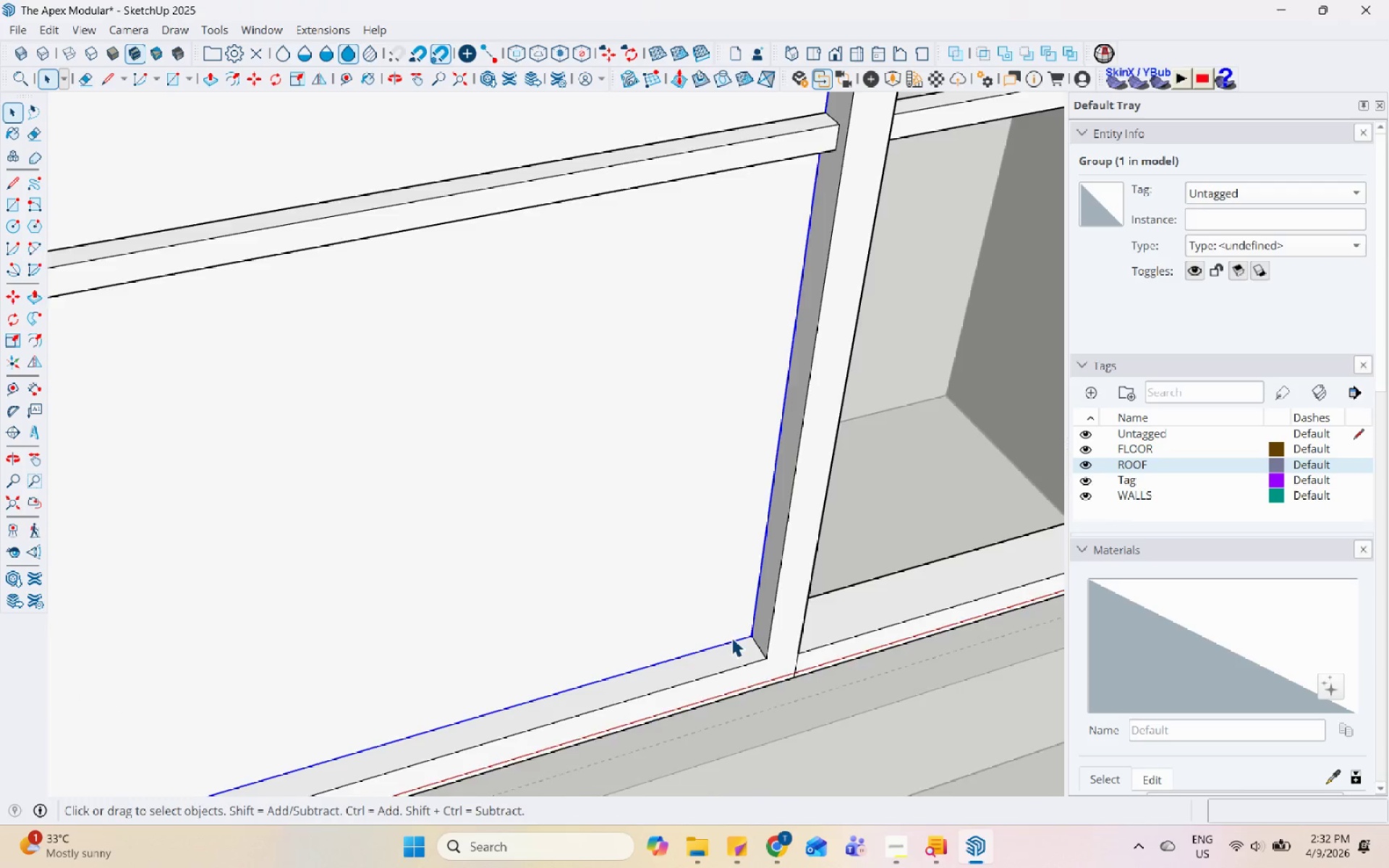 
scroll: coordinate [731, 637], scroll_direction: up, amount: 4.0
 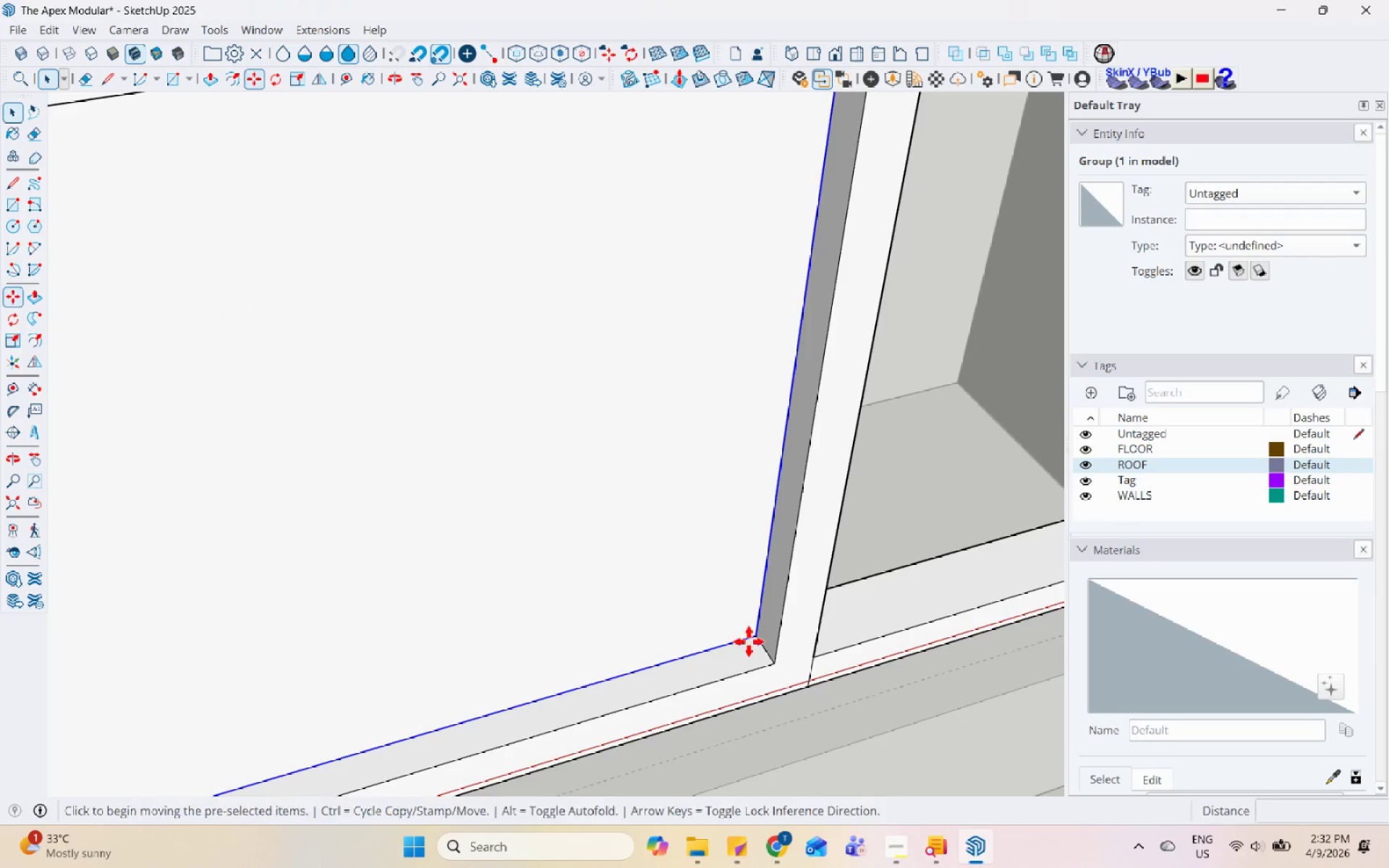 
key(M)
 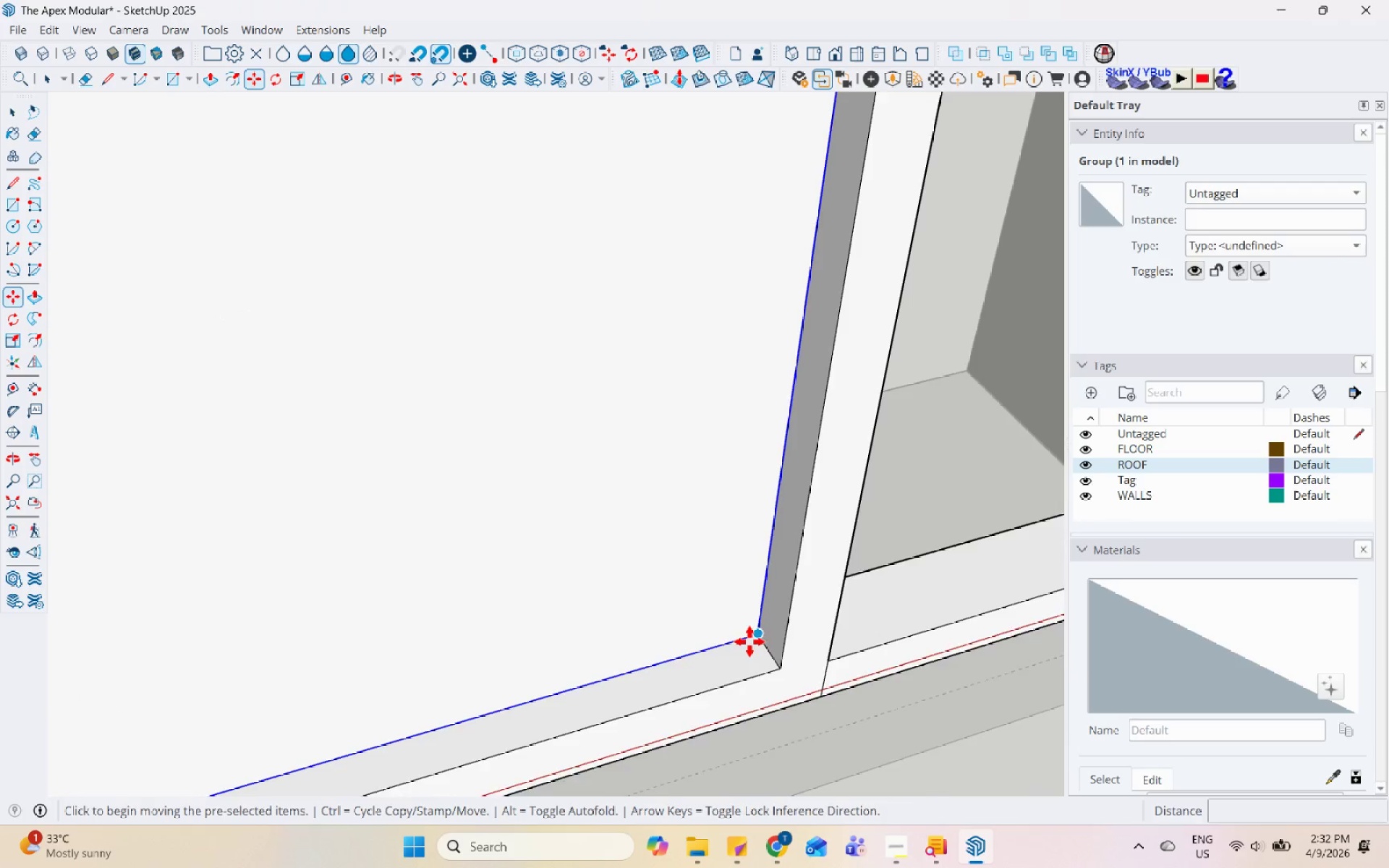 
left_click([755, 642])
 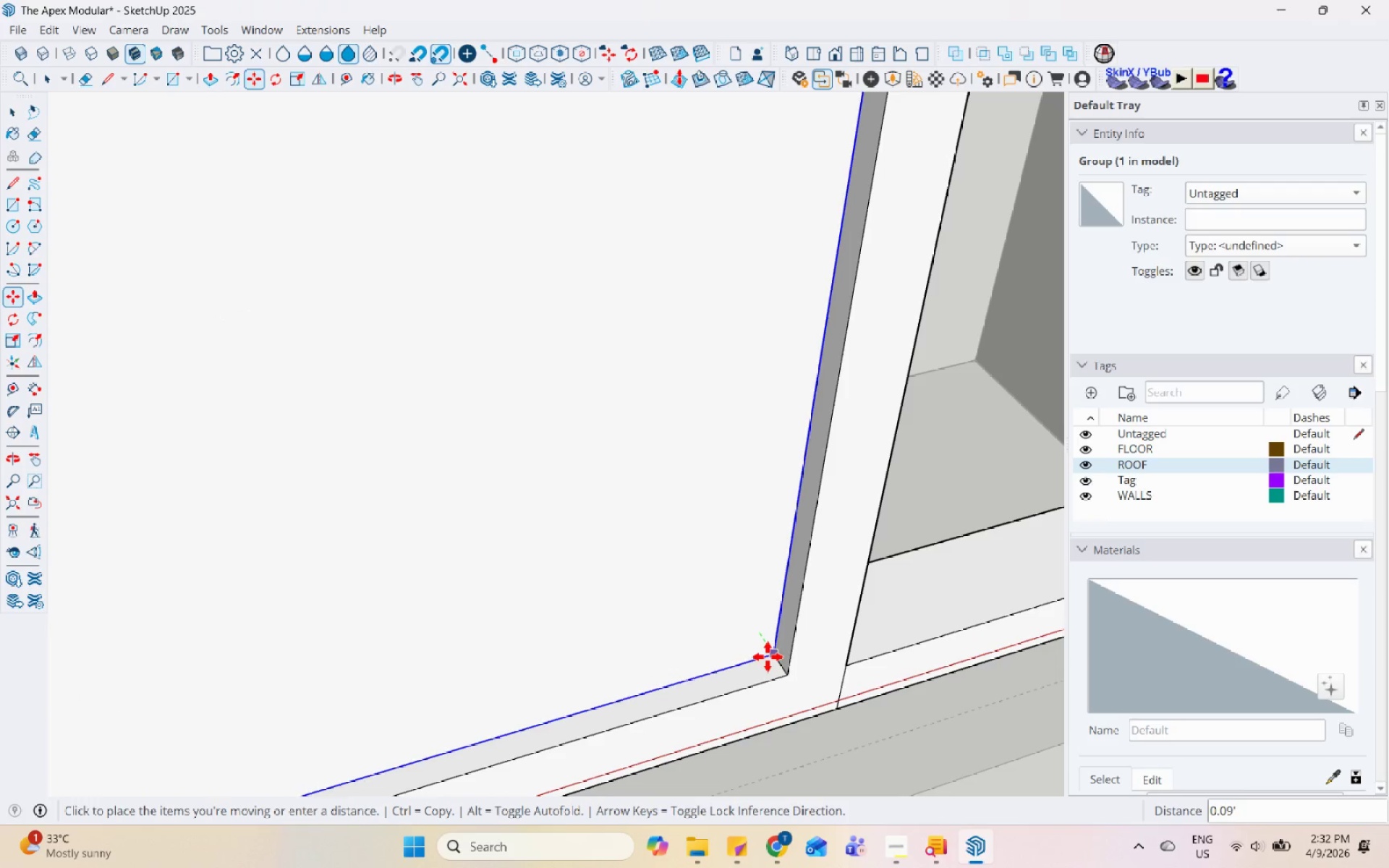 
scroll: coordinate [749, 642], scroll_direction: up, amount: 4.0
 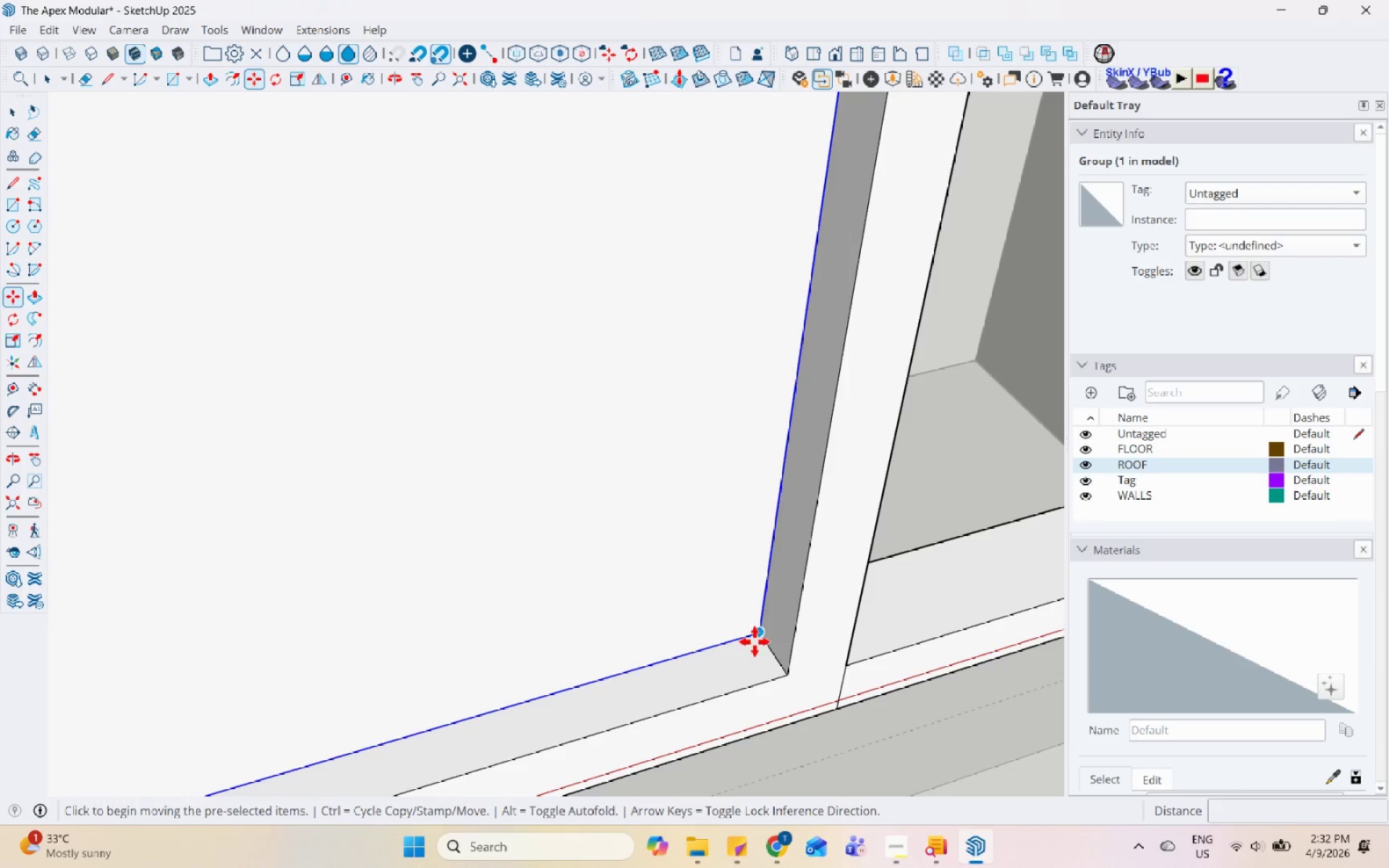 
left_click([768, 657])
 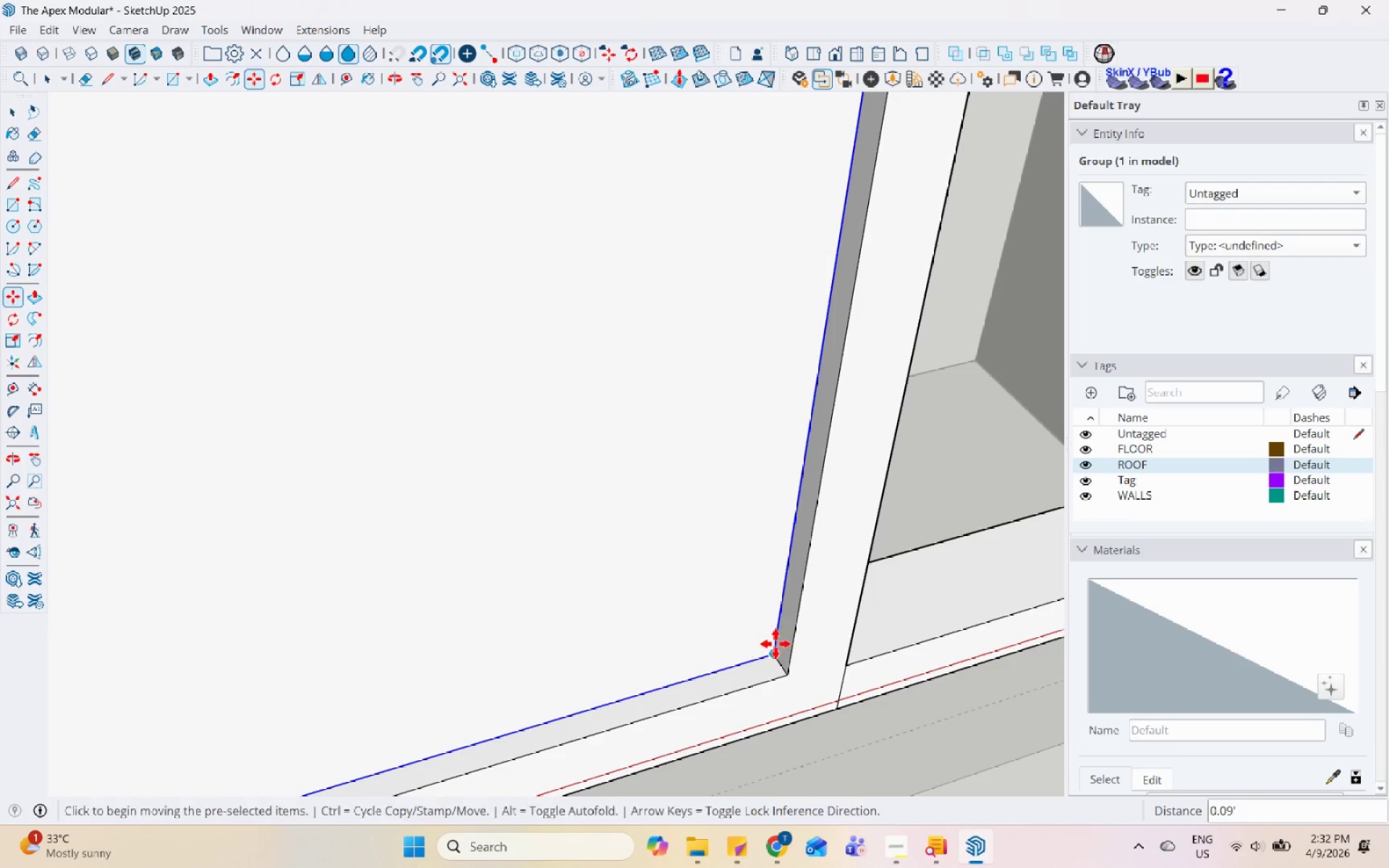 
scroll: coordinate [730, 706], scroll_direction: down, amount: 17.0
 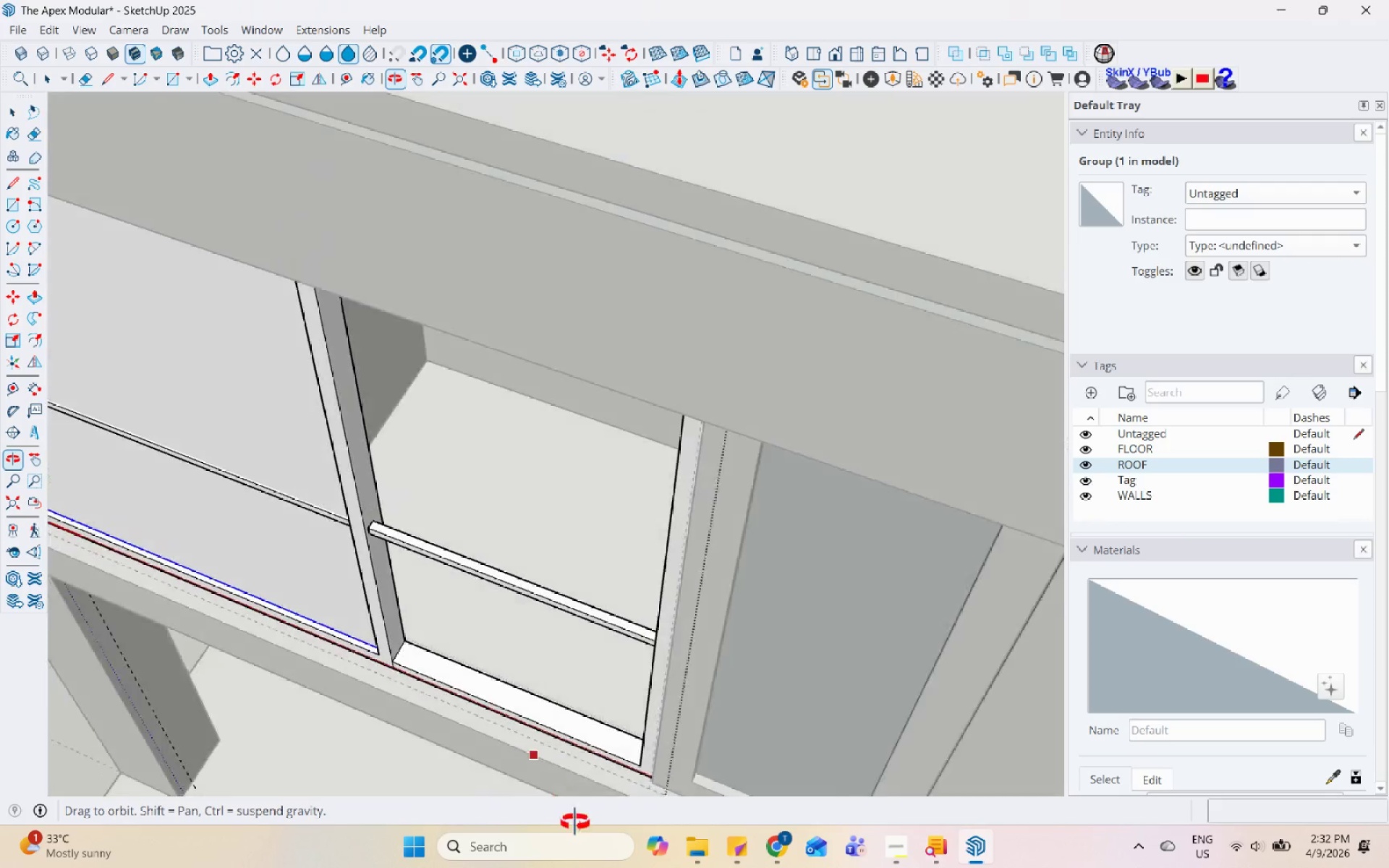 
scroll: coordinate [655, 682], scroll_direction: up, amount: 13.0
 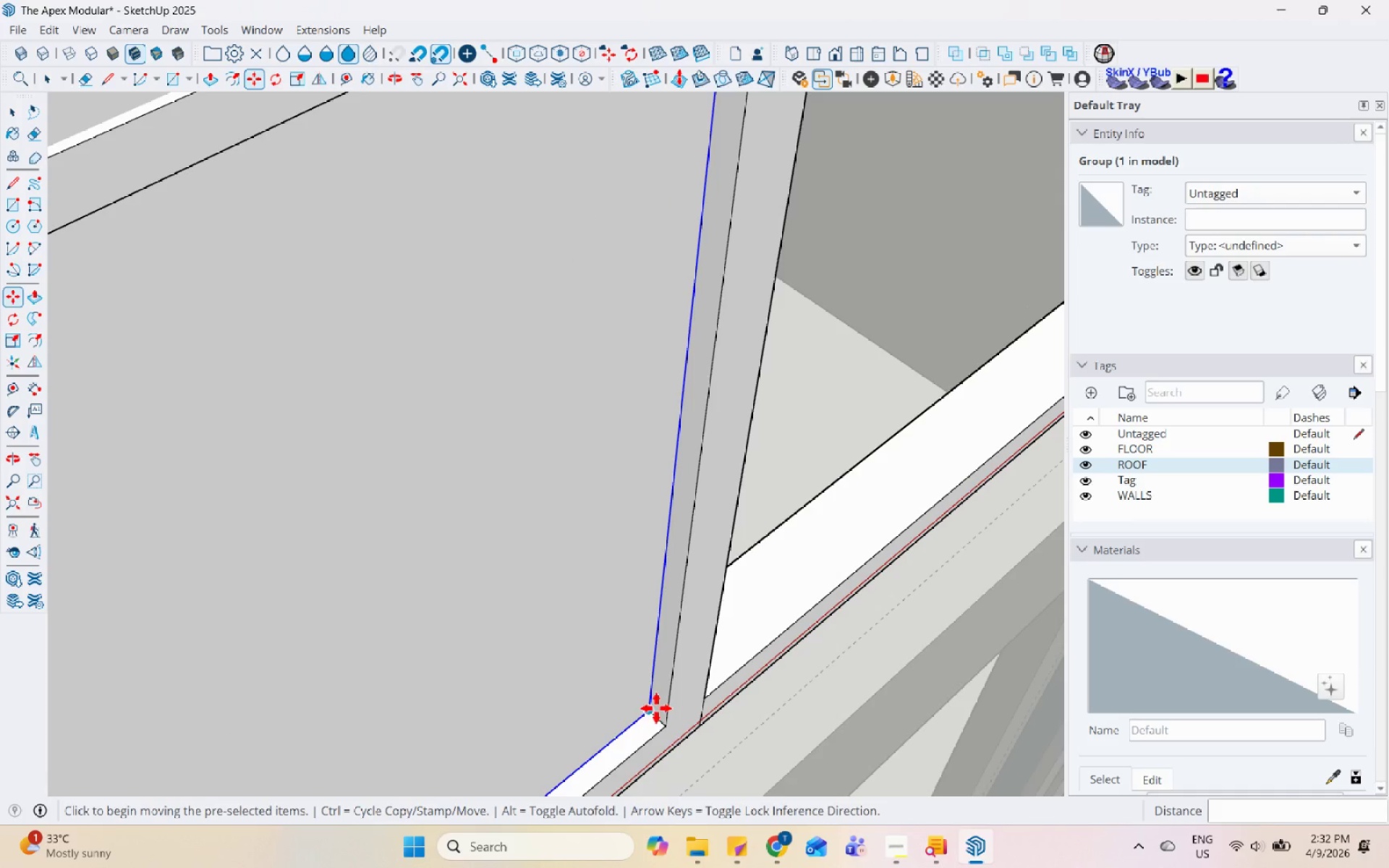 
left_click([655, 708])
 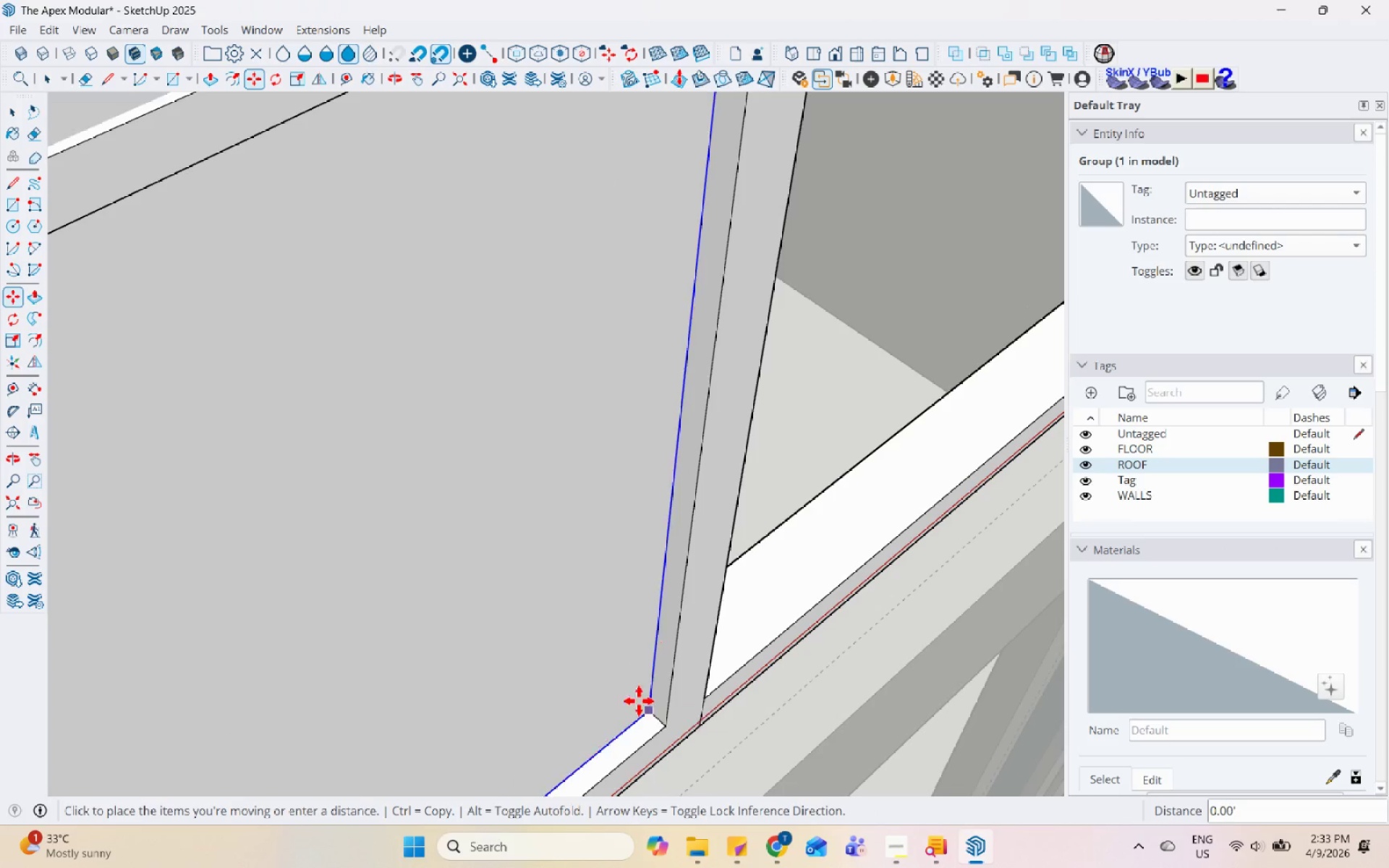 
key(Space)
 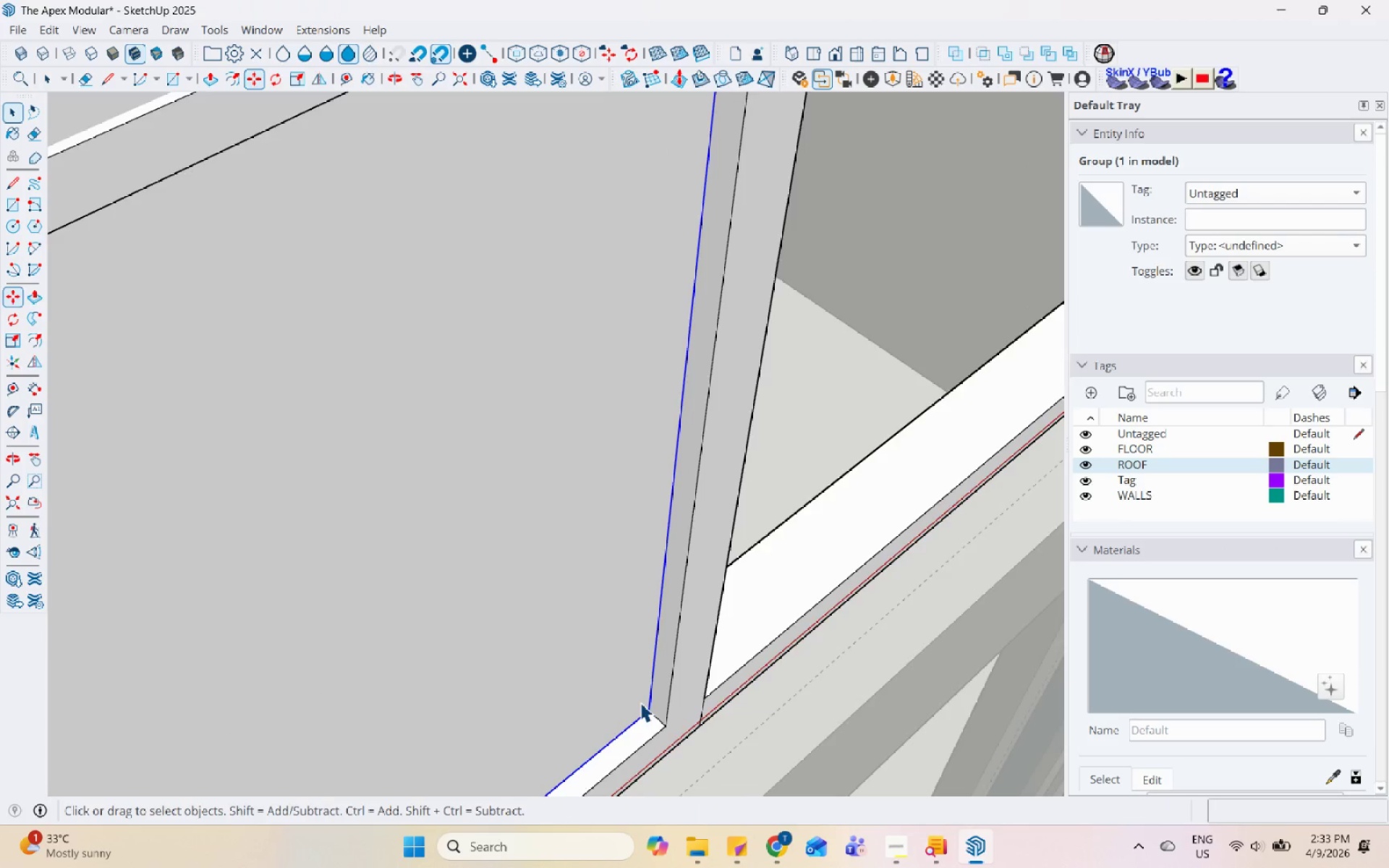 
scroll: coordinate [640, 703], scroll_direction: down, amount: 5.0
 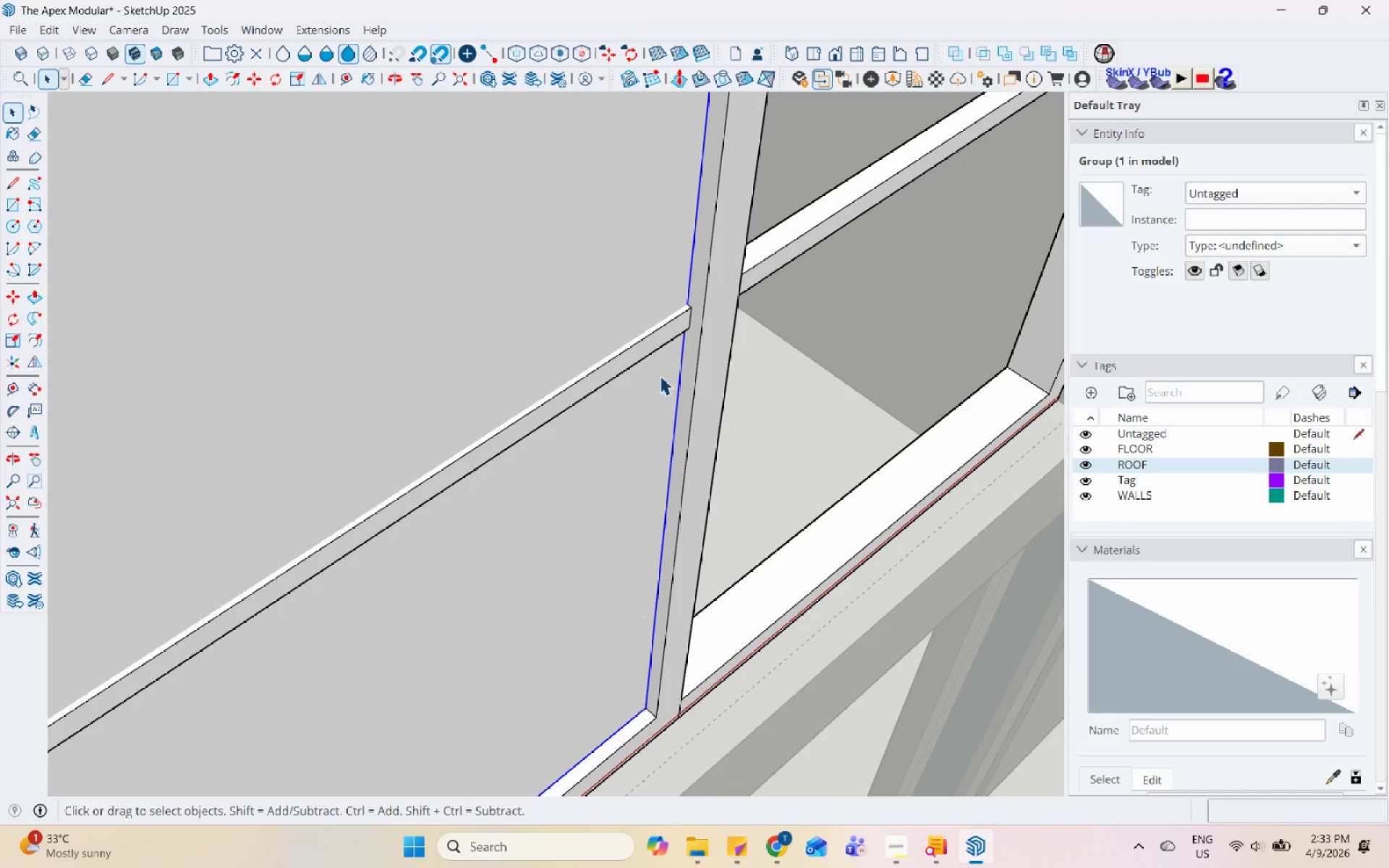 
key(M)
 